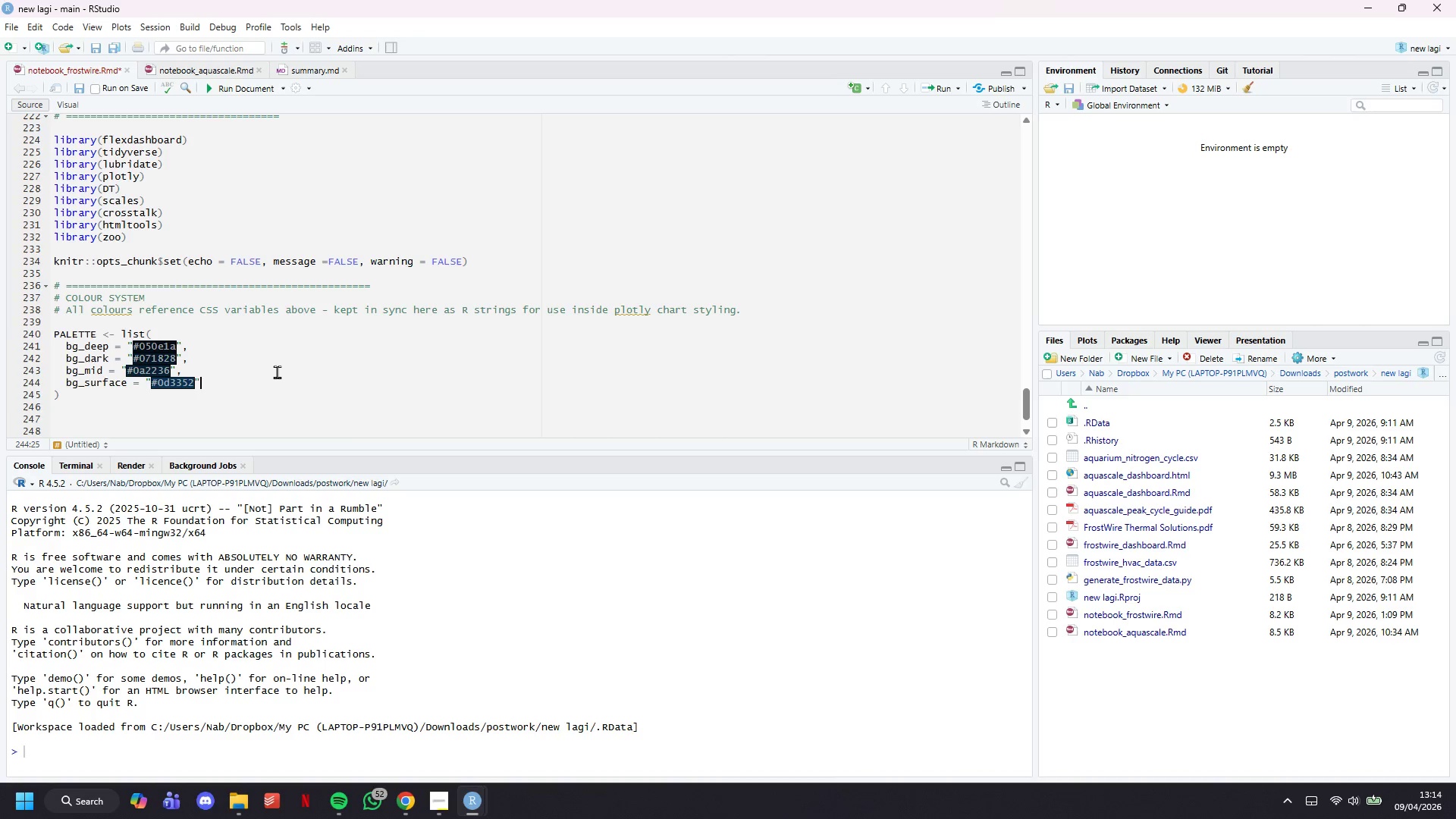 
key(Comma)
 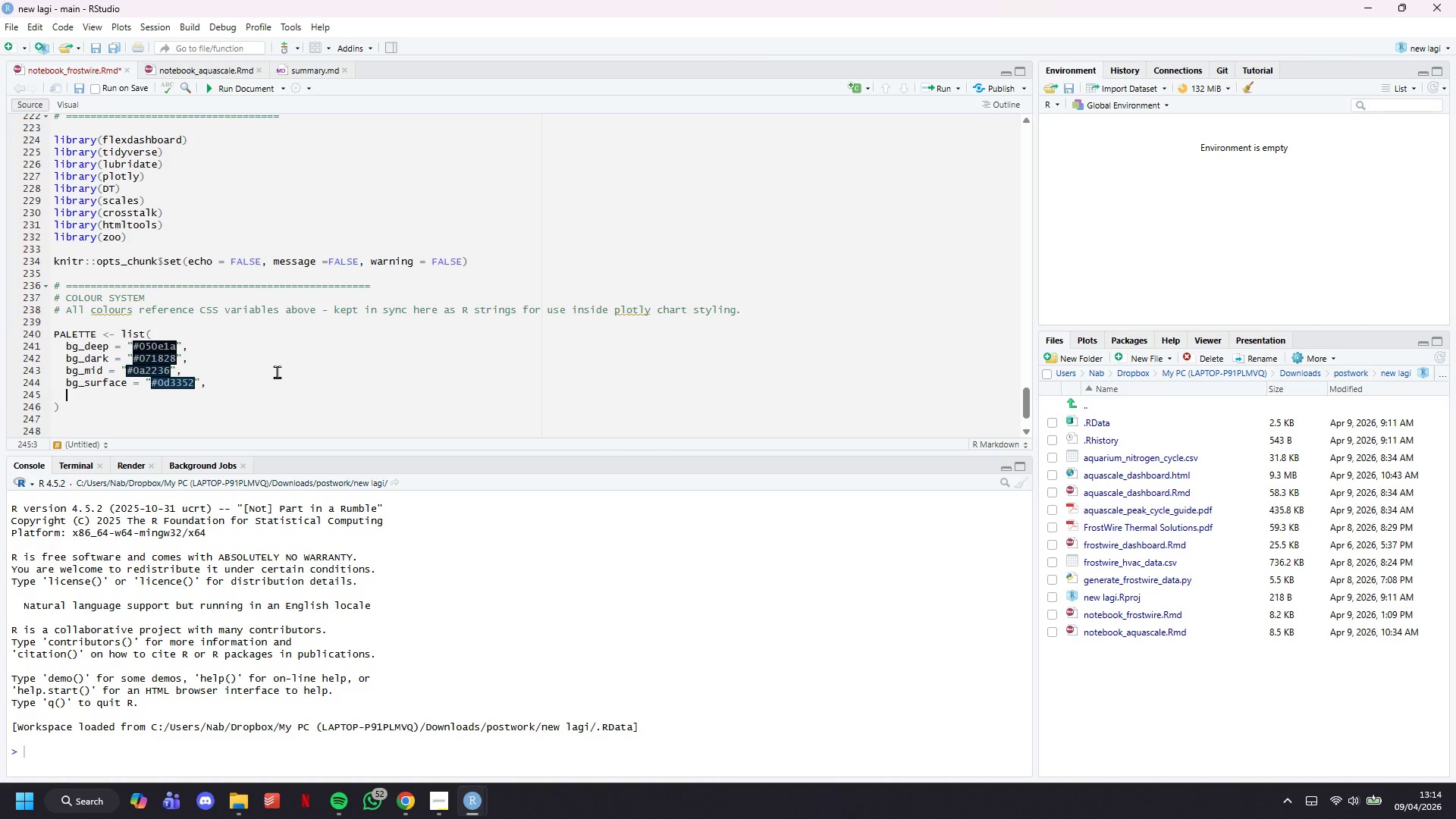 
key(Enter)
 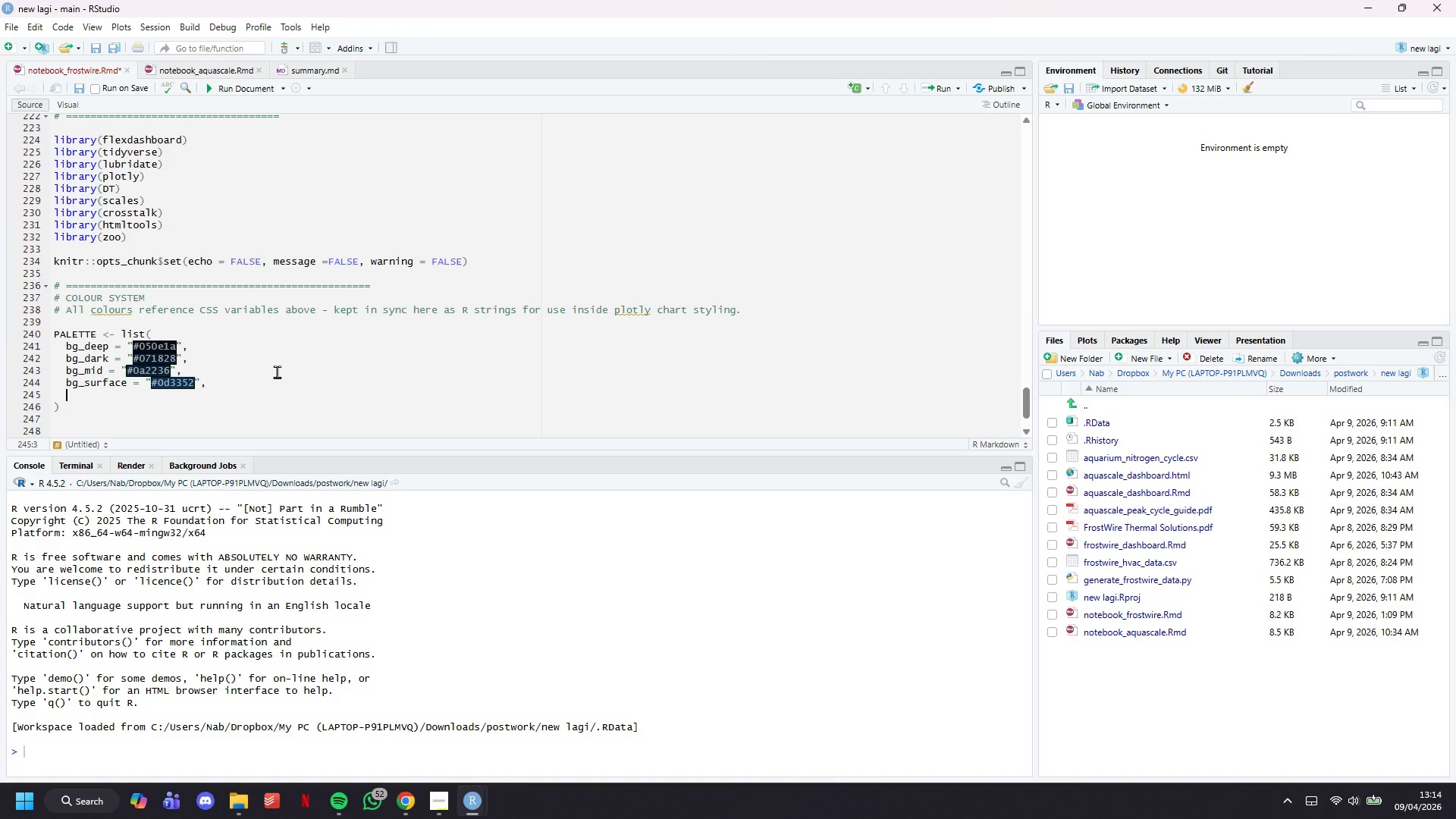 
wait(7.17)
 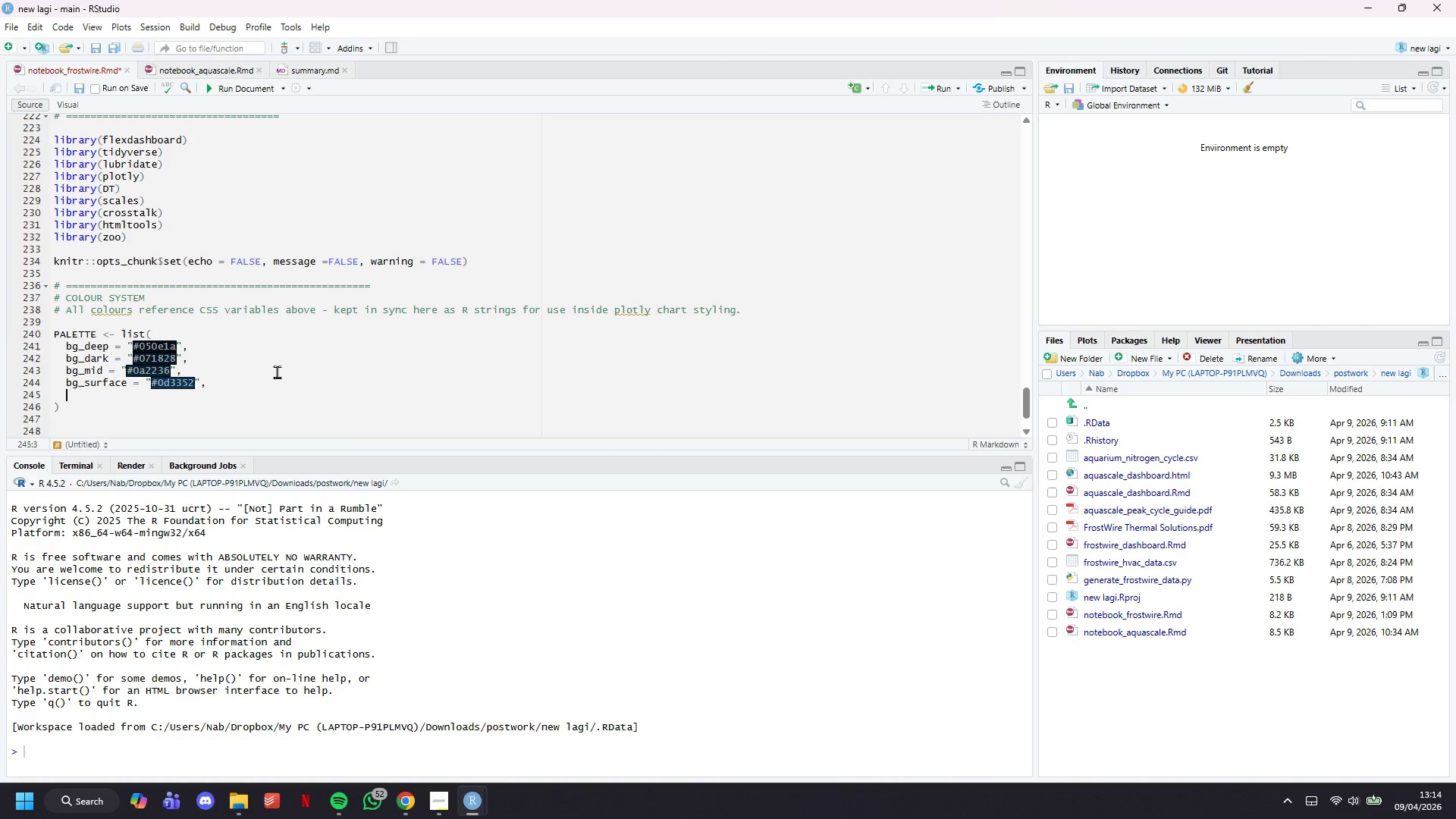 
type(ammona)
key(Backspace)
type(ia = "#)
 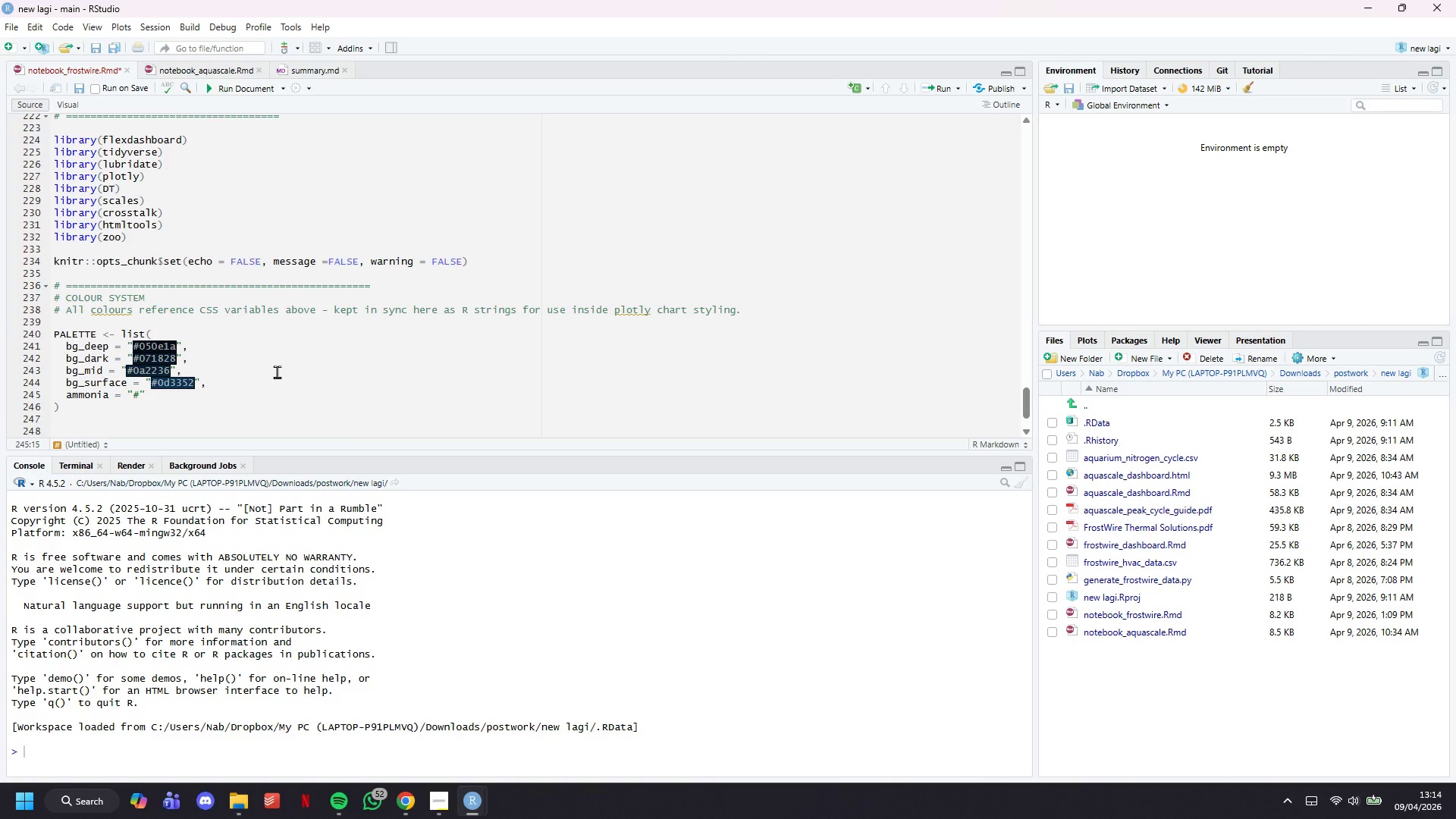 
wait(24.88)
 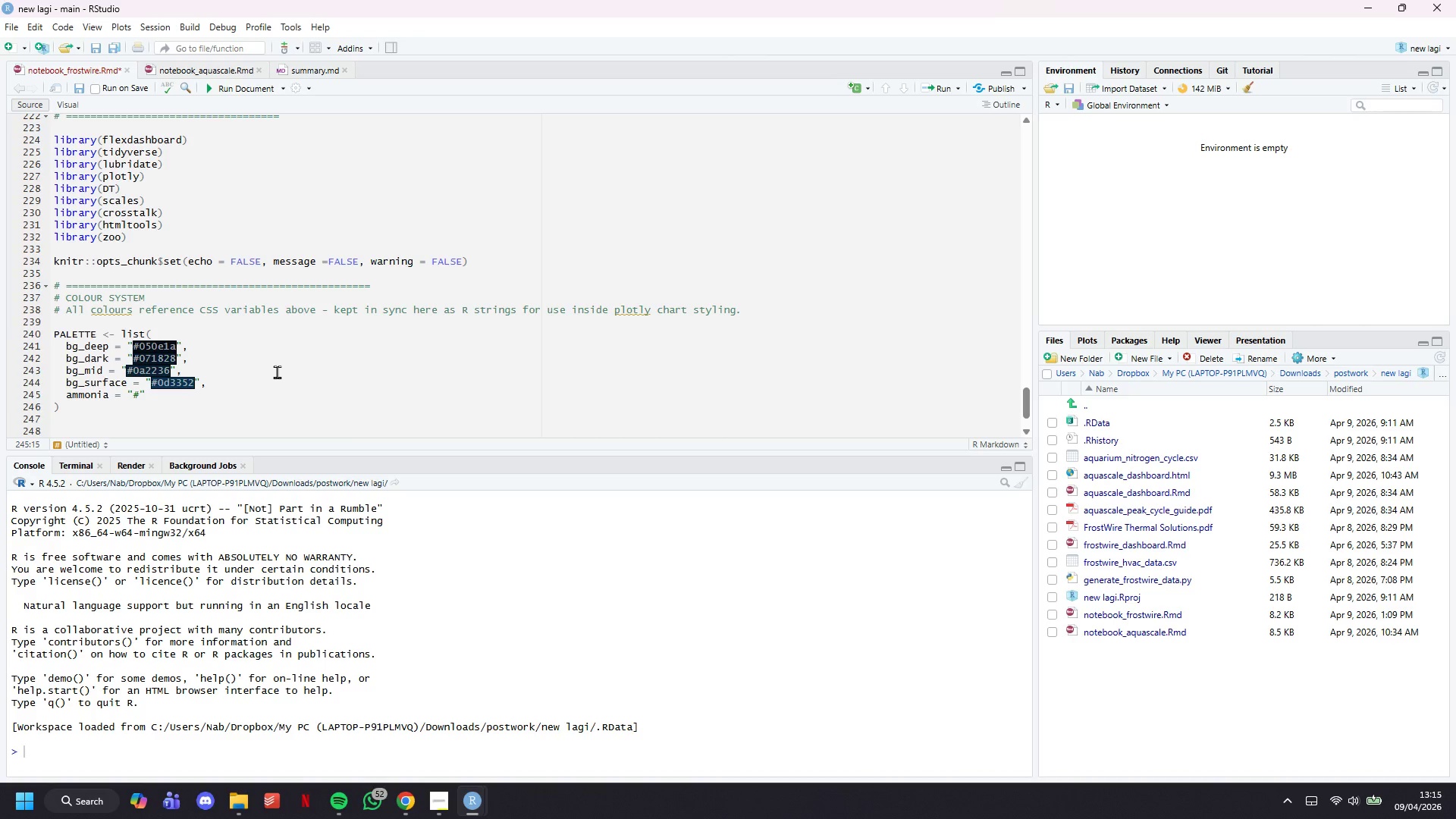 
type(ff6b34)
 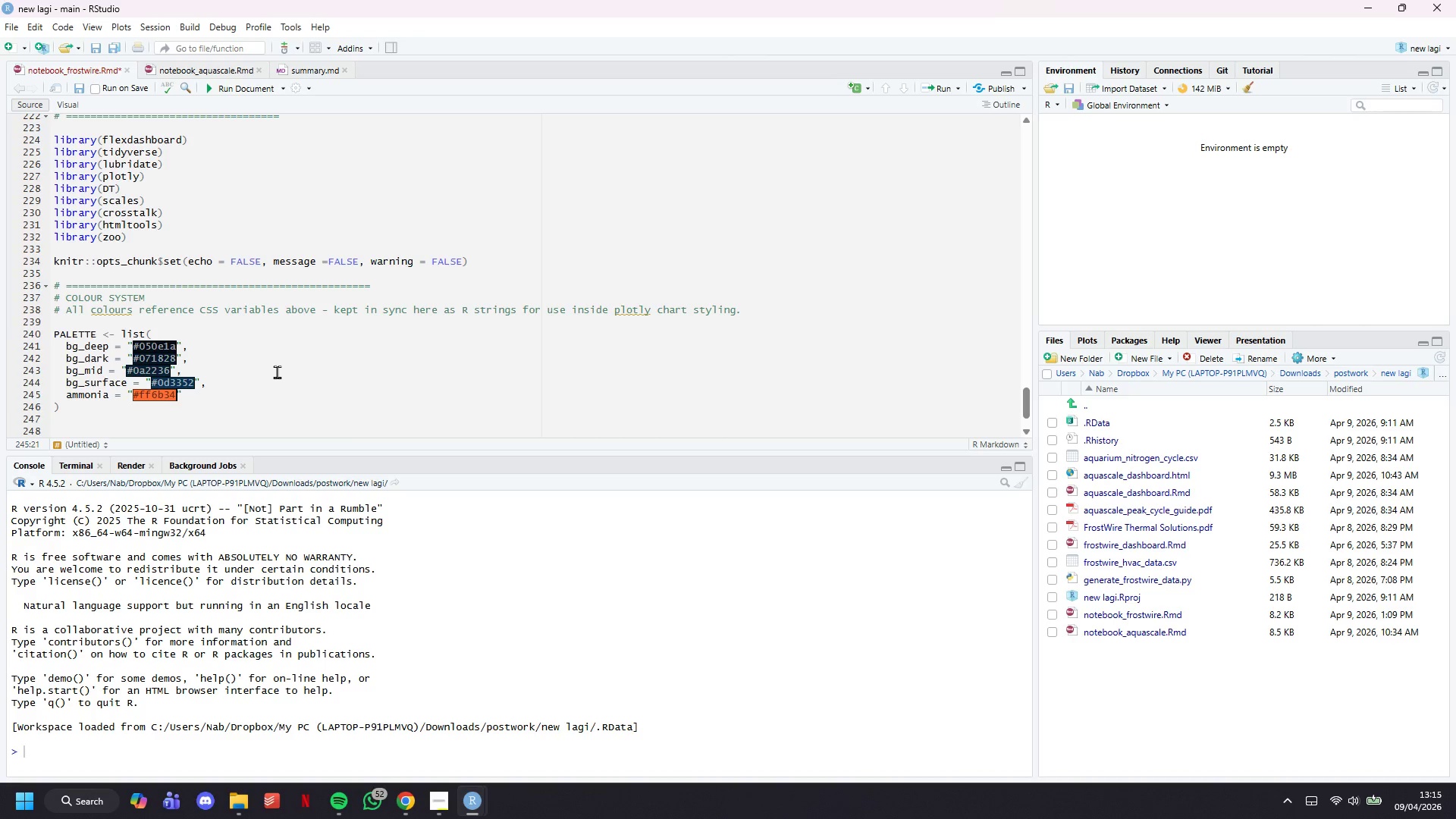 
key(ArrowRight)
 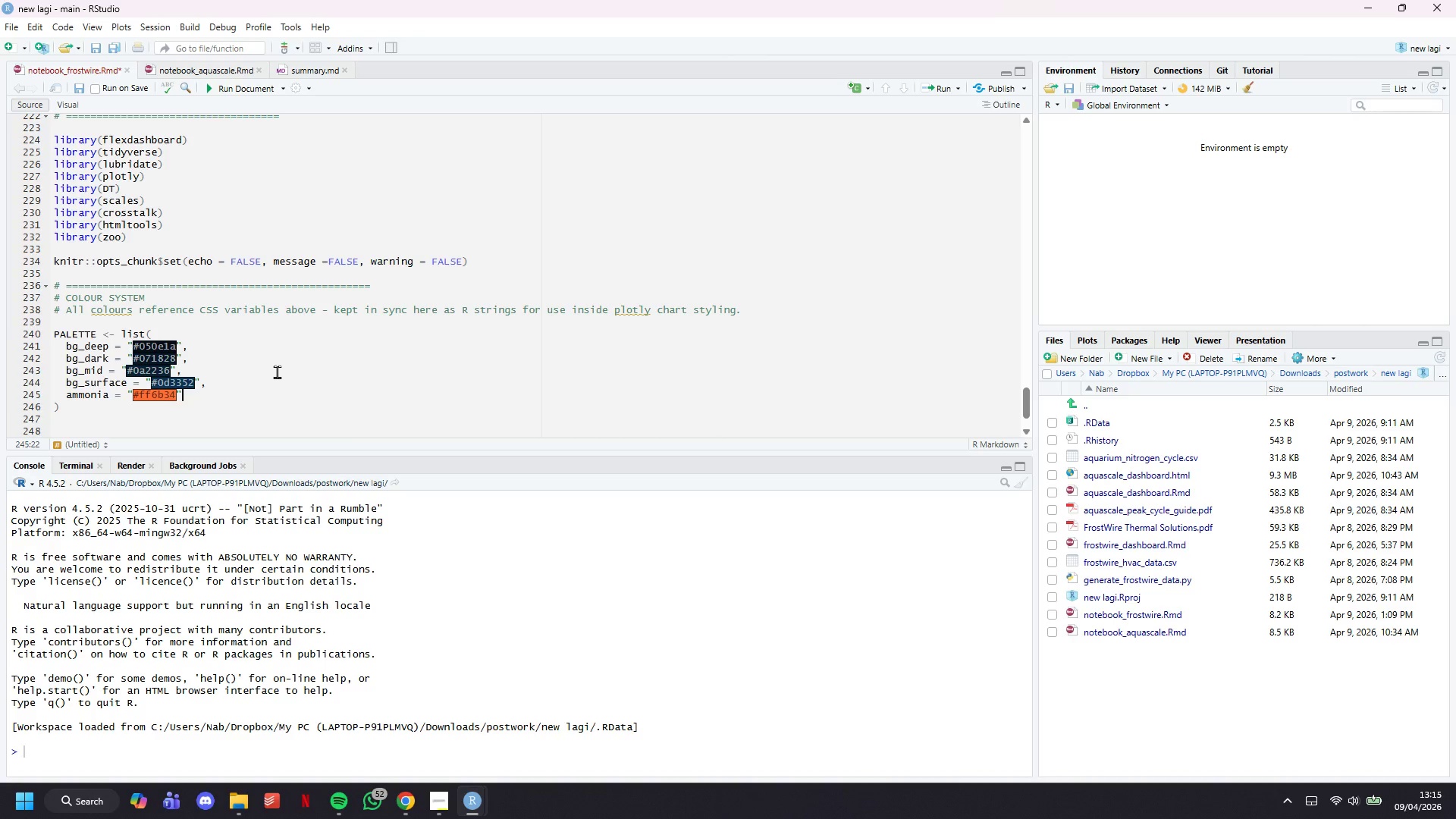 
type(, # warm r)
key(Backspace)
type(ora)
 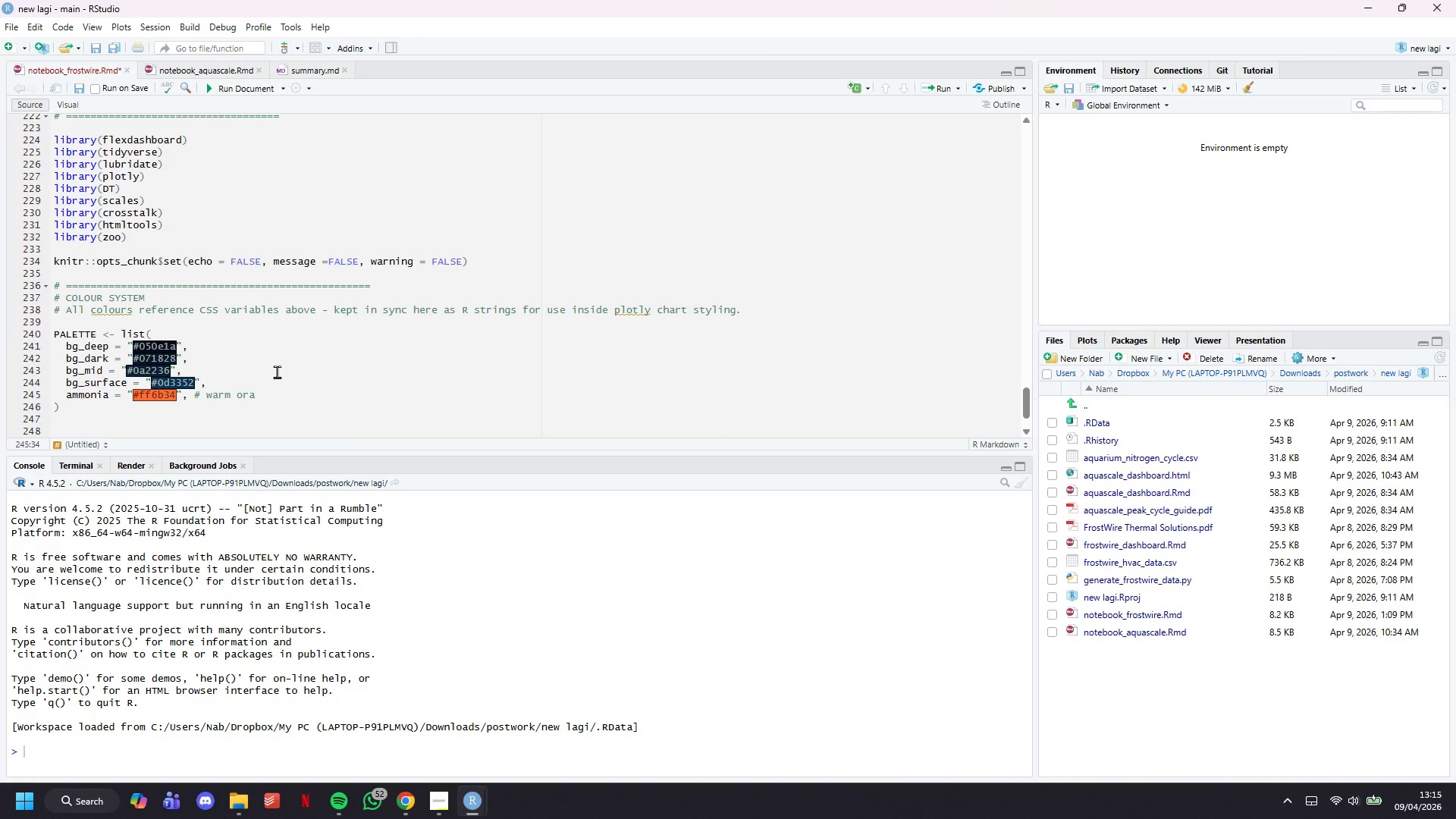 
wait(7.67)
 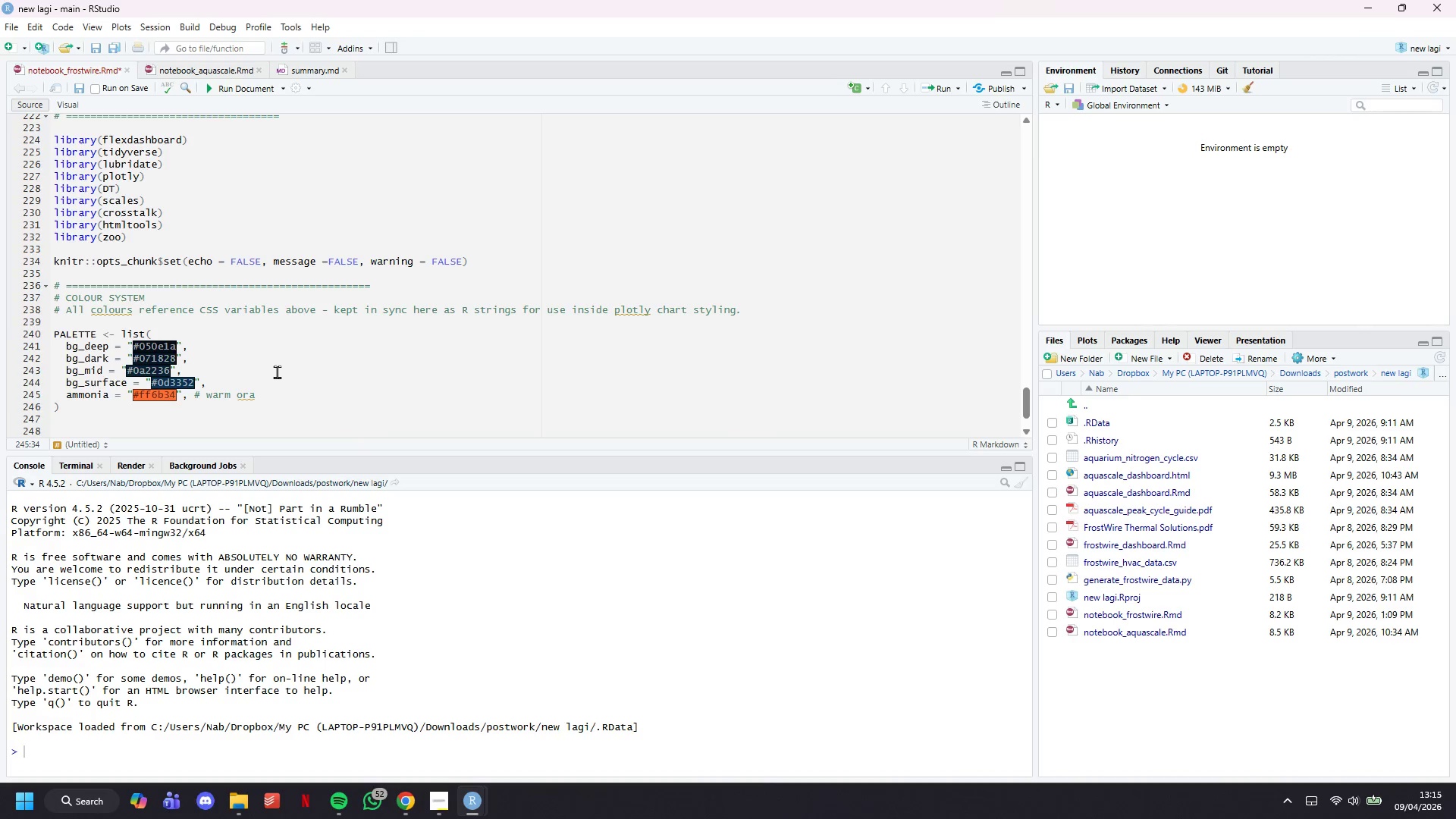 
type(nge-red)
 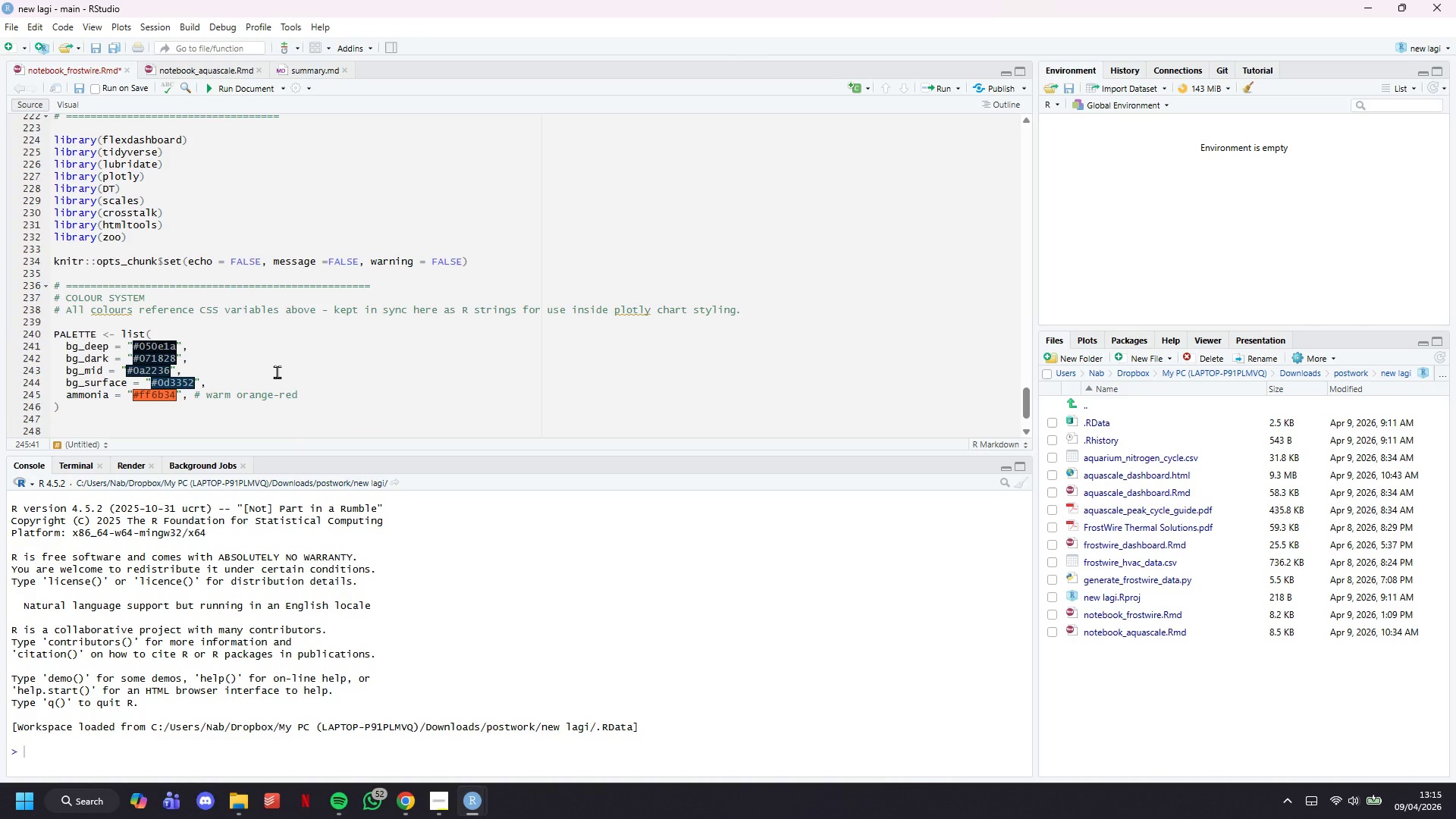 
wait(5.19)
 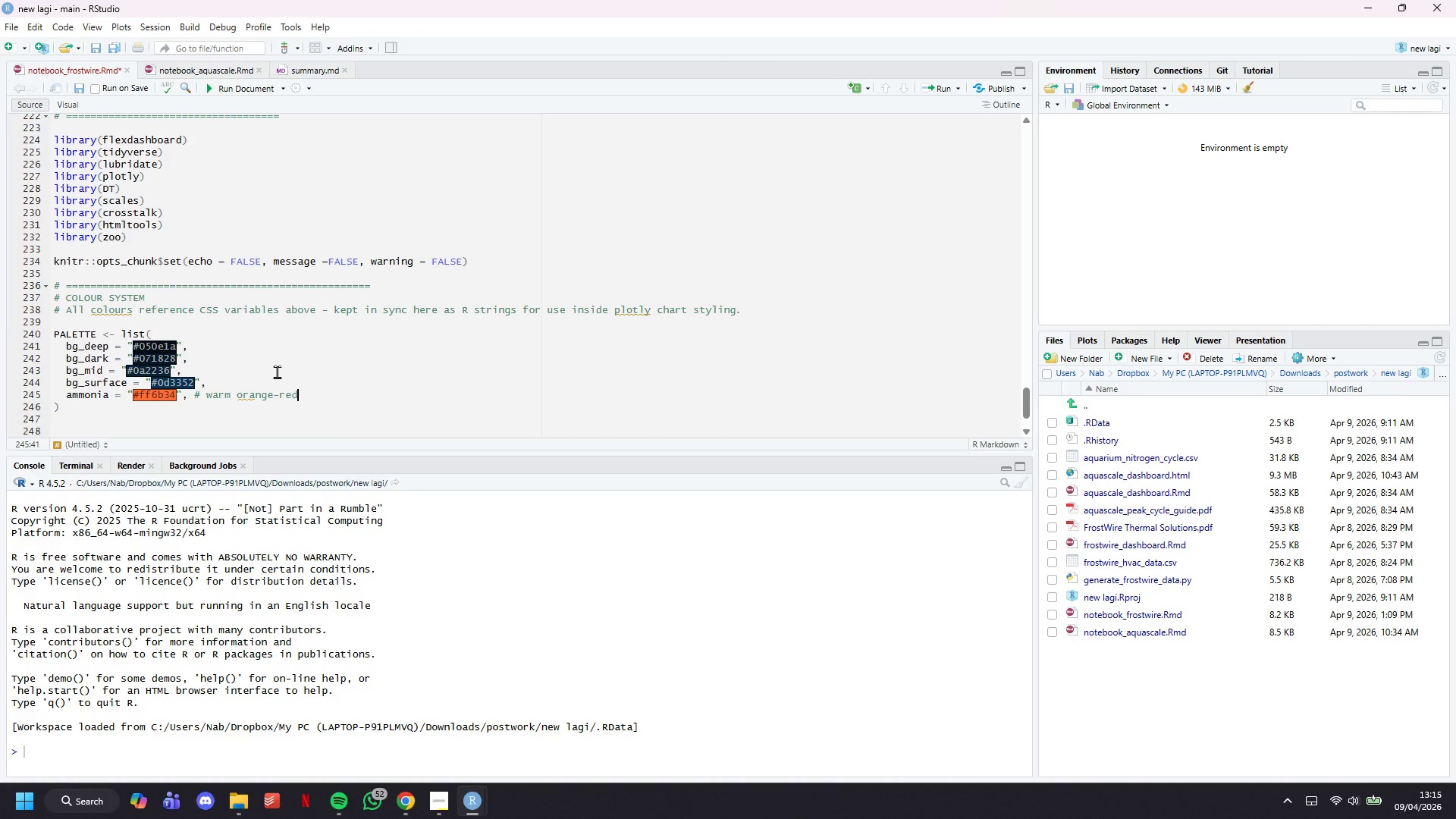 
key(Enter)
 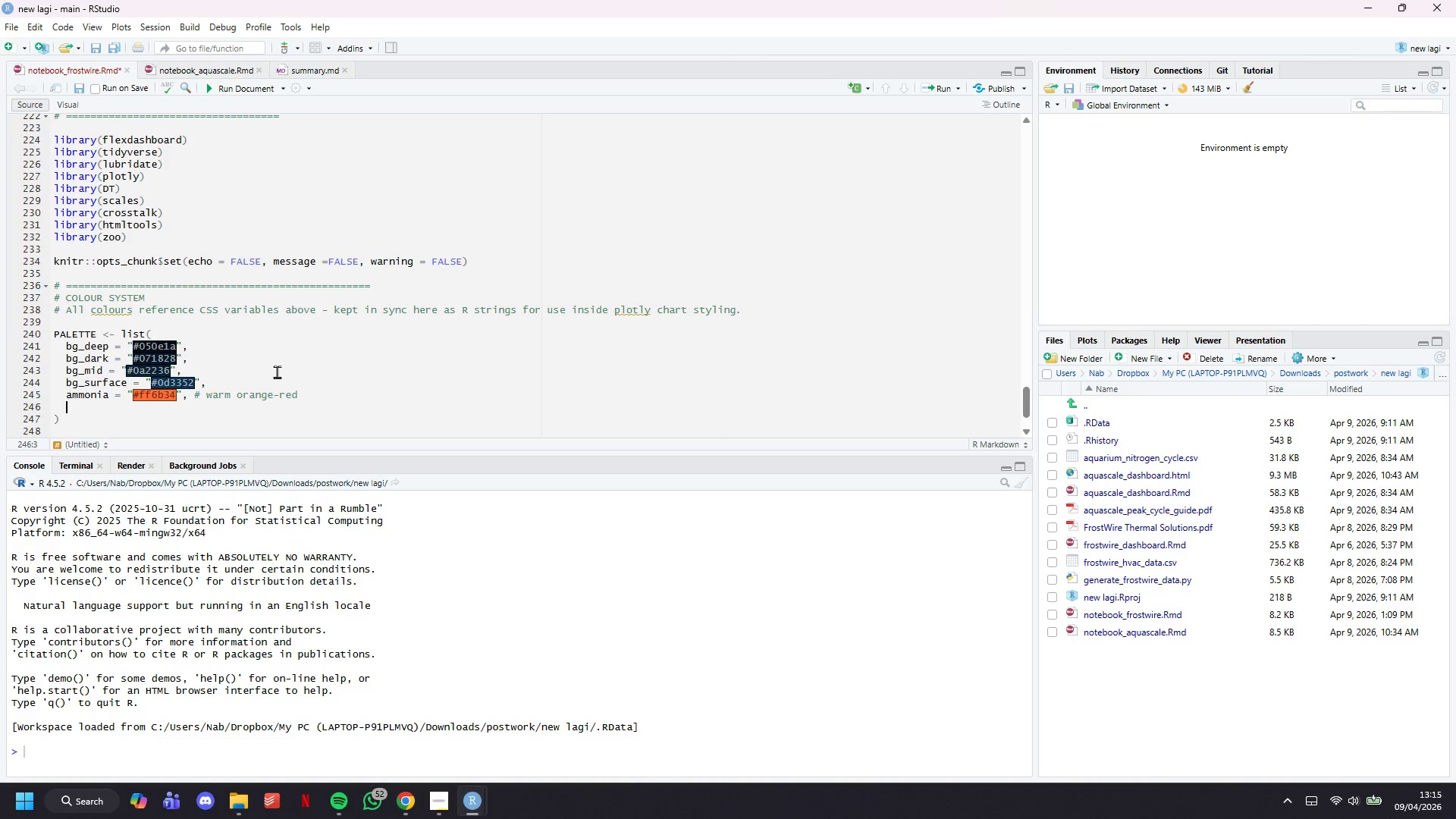 
wait(17.02)
 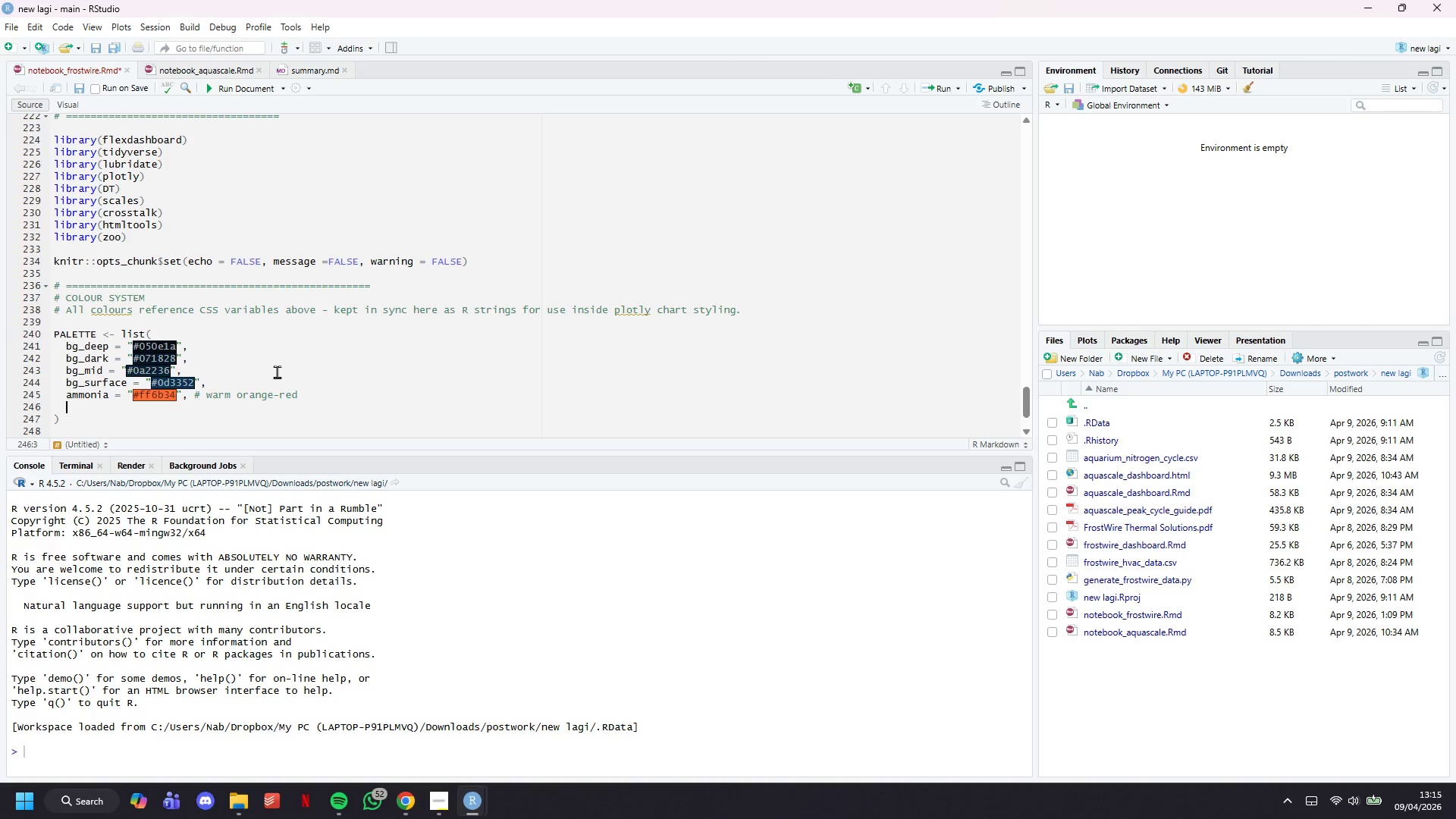 
type(nit)
 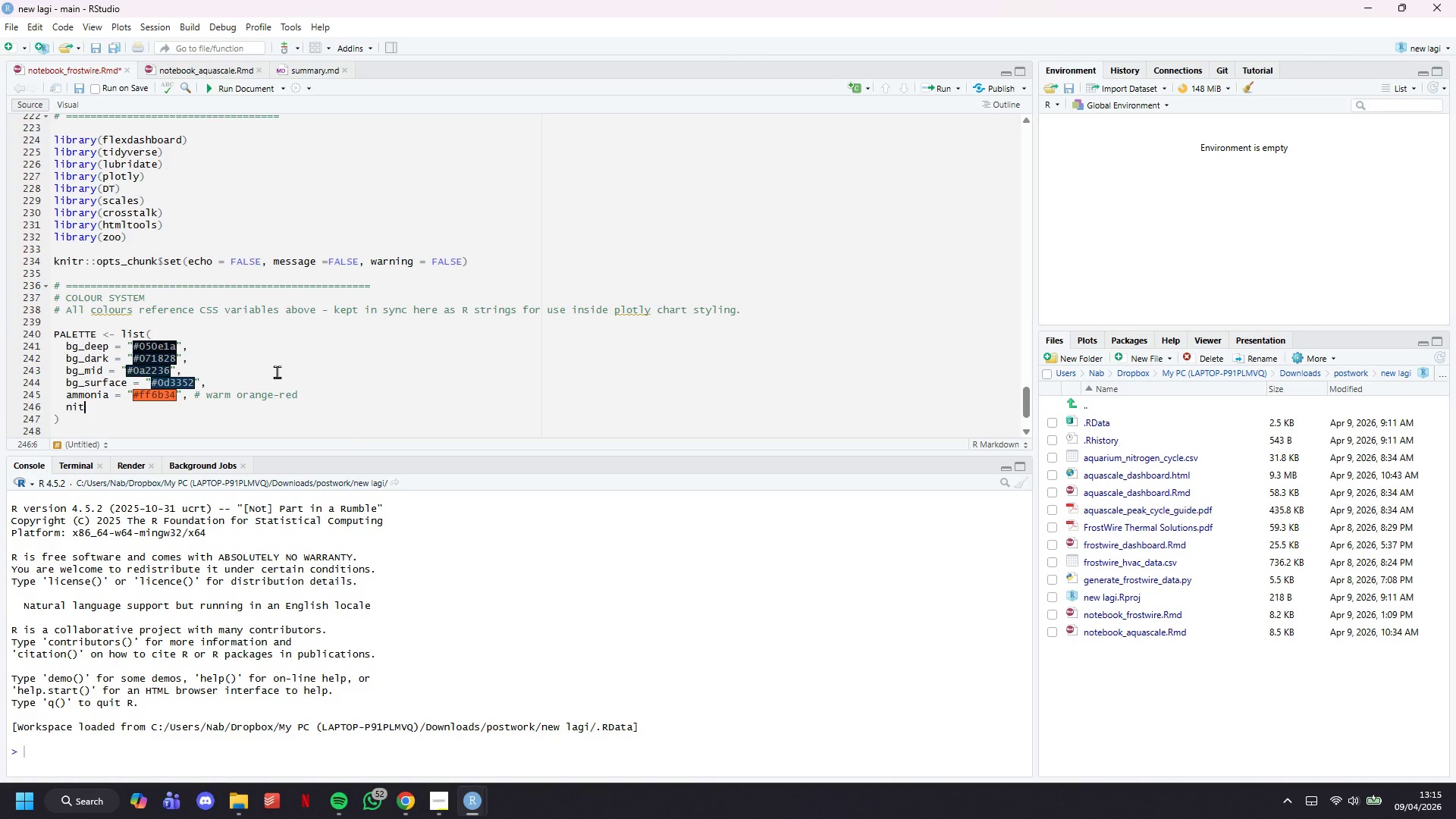 
wait(7.06)
 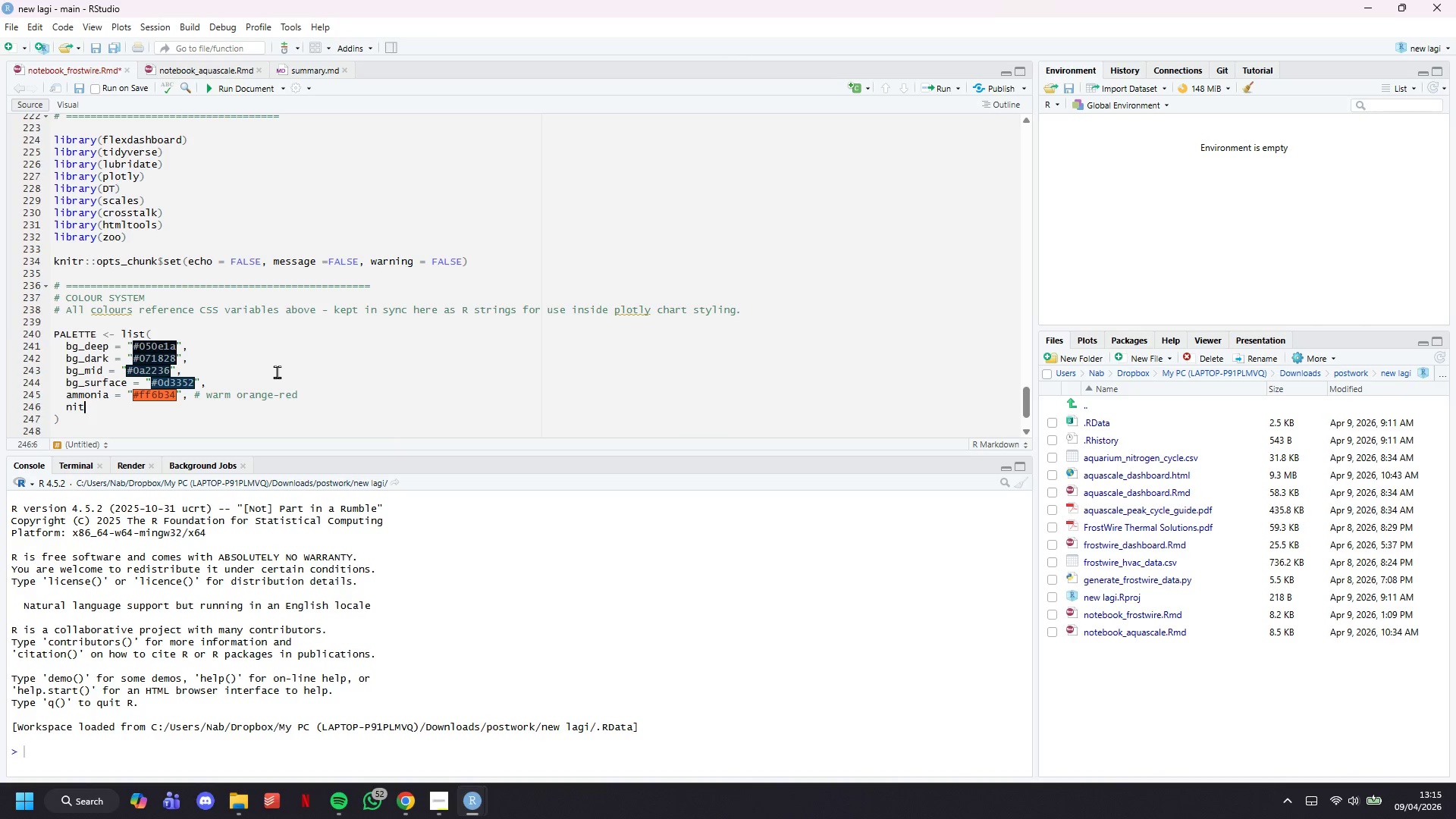 
type(riy)
key(Backspace)
type(e)
key(Backspace)
type(te = "#)
 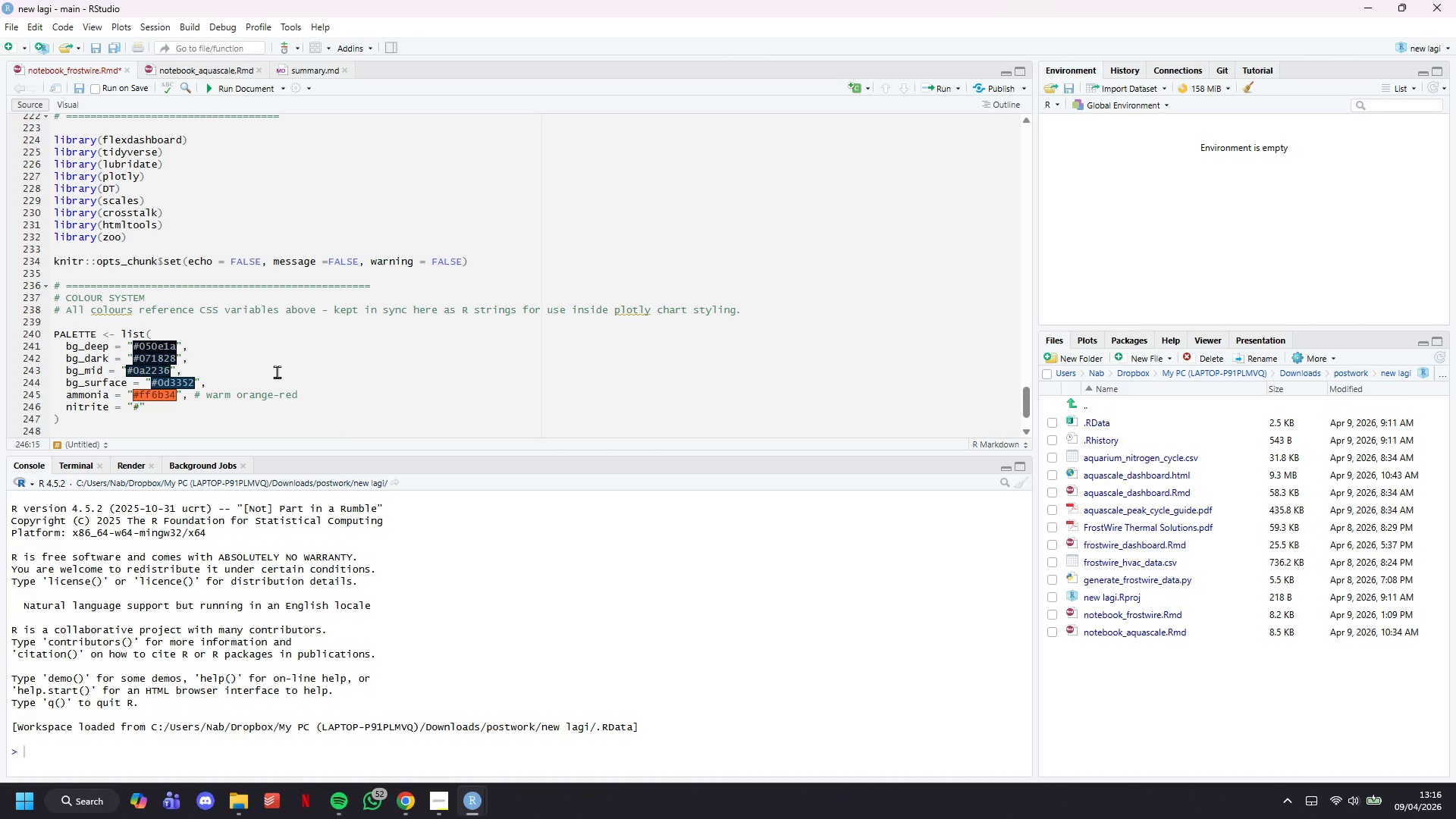 
type(ffd23)
 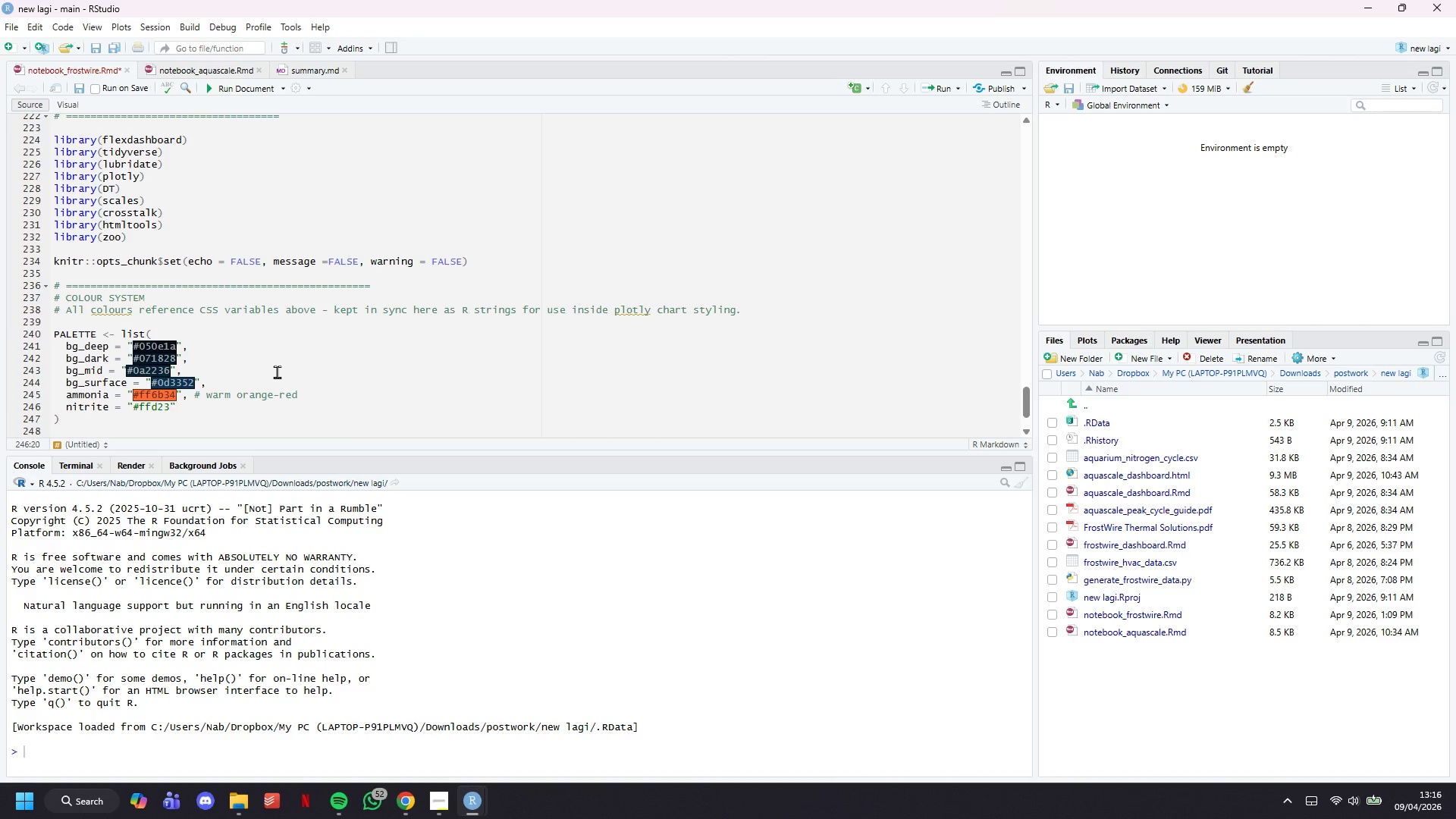 
key(F)
 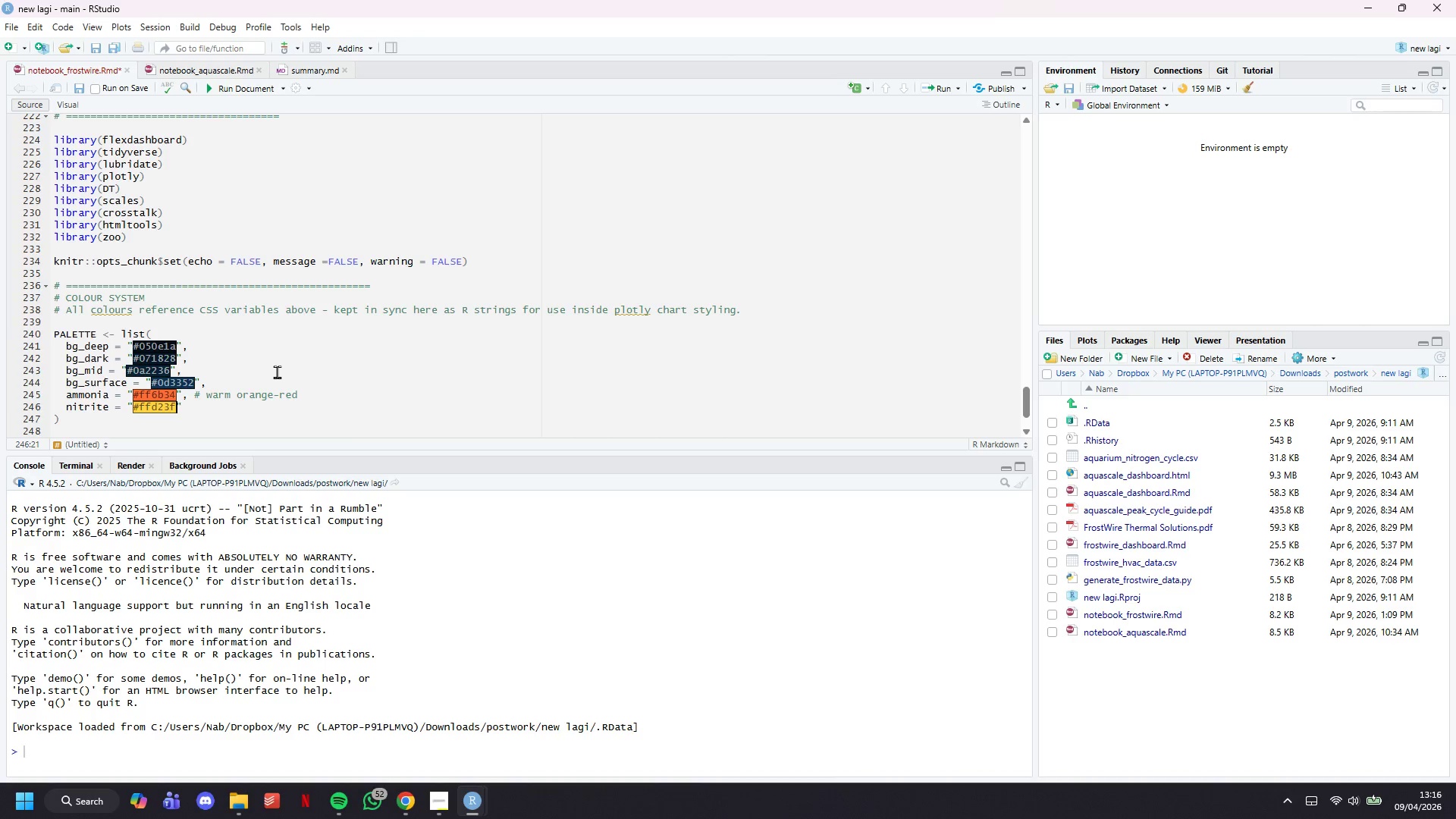 
key(ArrowRight)
 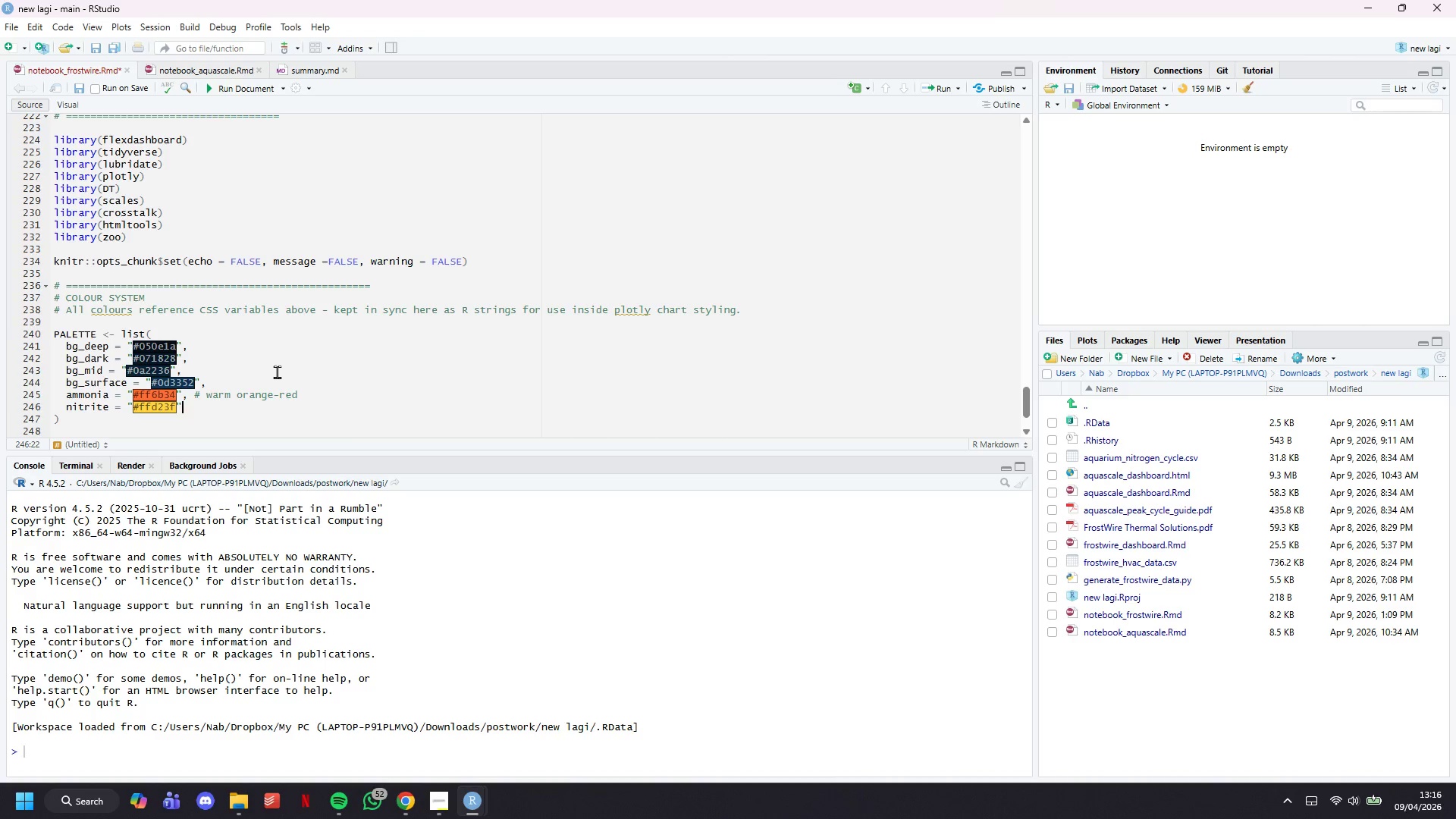 
type(, # electric )
 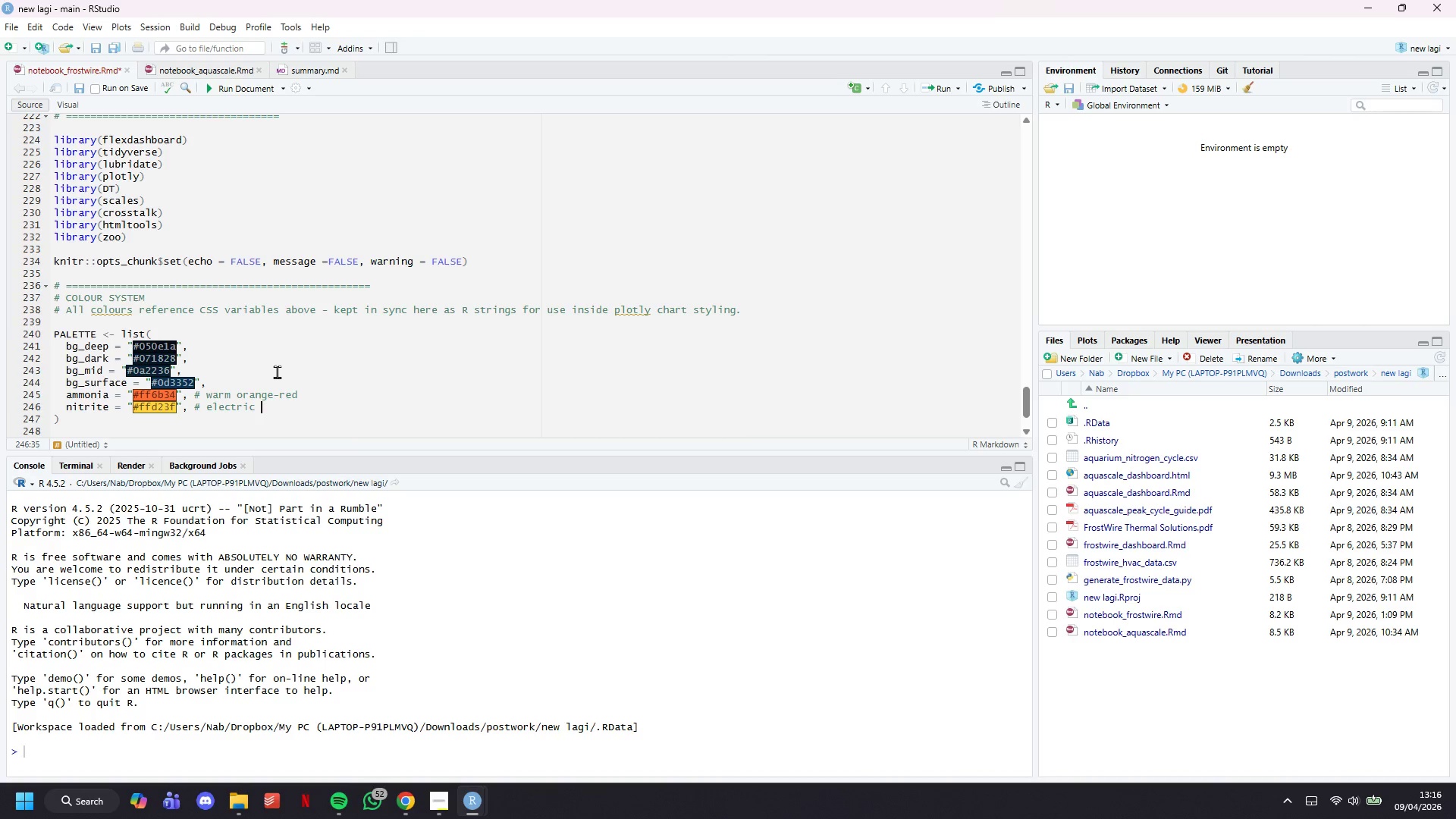 
wait(8.05)
 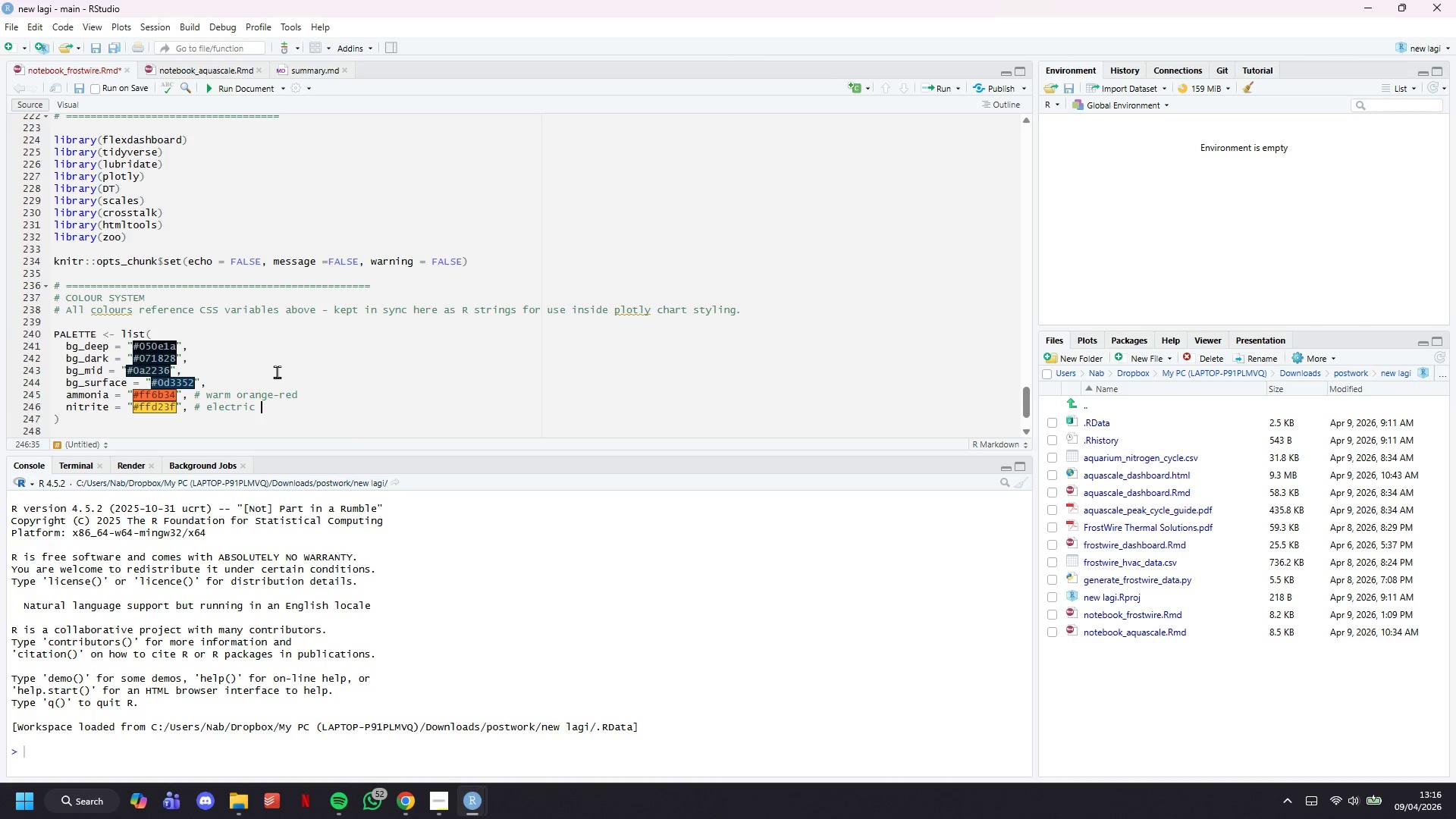 
type(yellow)
 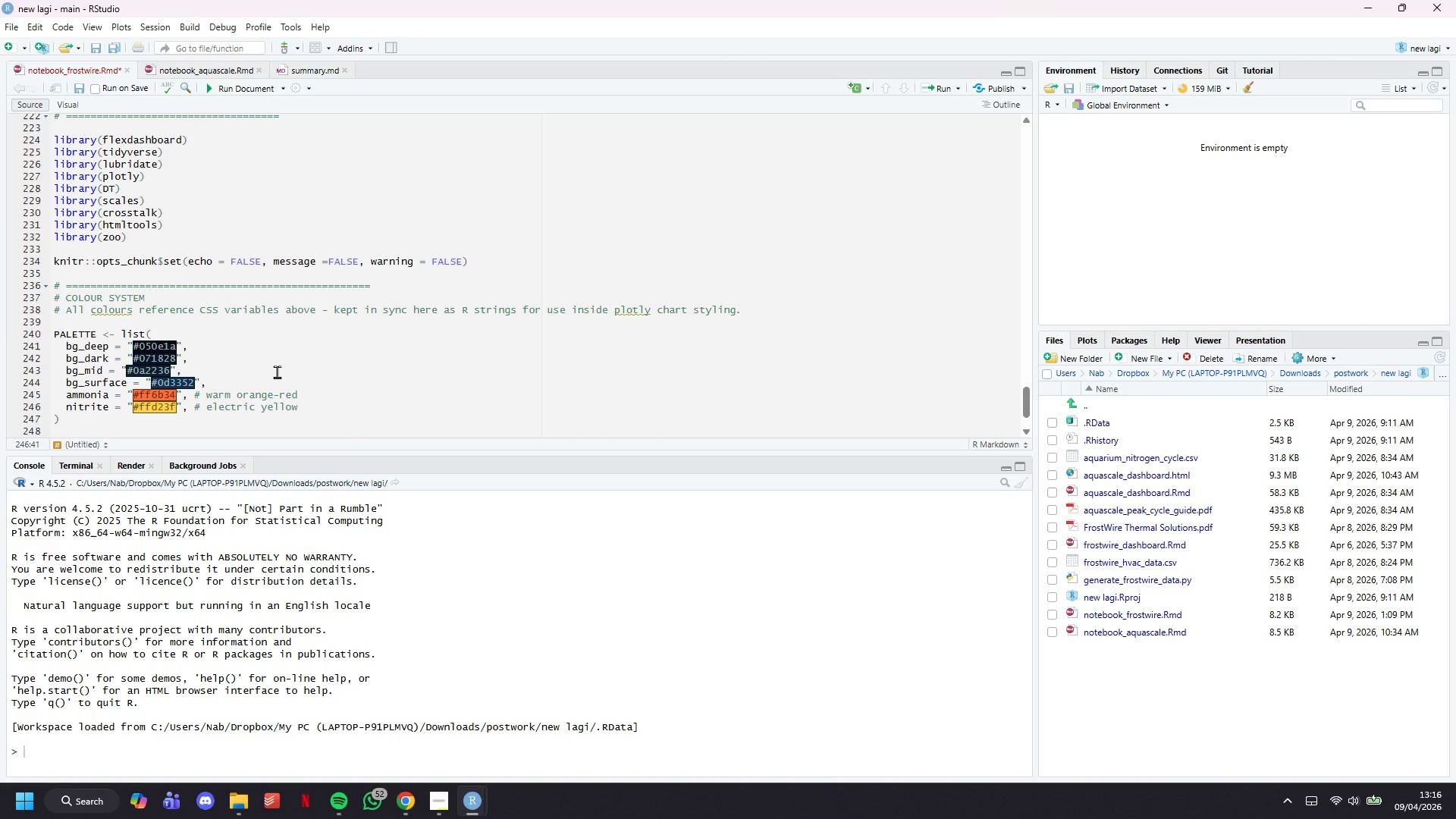 
key(Enter)
 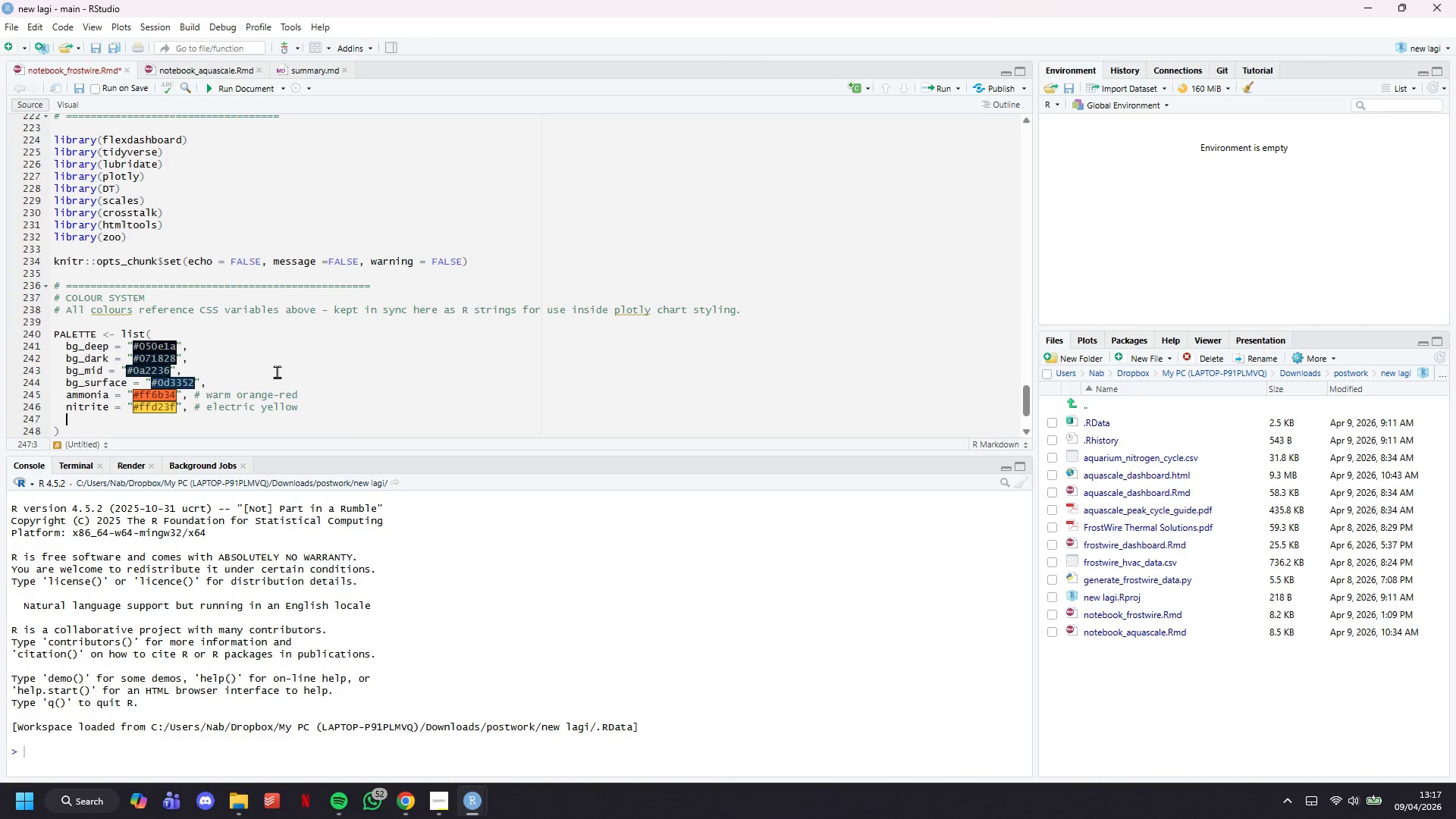 
wait(47.17)
 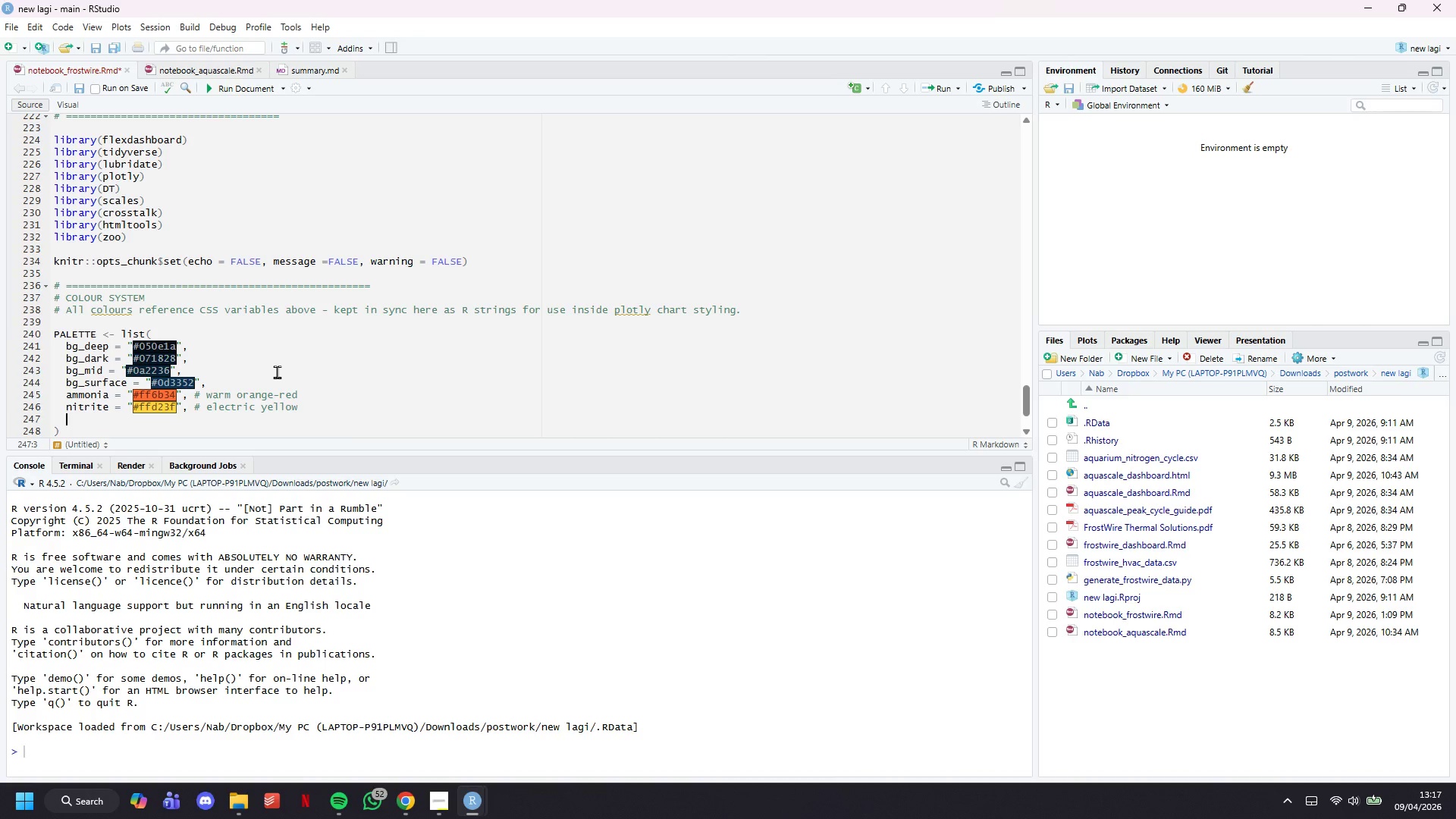 
type(nitrate = "#)
 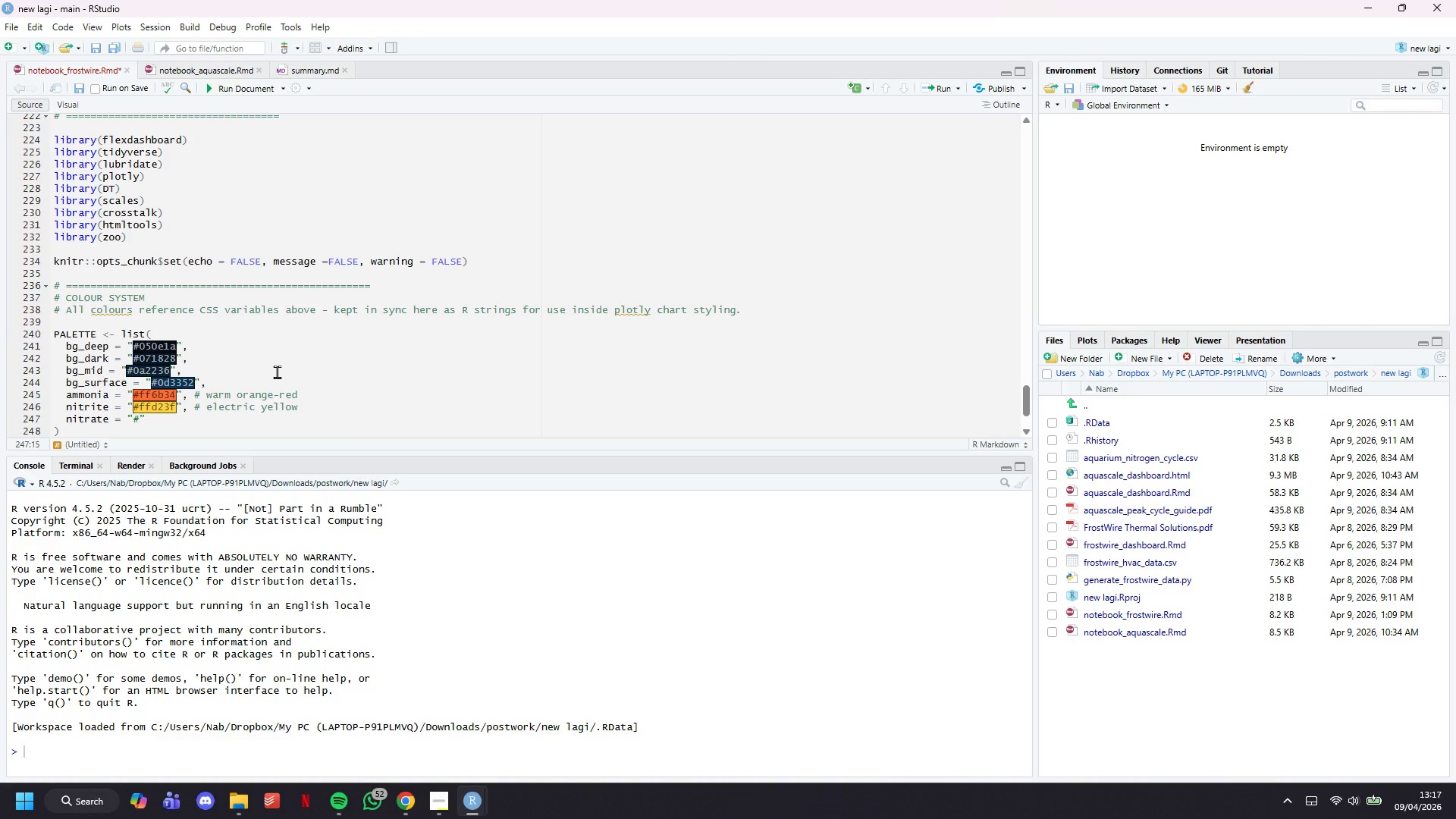 
type(3ddc)
 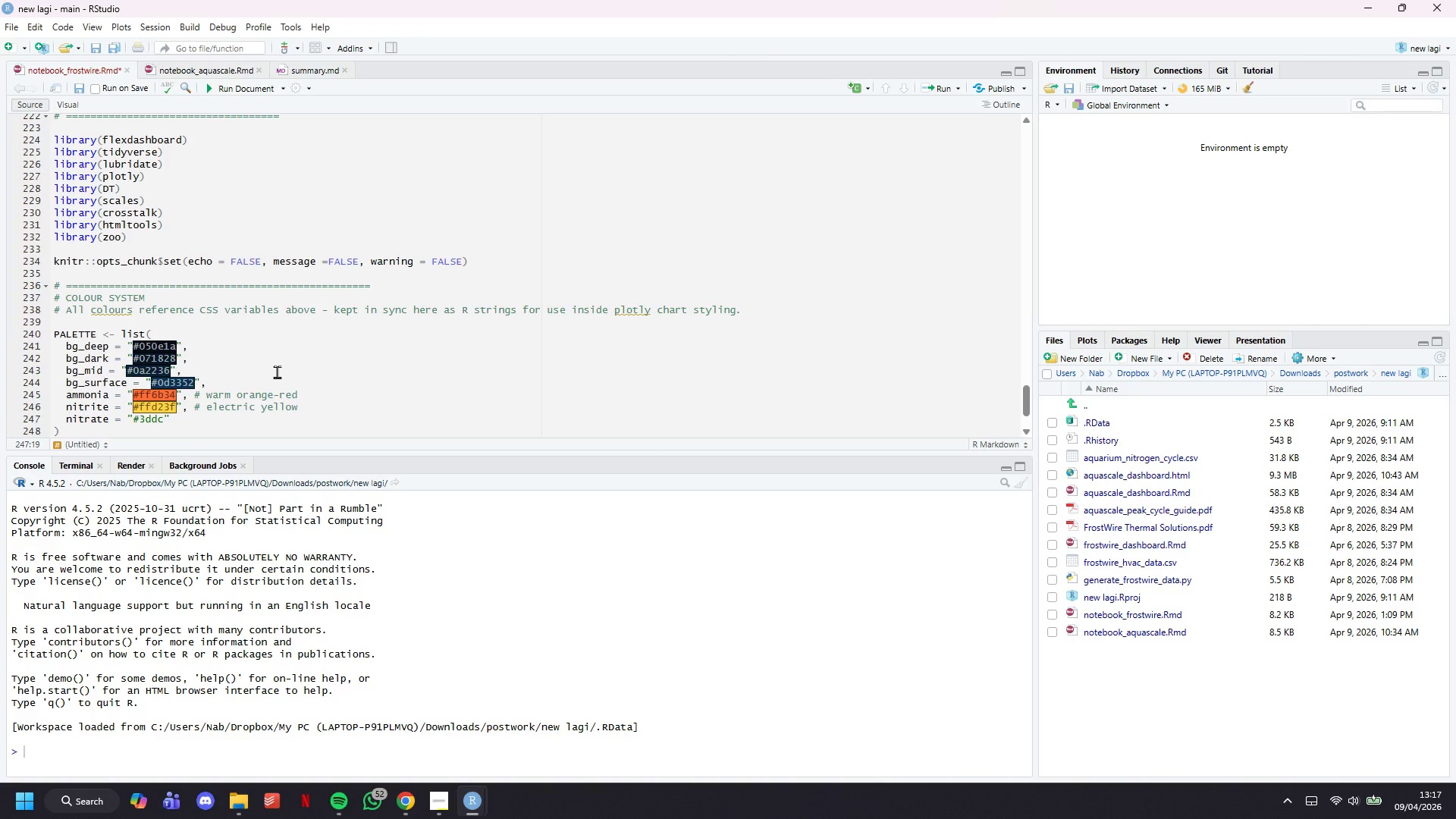 
type(97)
 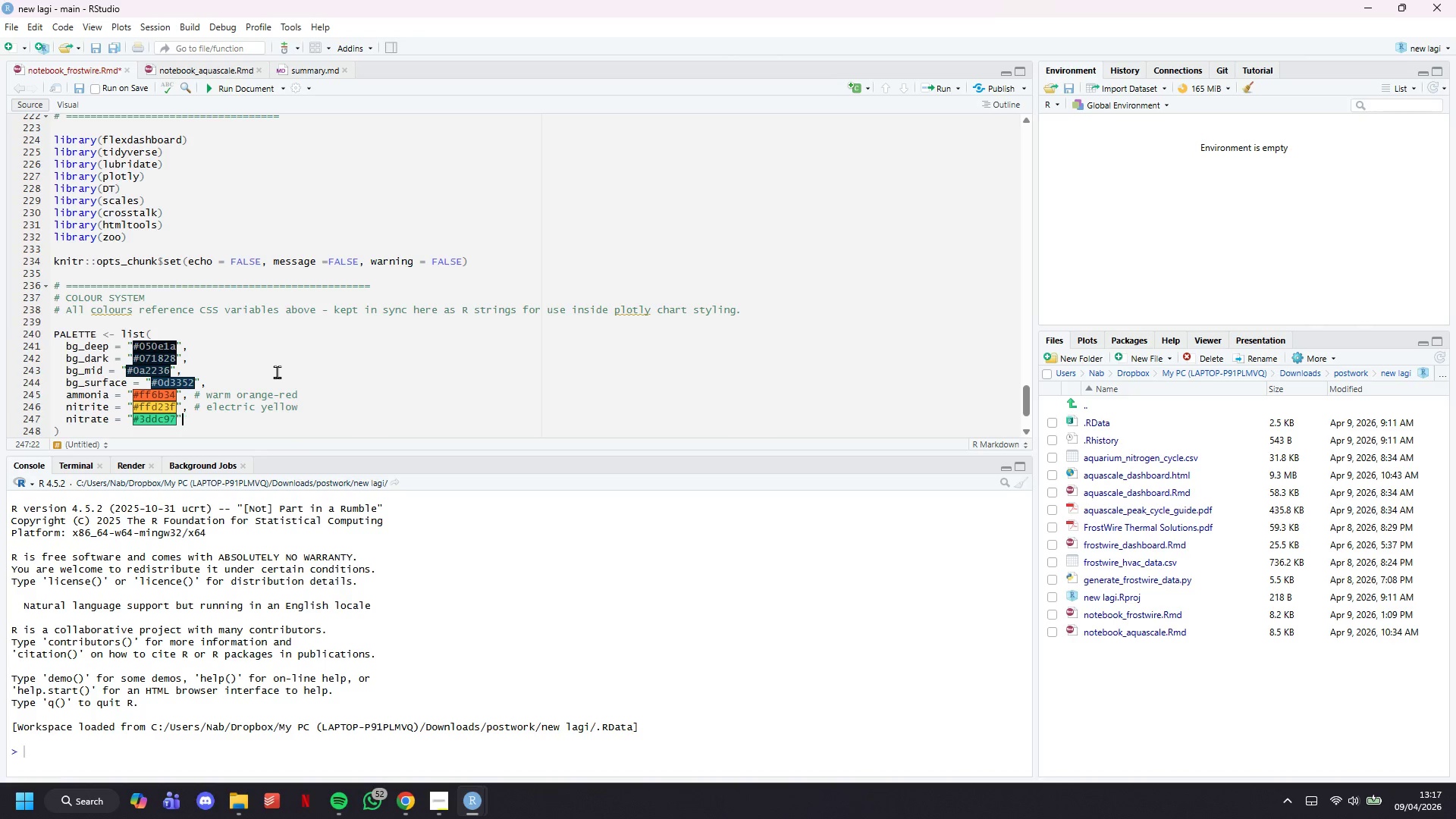 
key(ArrowRight)
 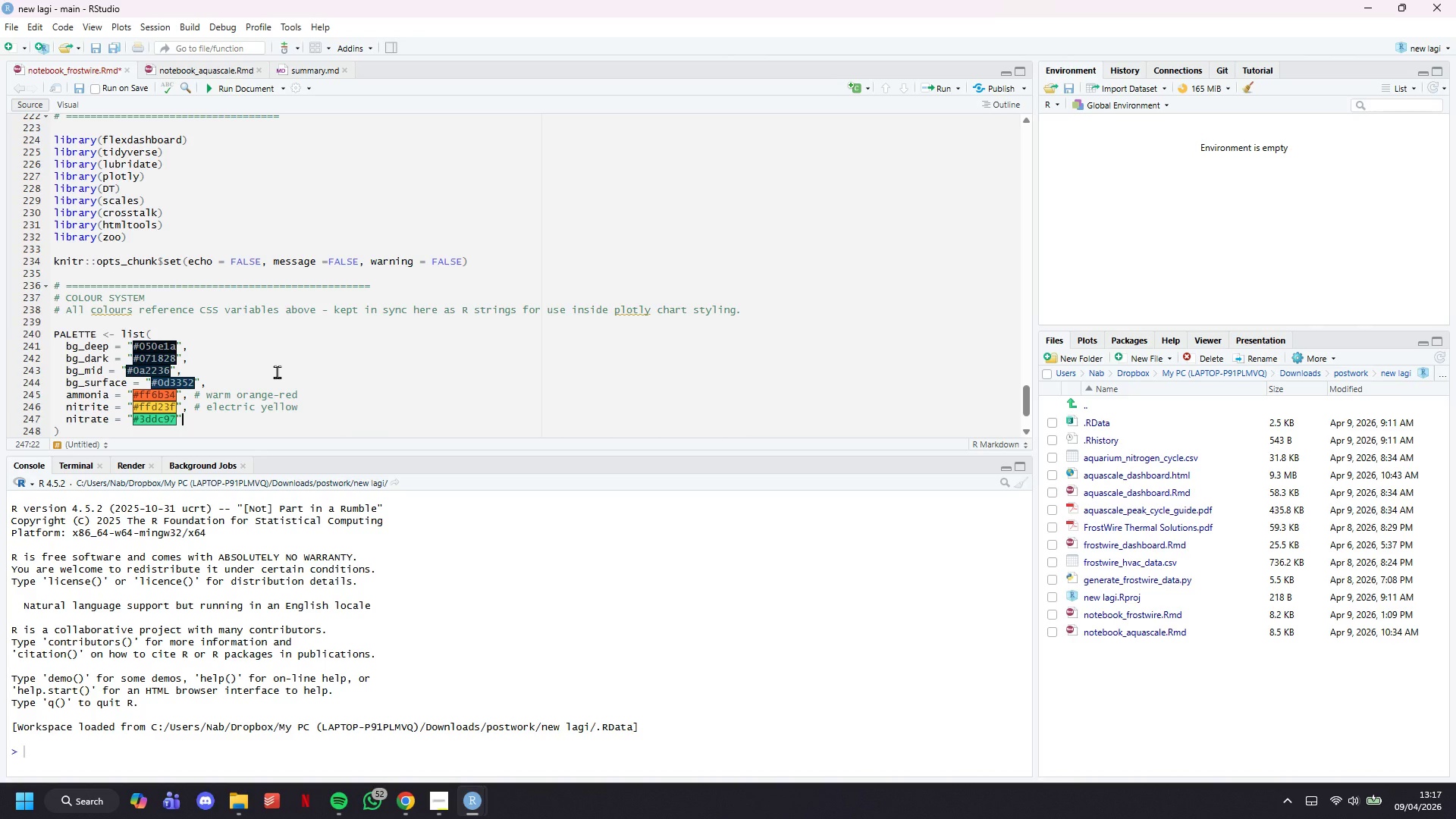 
key(Comma)
 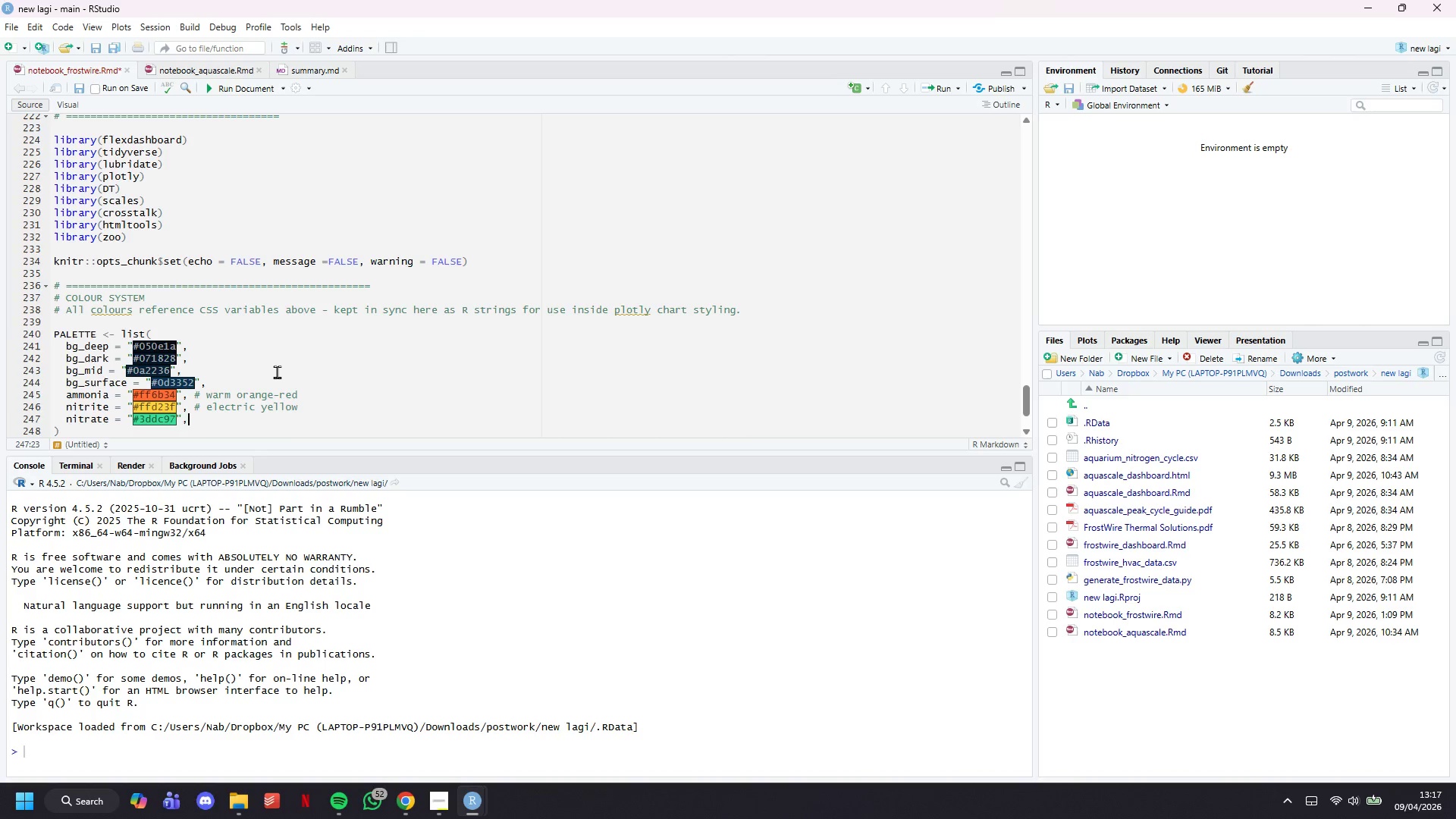 
key(Space)
 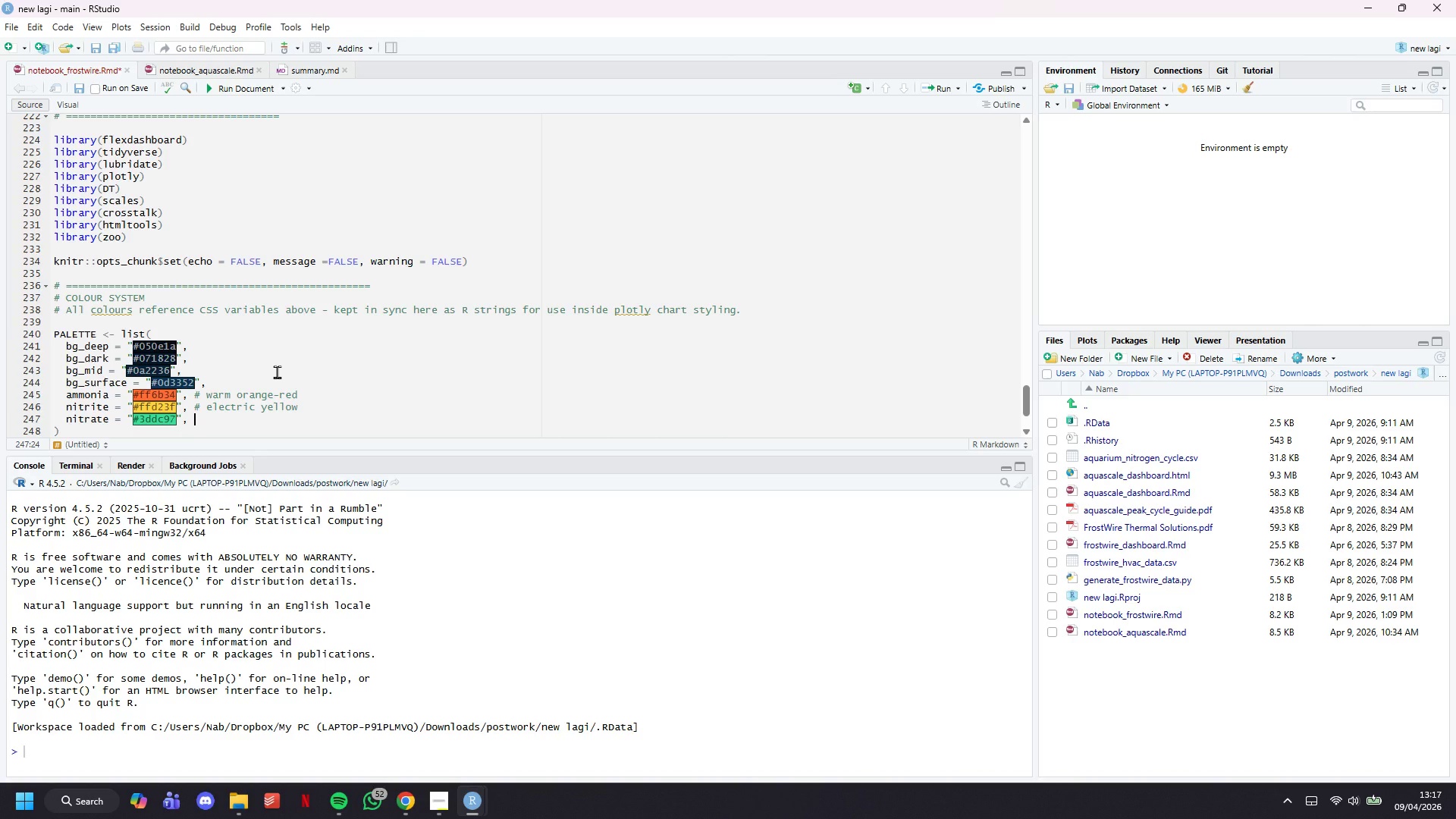 
key(Shift+3)
 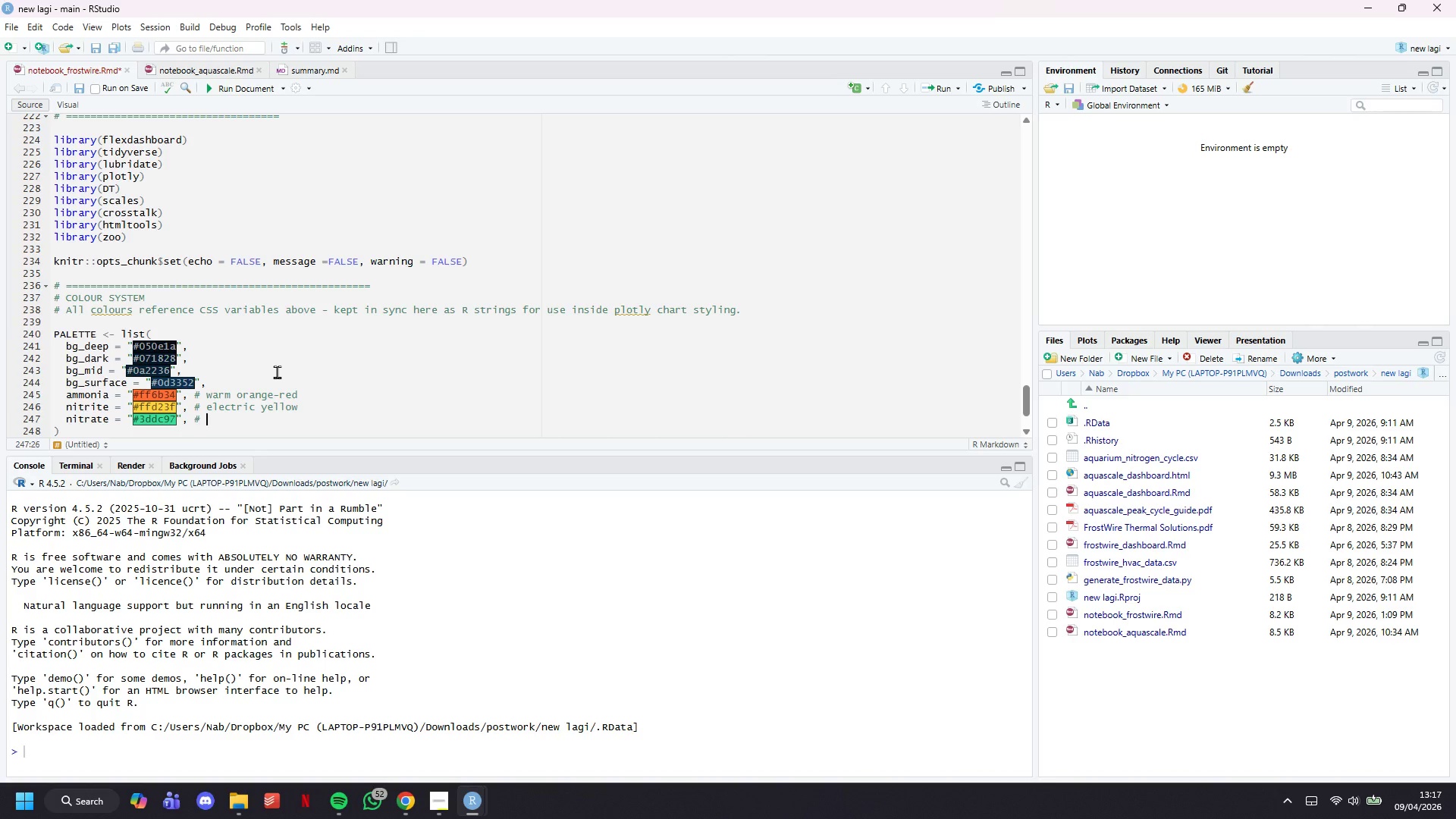 
key(Space)
 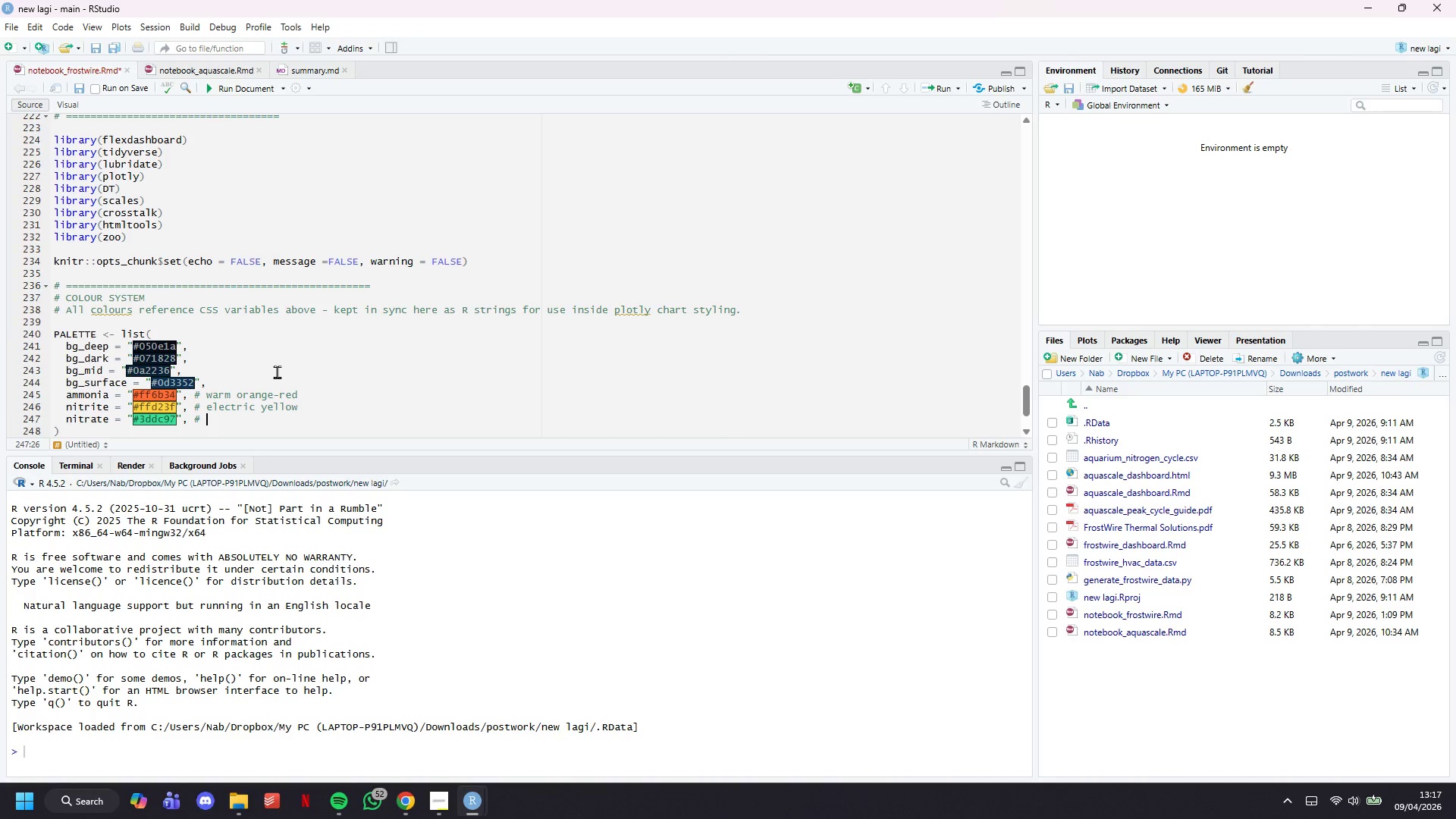 
wait(5.47)
 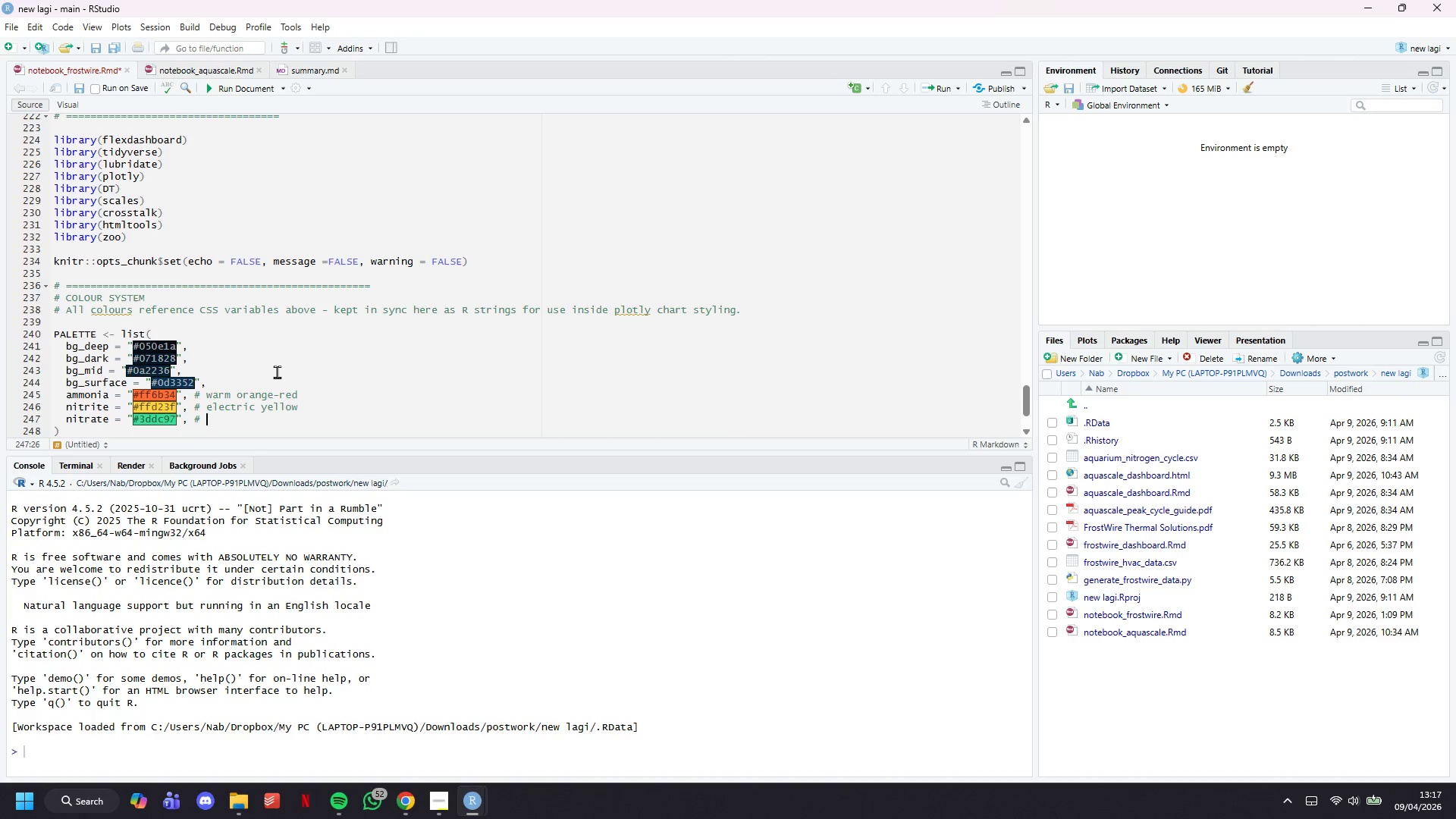 
type(bioluminescent green)
 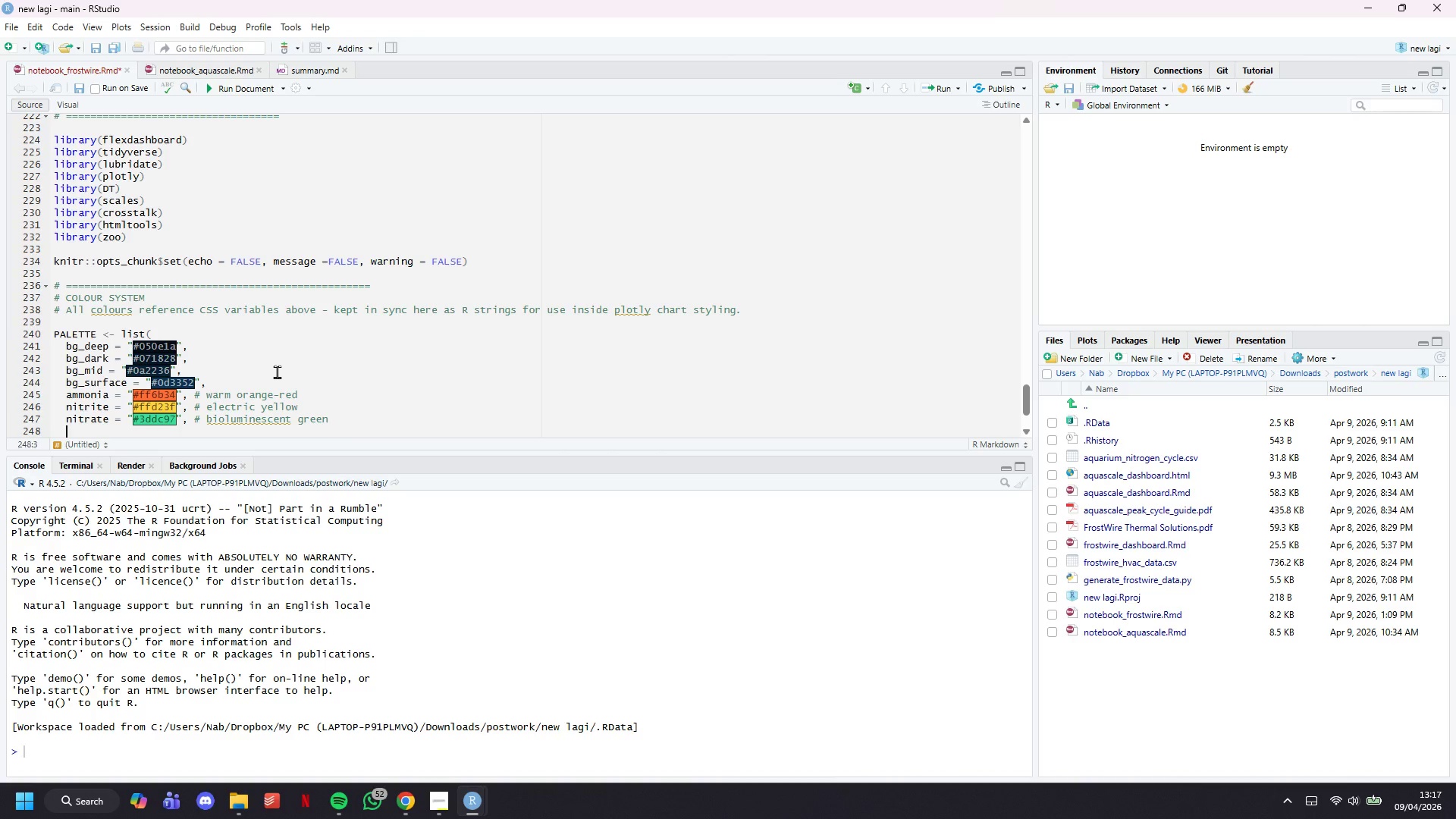 
key(Enter)
 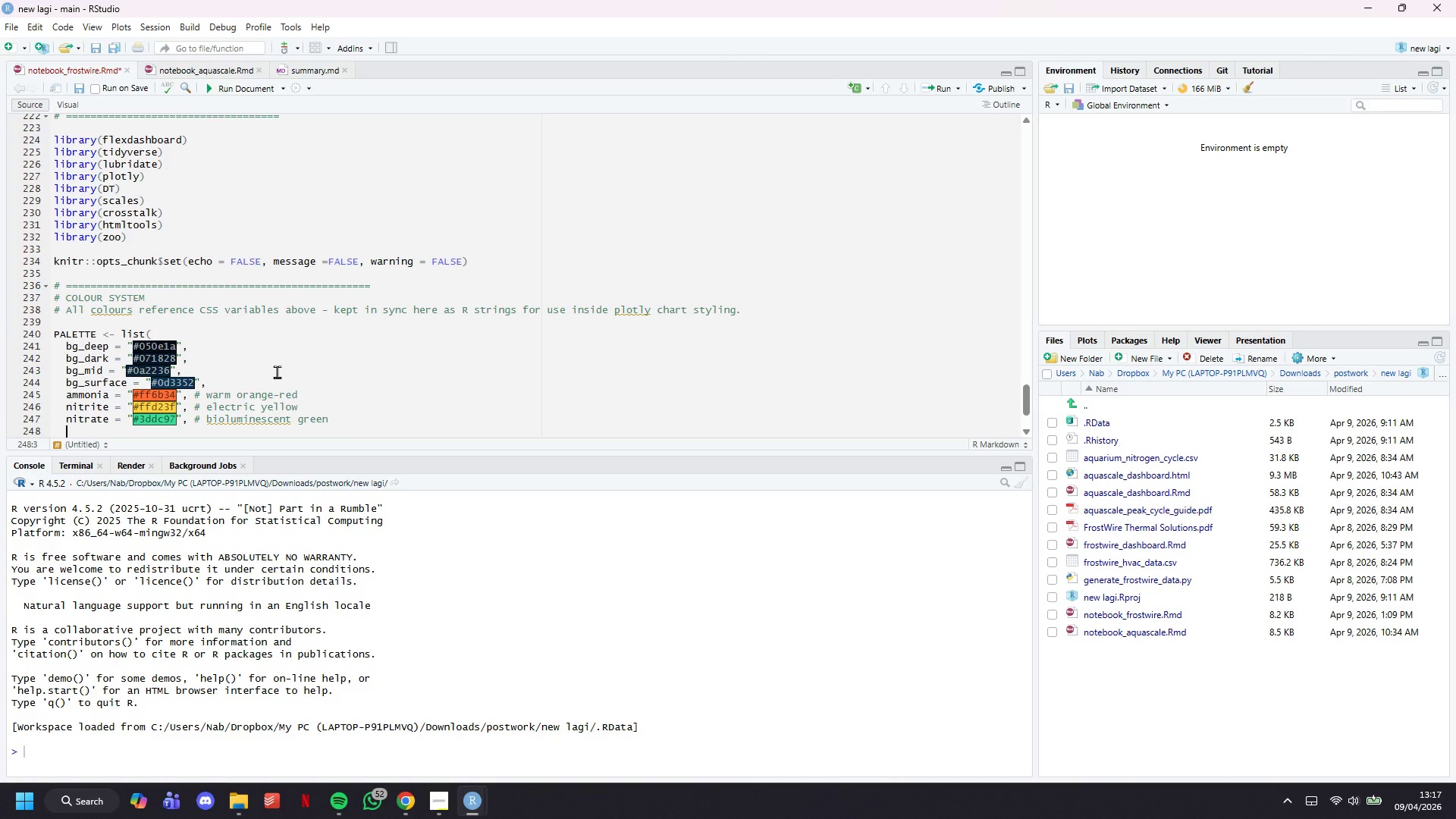 
type(ph = "#a78b)
 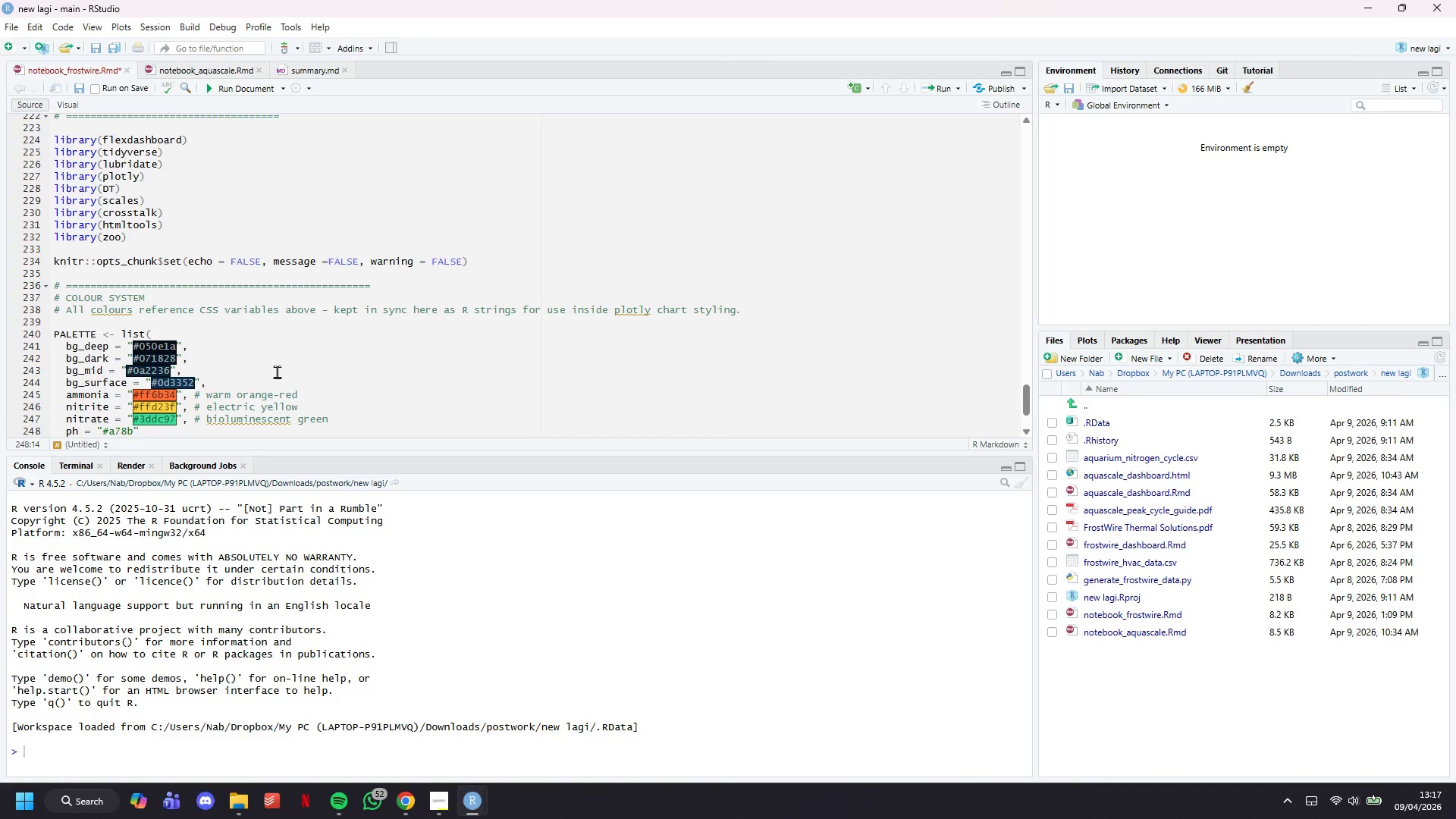 
type(fa)
 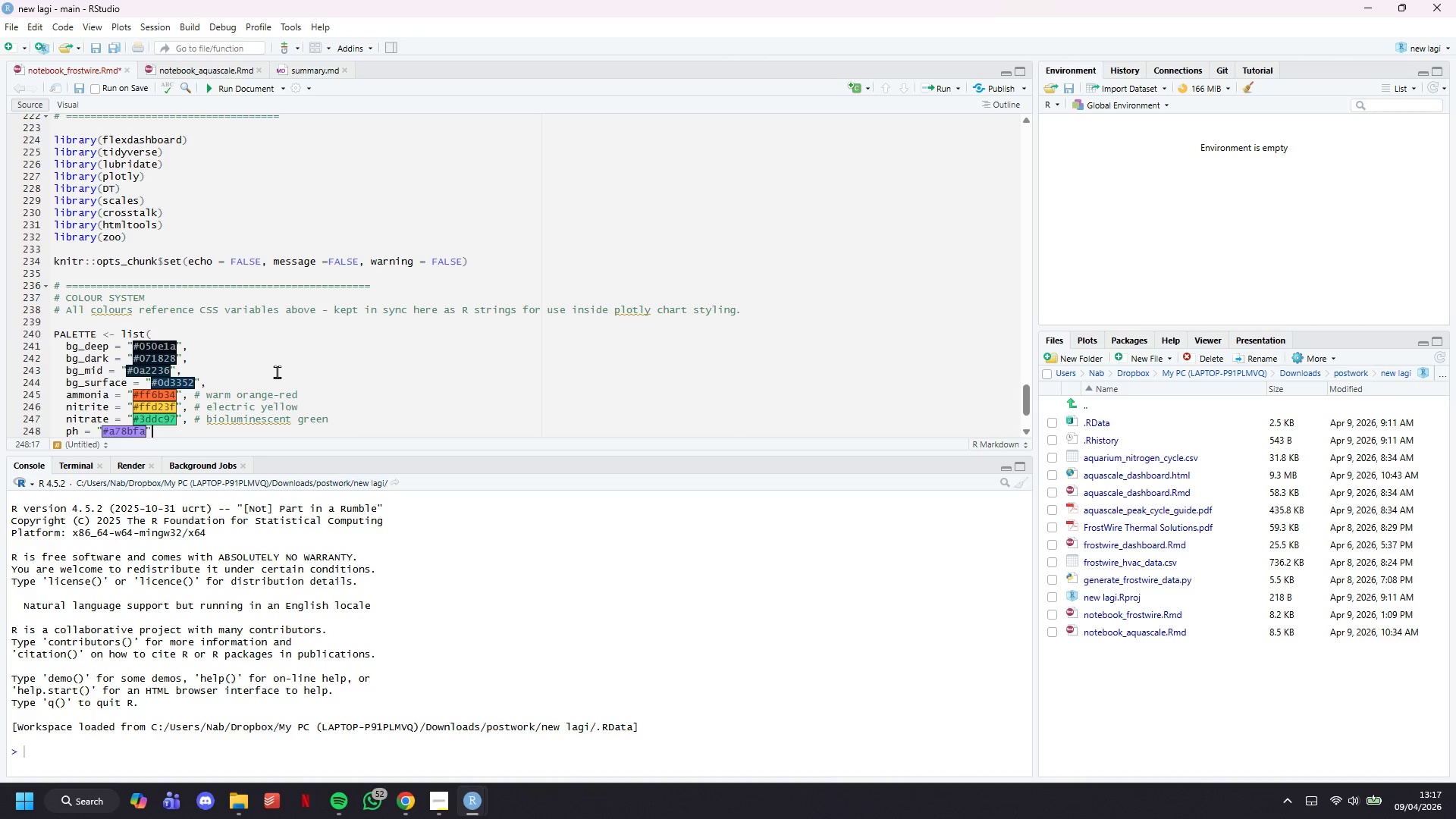 
key(ArrowRight)
 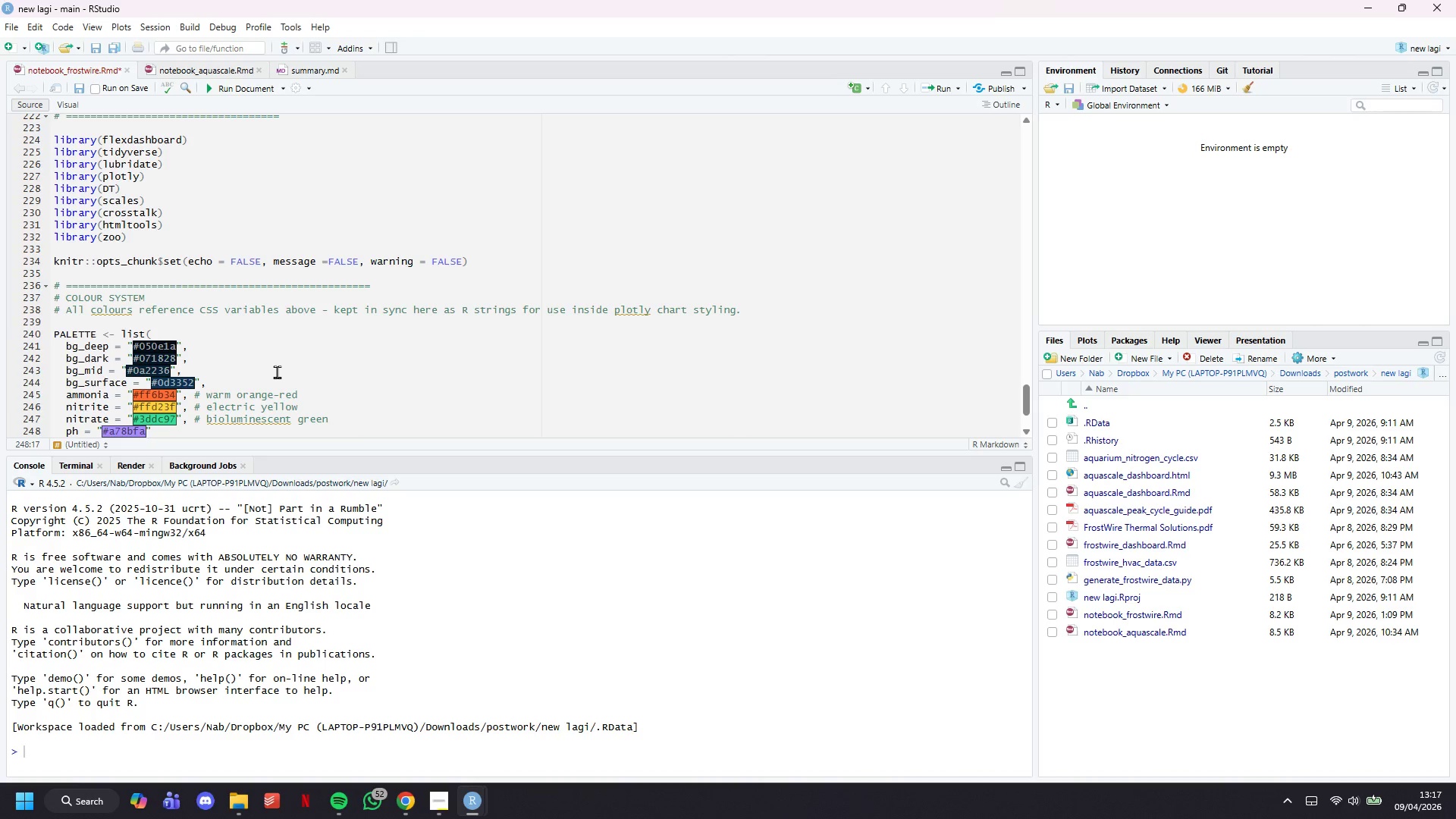 
type(, # soft violet)
 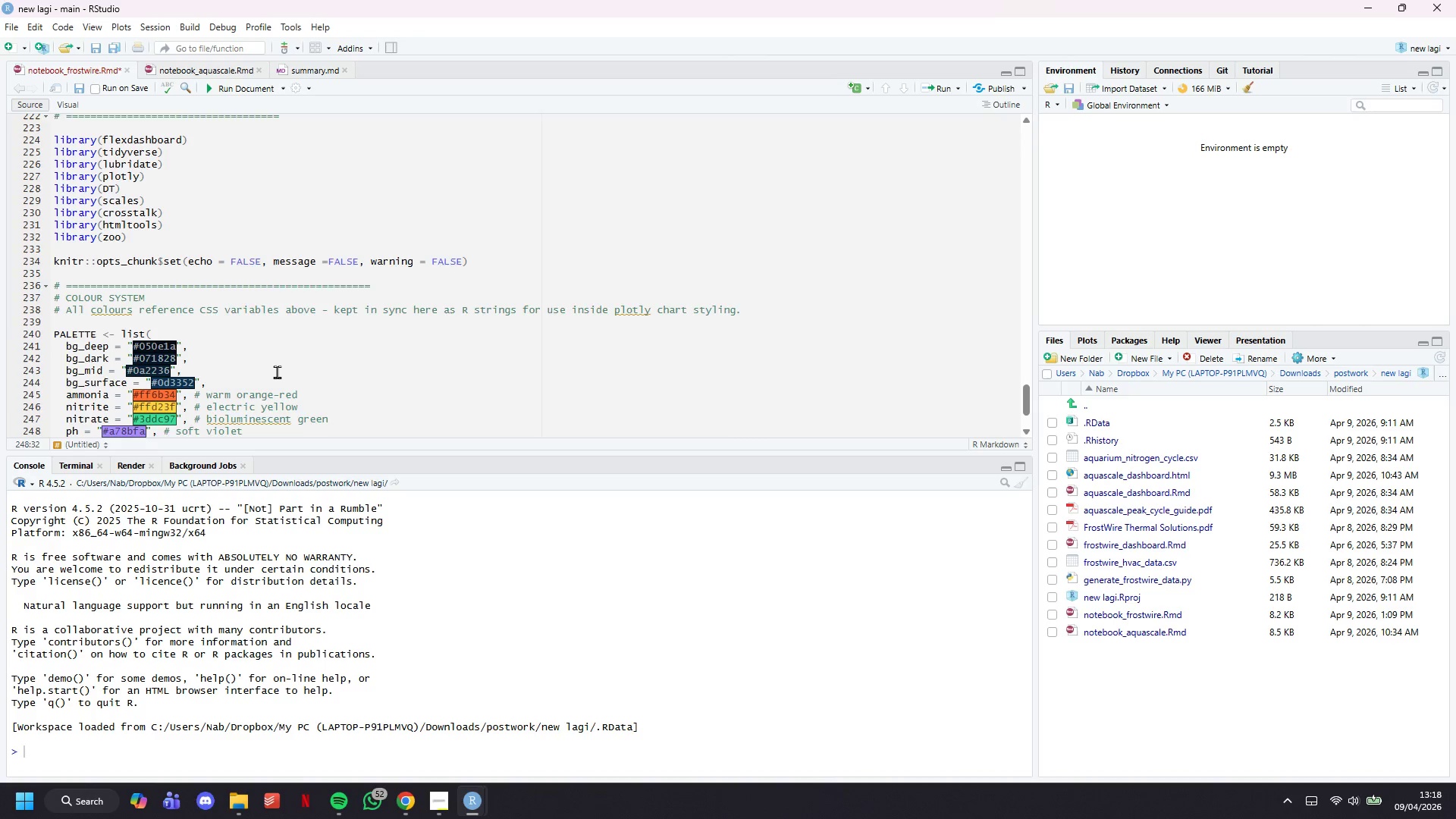 
key(Enter)
 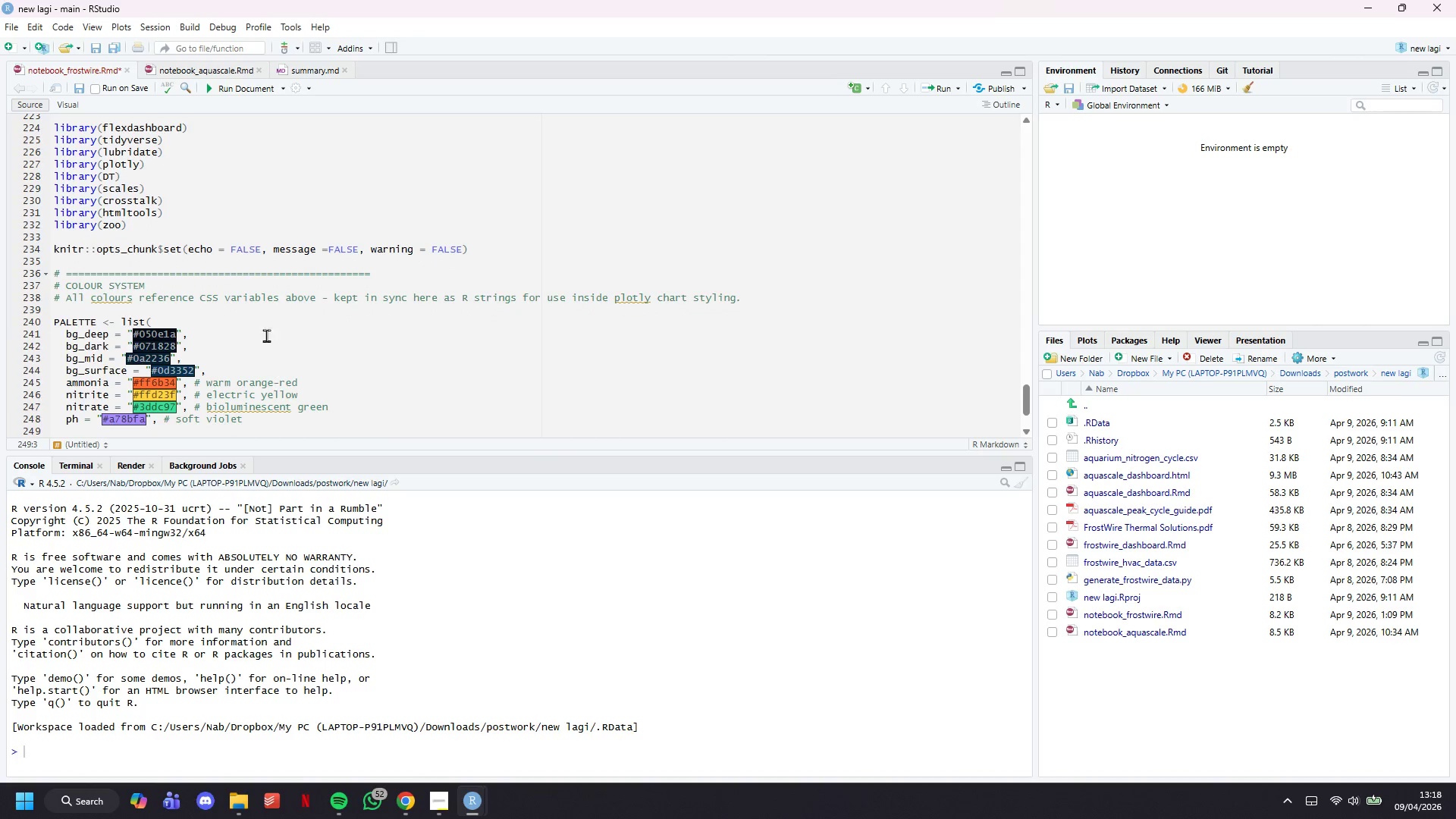 
scroll: coordinate [243, 266], scroll_direction: down, amount: 2.0
 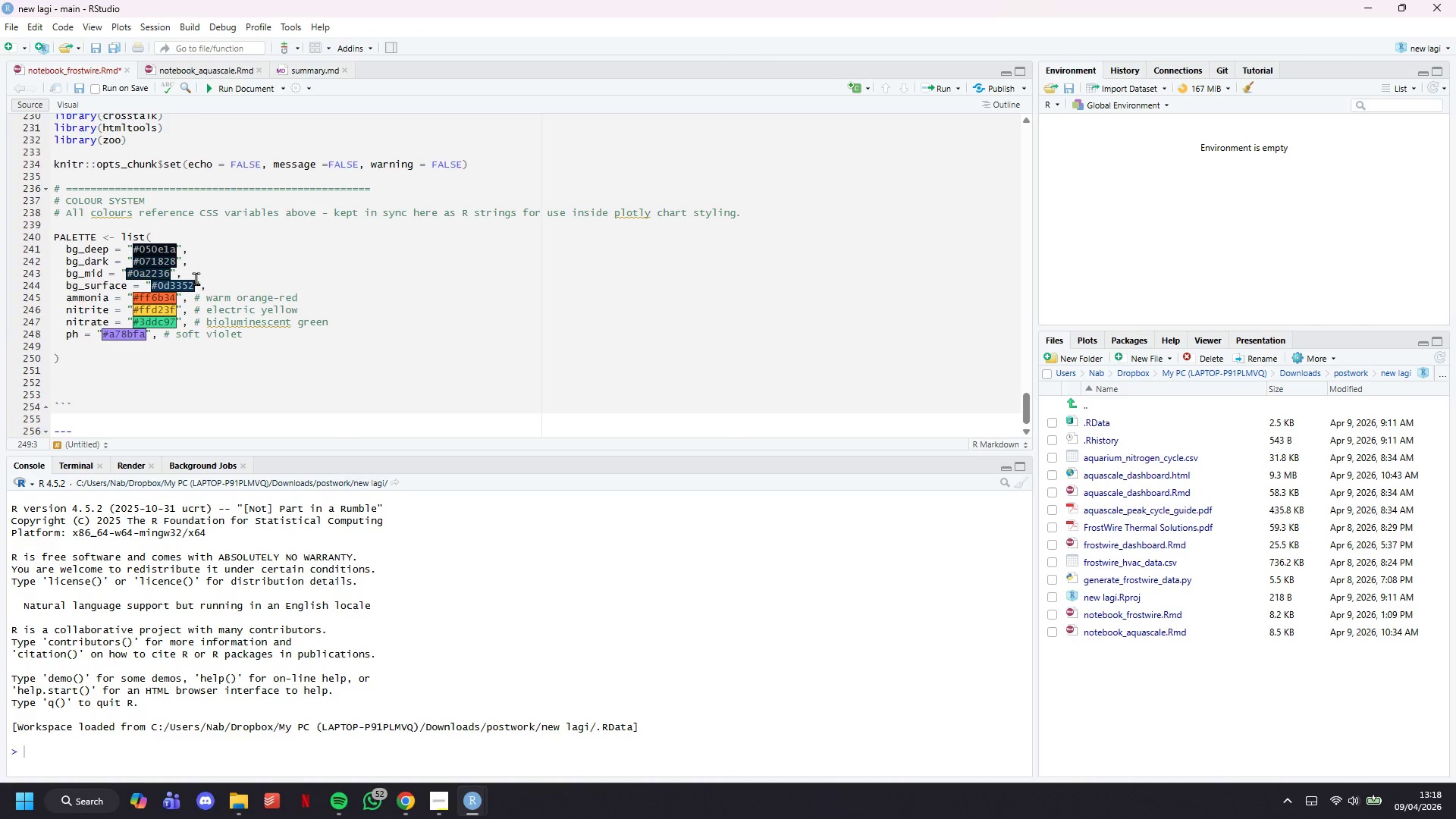 
wait(24.06)
 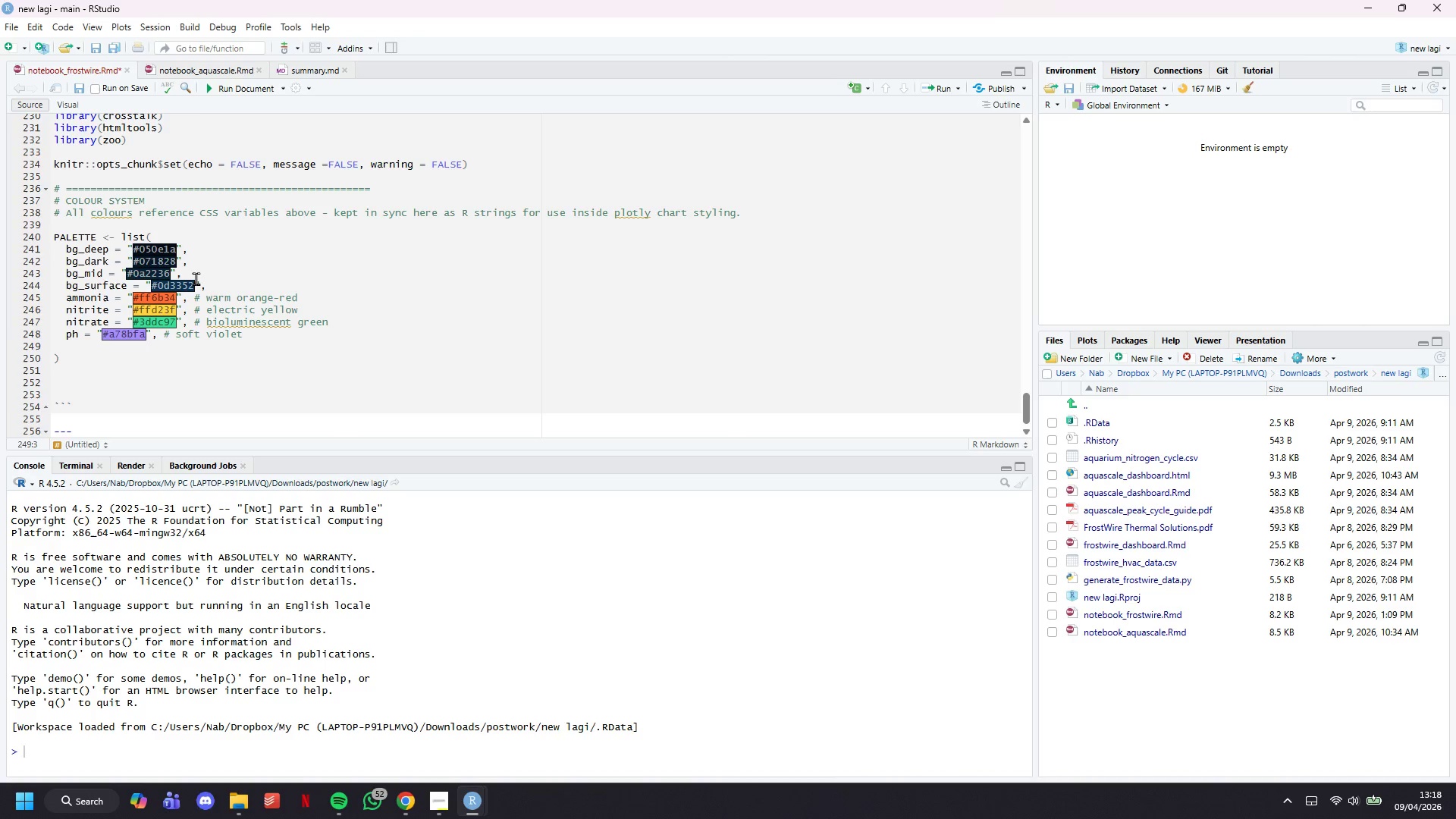 
type(temp = "#)
 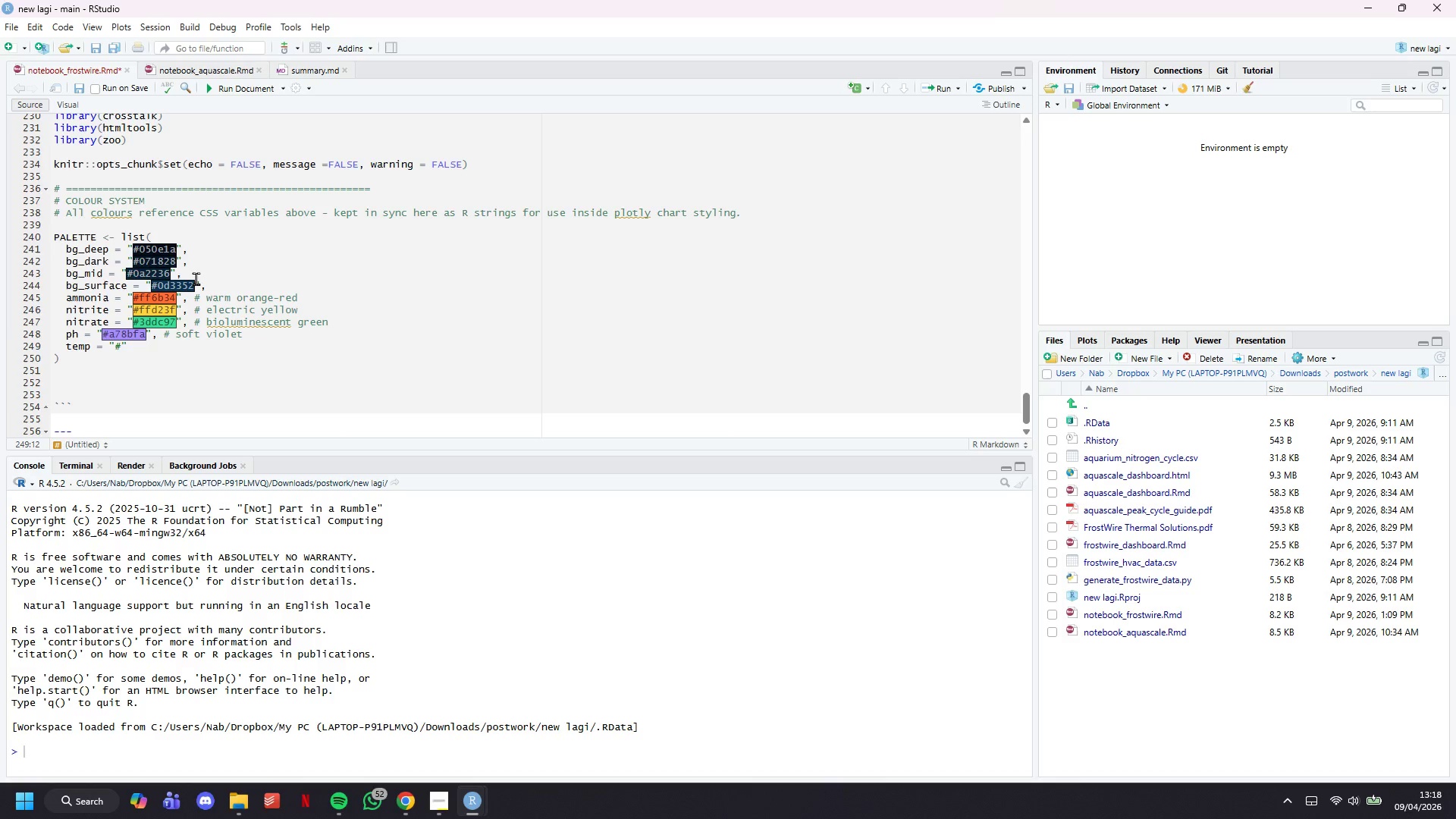 
wait(7.42)
 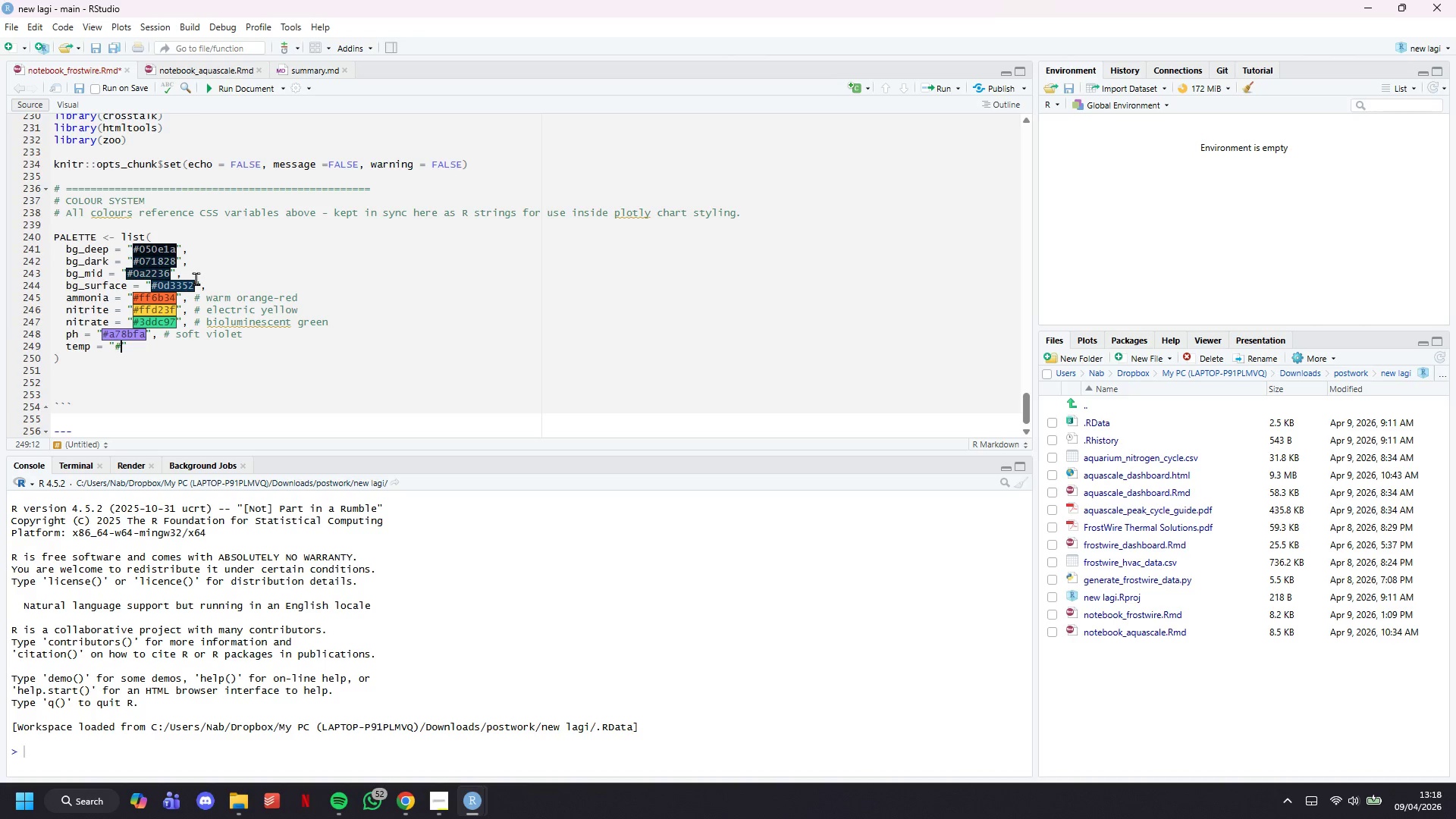 
type(38db)
key(Backspace)
key(Backspace)
type(bd)
 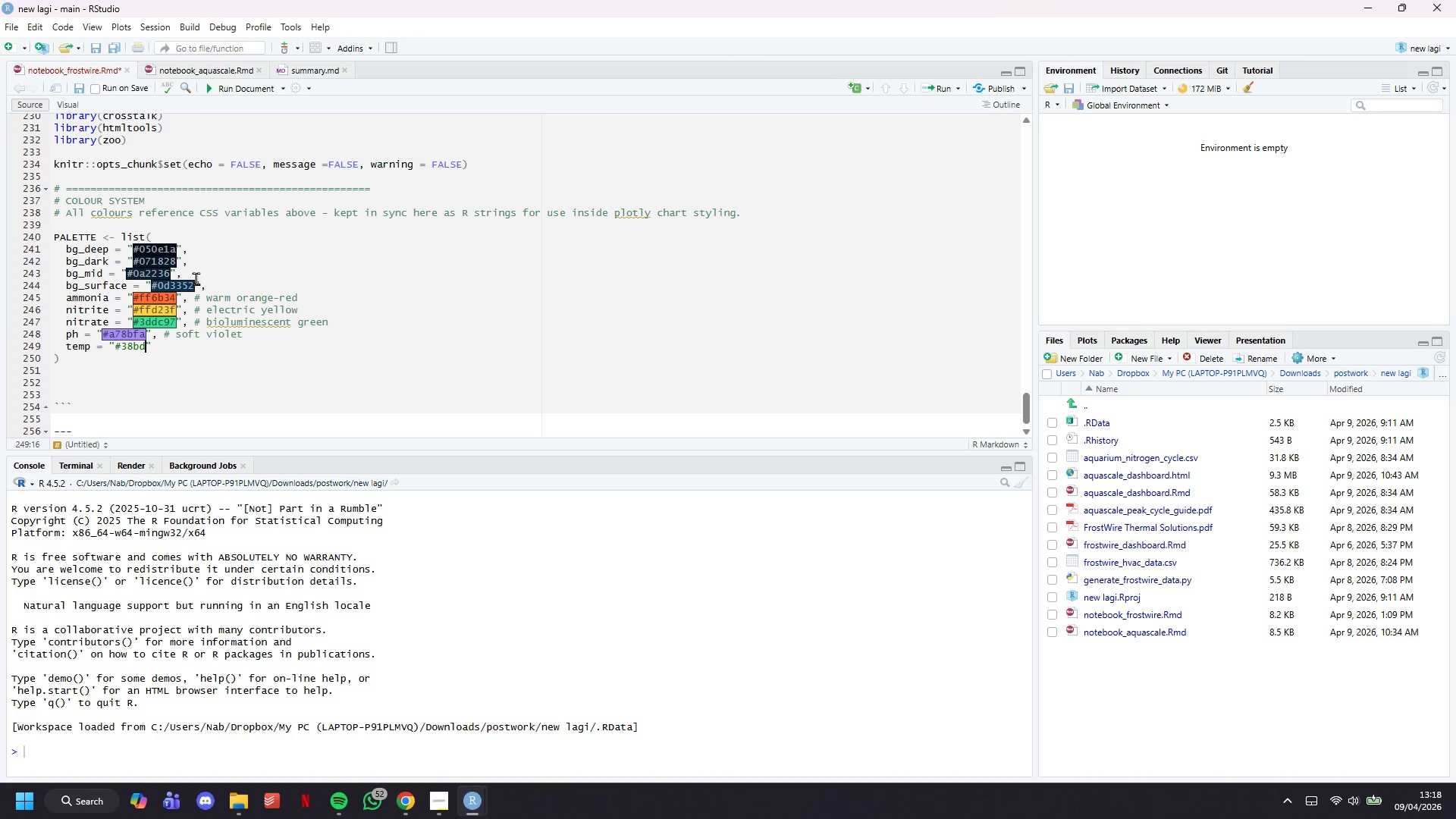 
wait(8.17)
 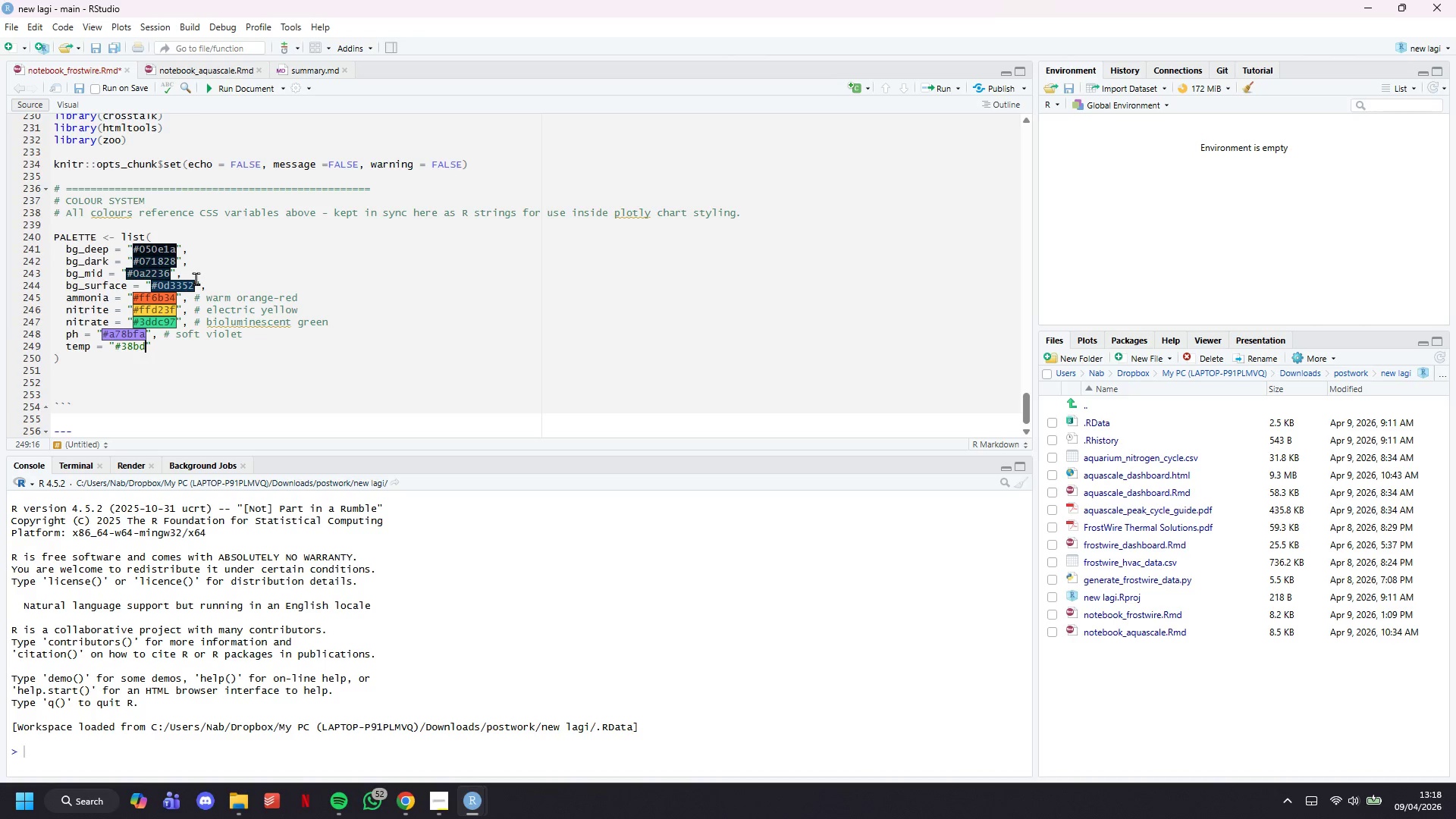 
type(f8)
 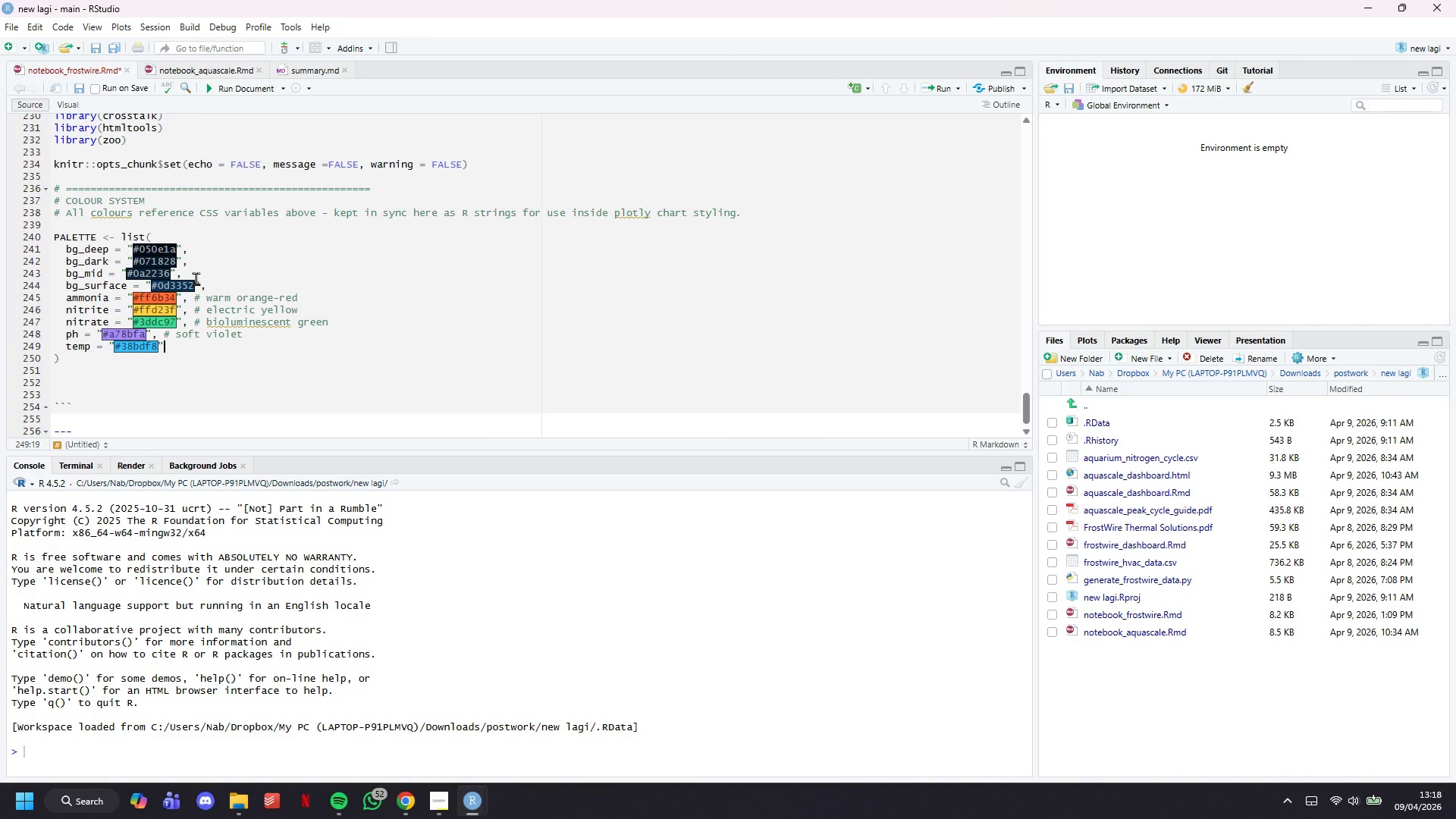 
key(ArrowRight)
 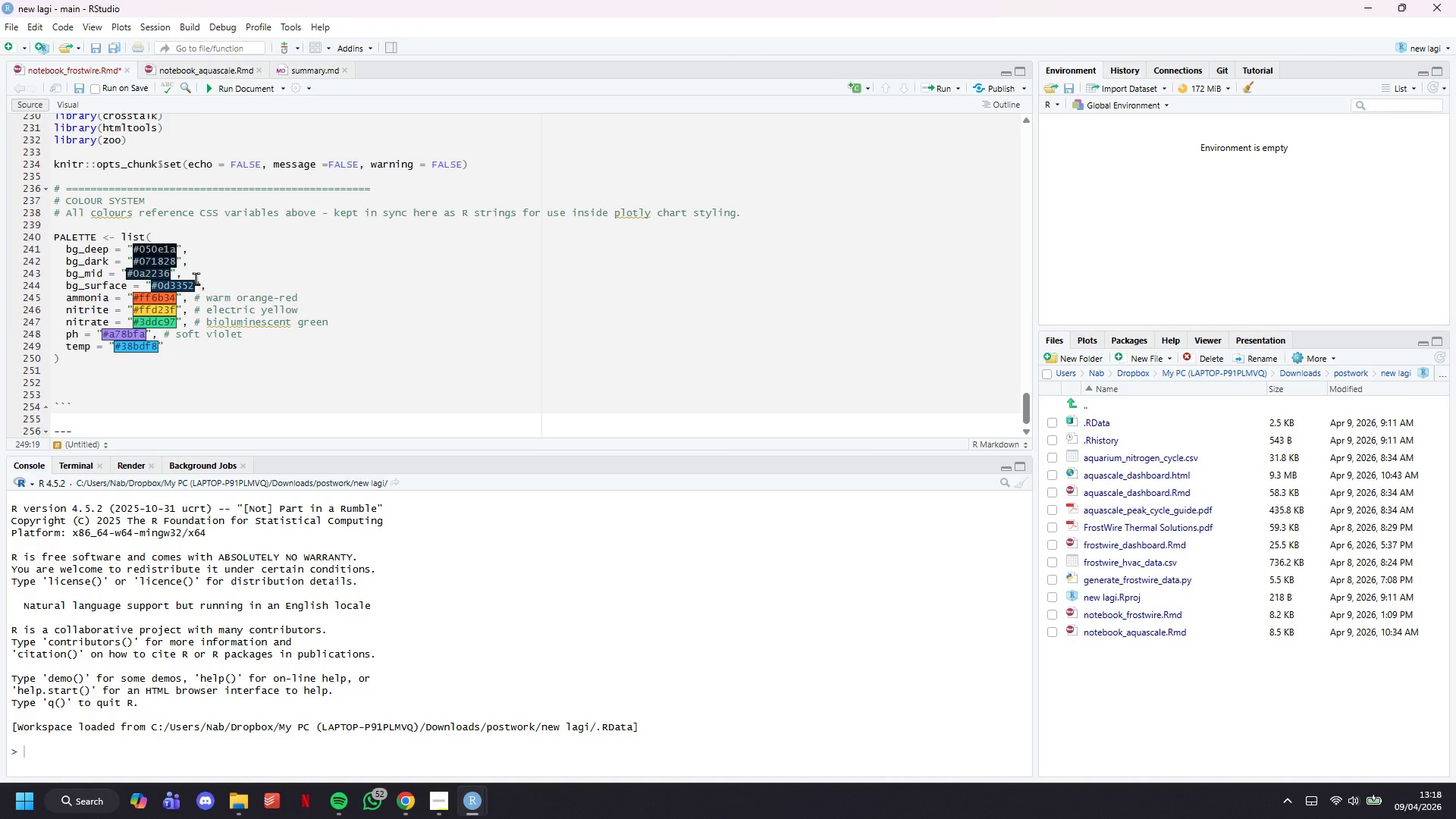 
type(, # sky blue)
 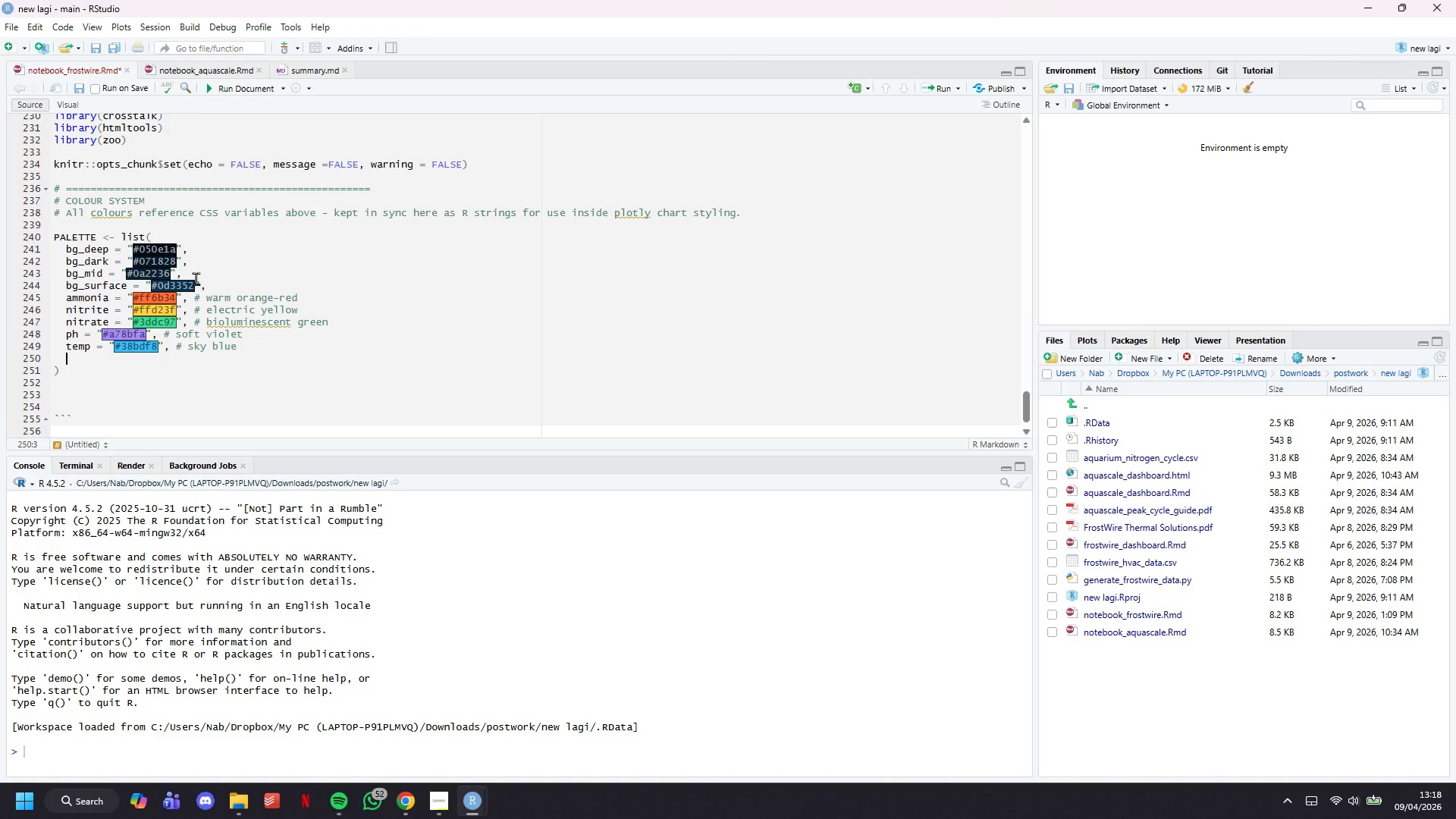 
key(Enter)
 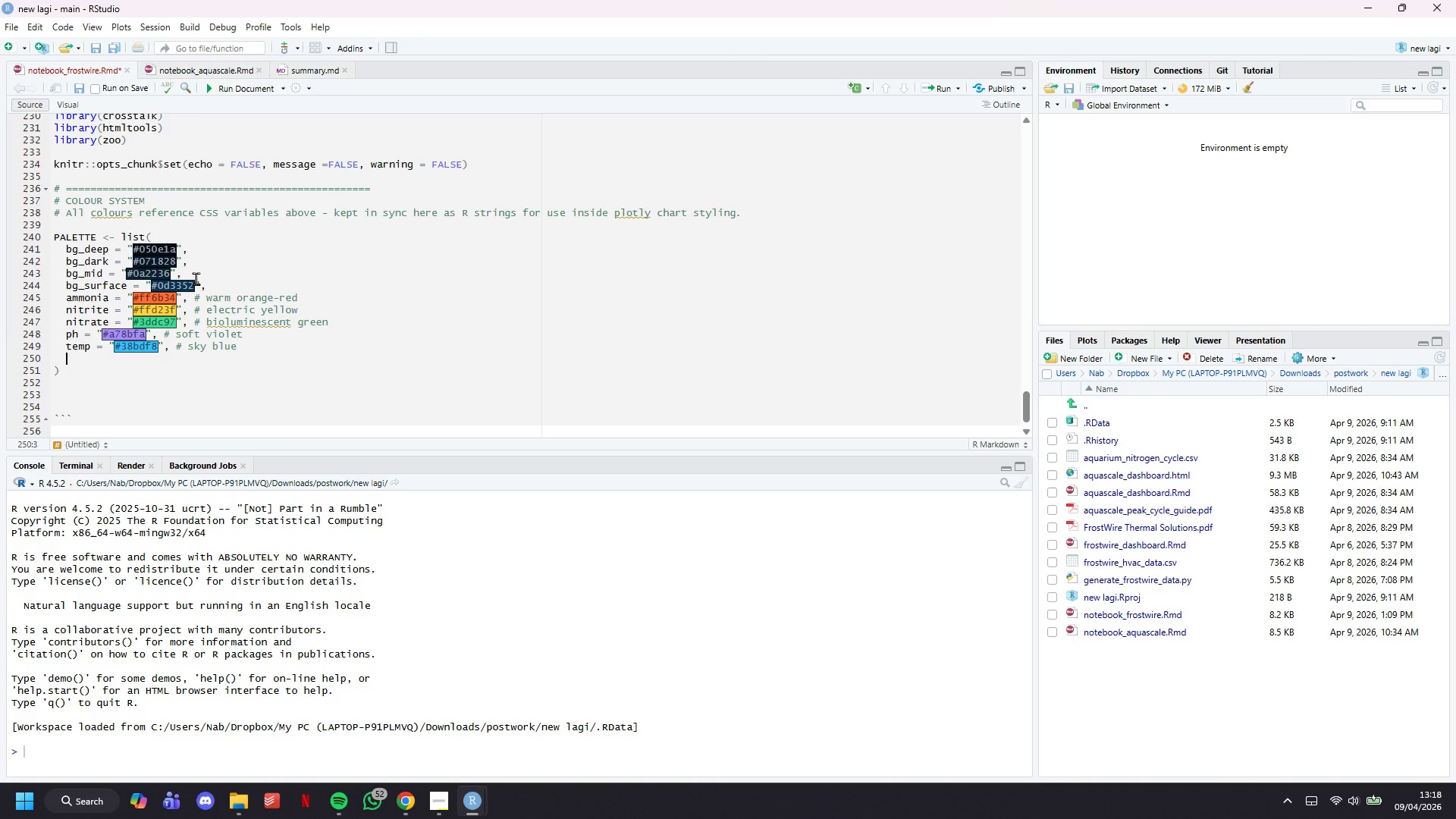 
wait(8.14)
 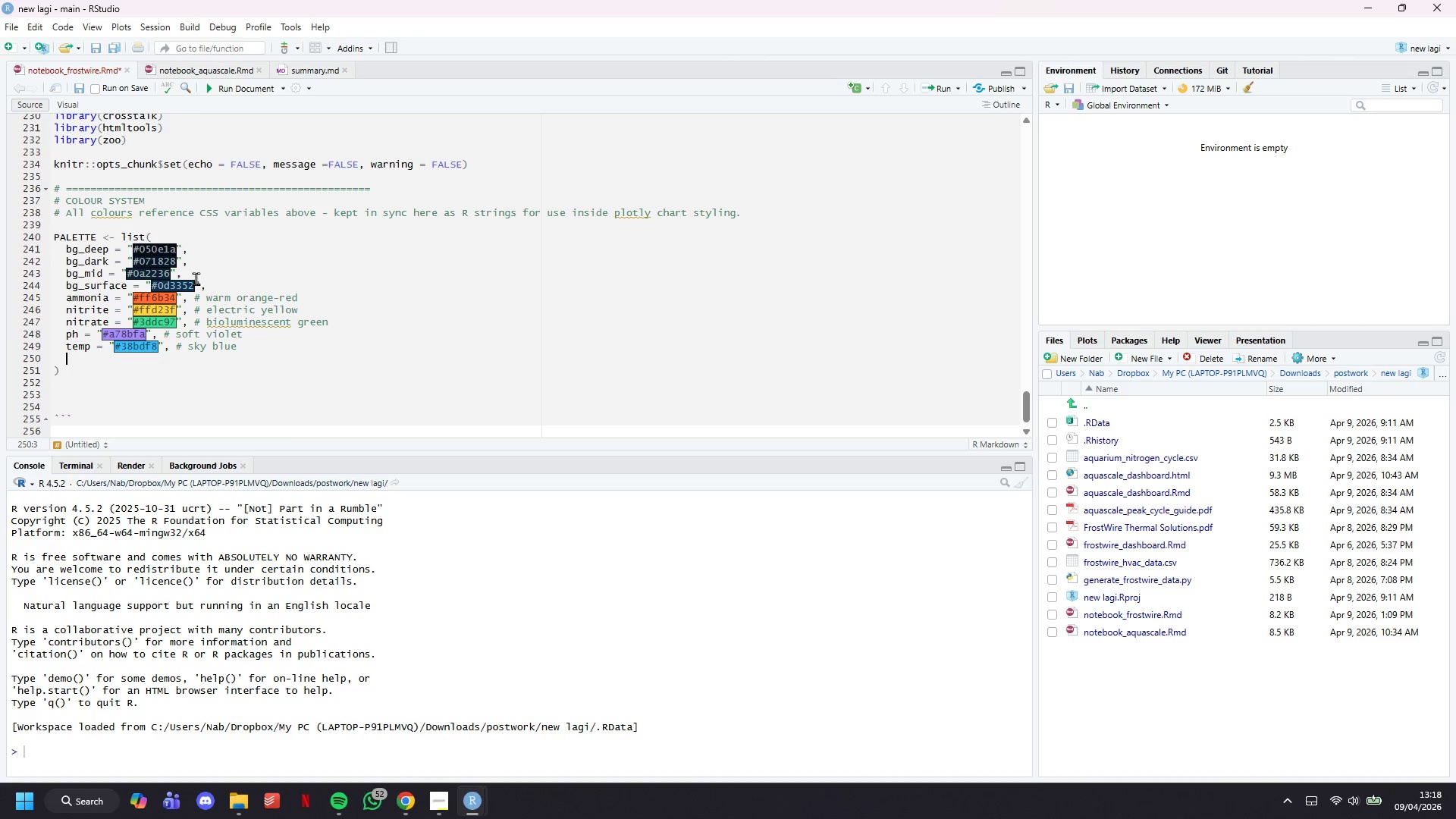 
type(temp = "#)
 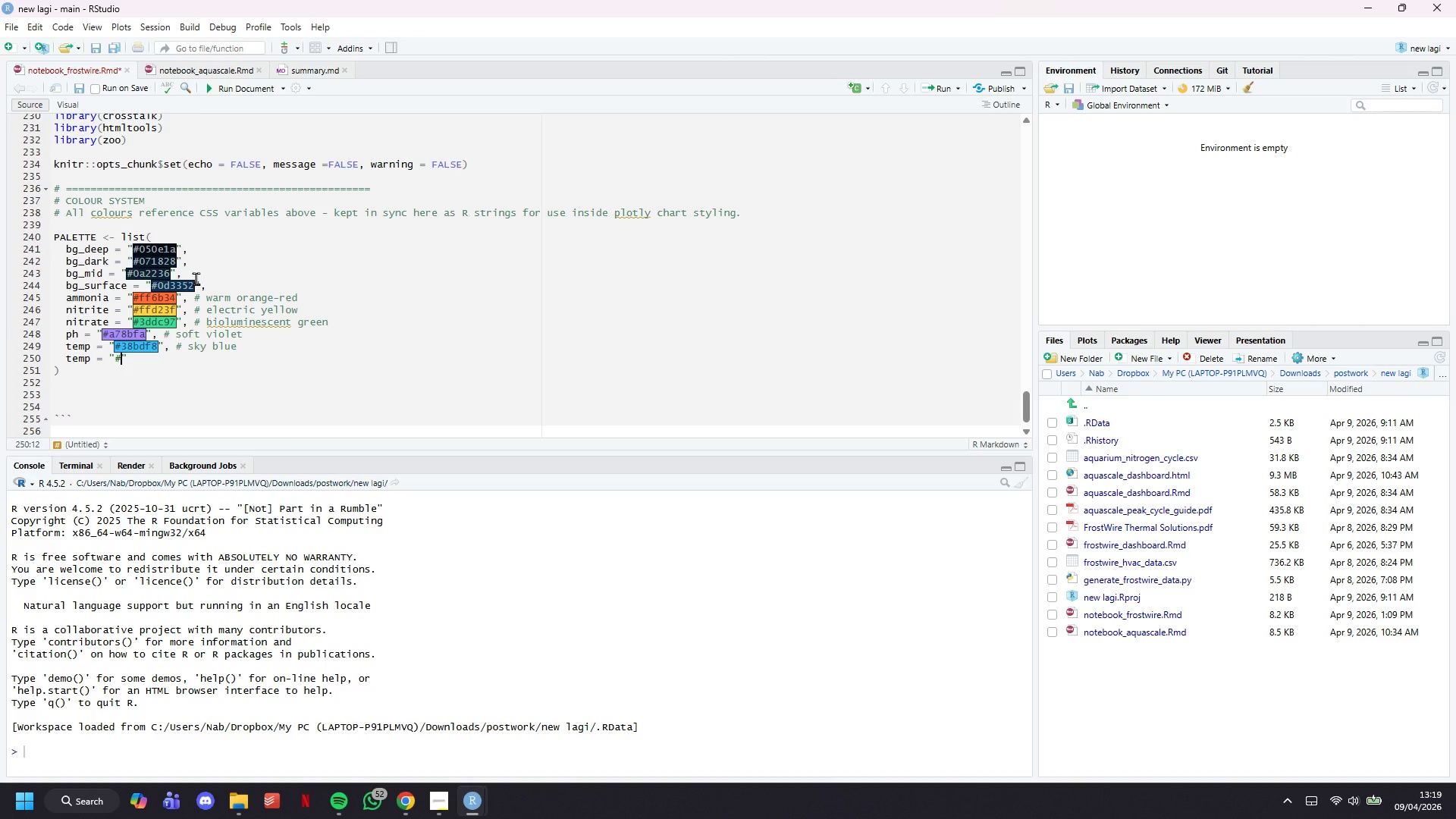 
wait(6.64)
 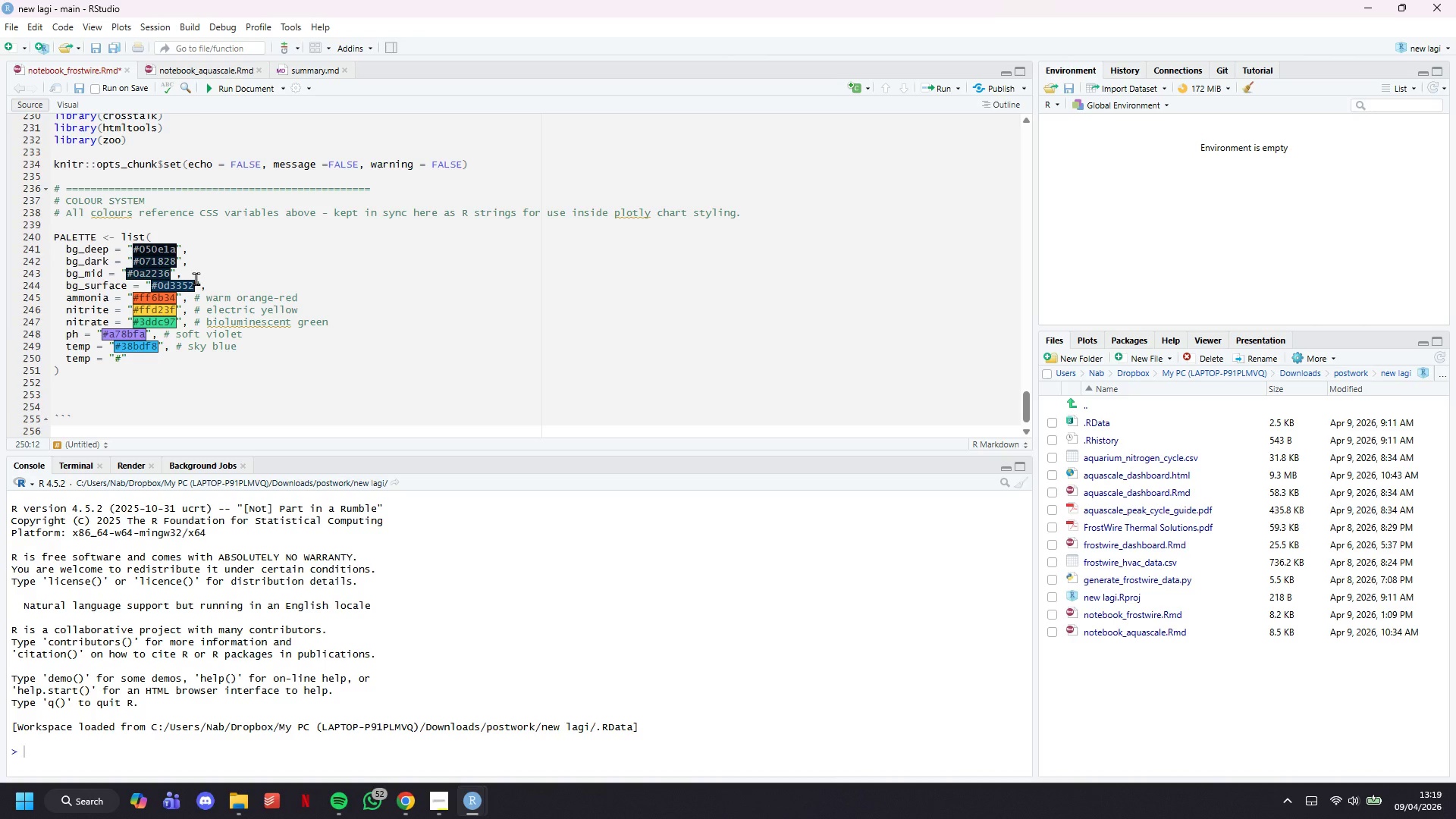 
key(ArrowLeft)
 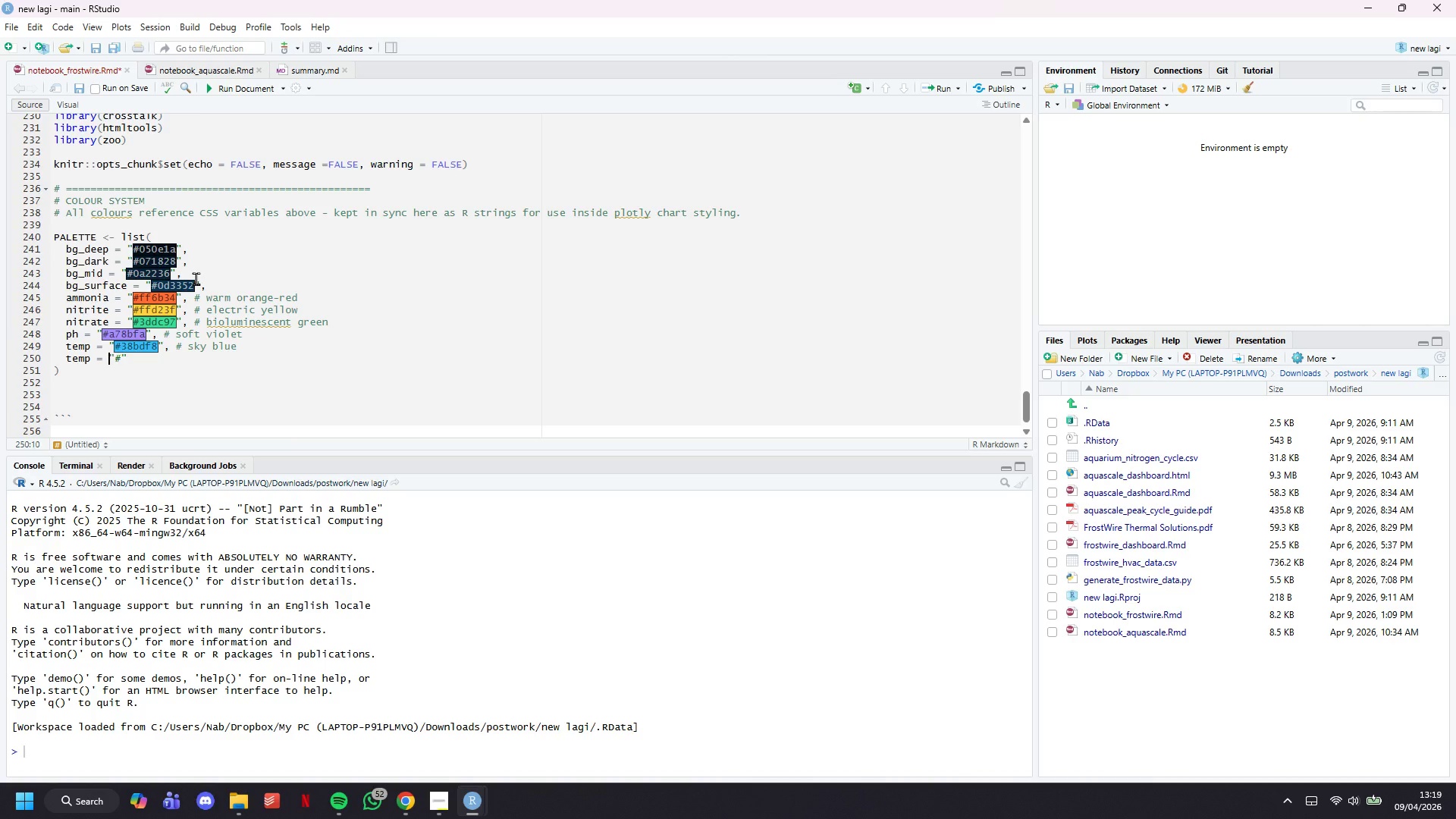 
key(ArrowLeft)
 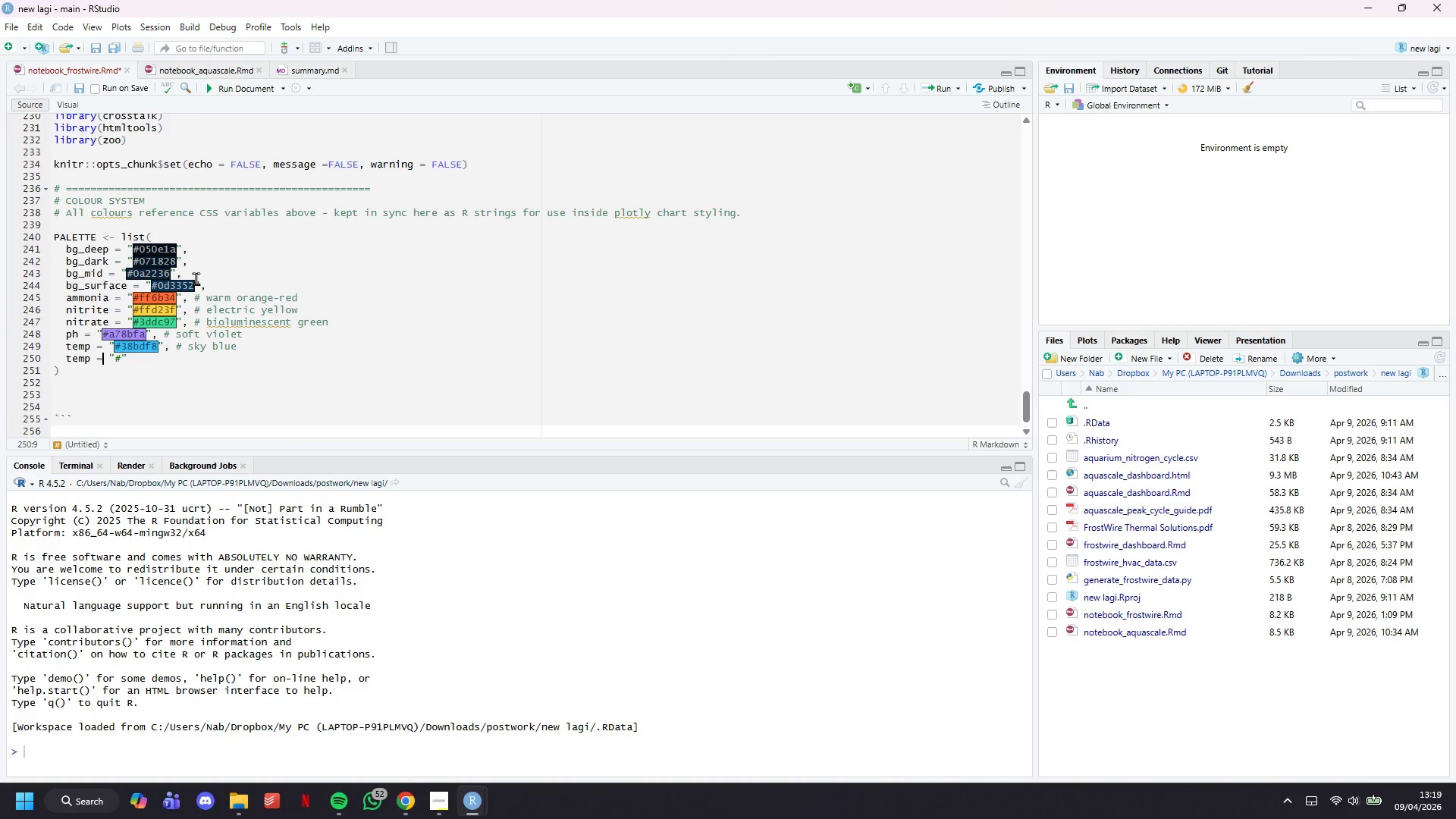 
key(ArrowLeft)
 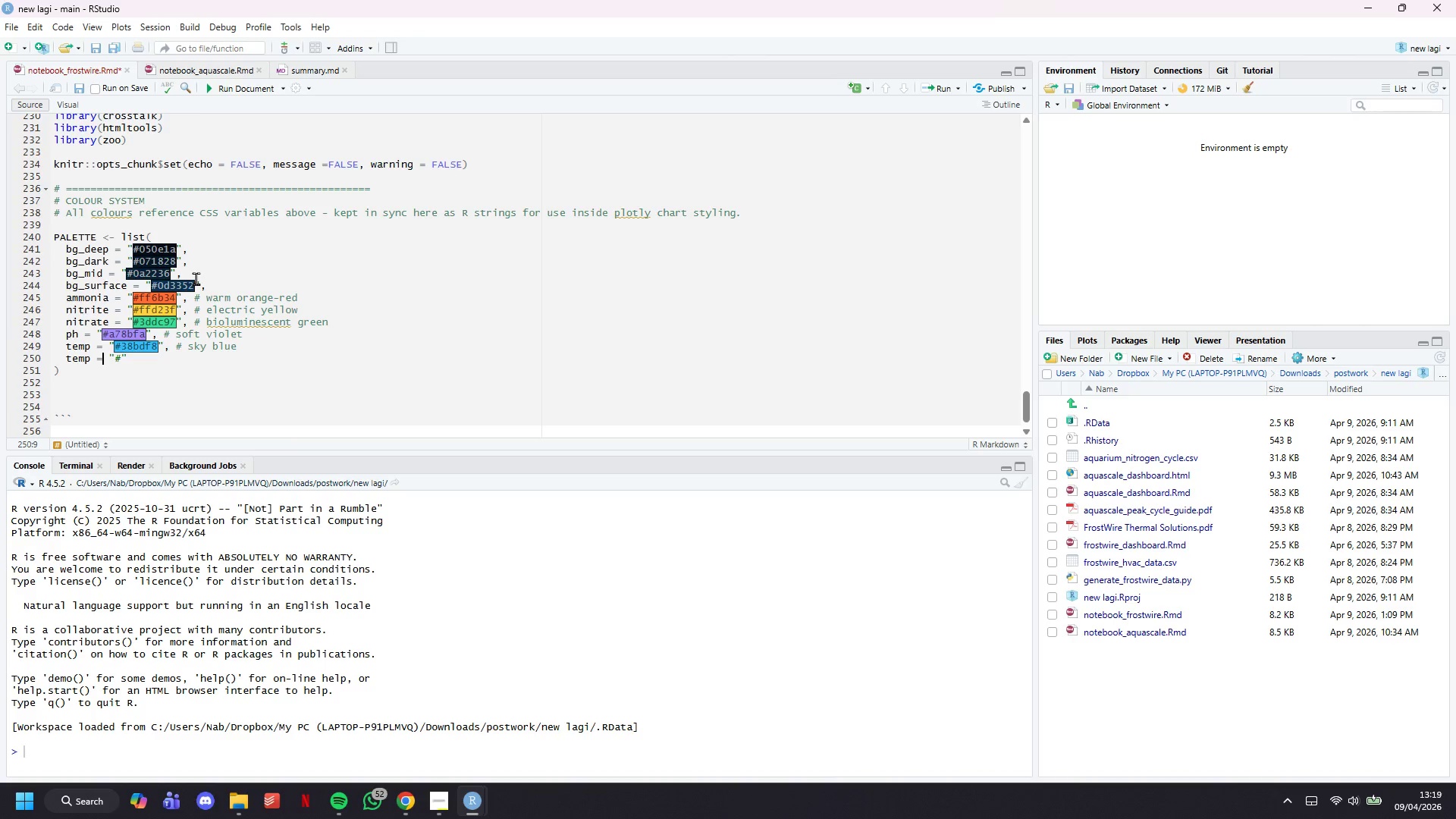 
key(ArrowLeft)
 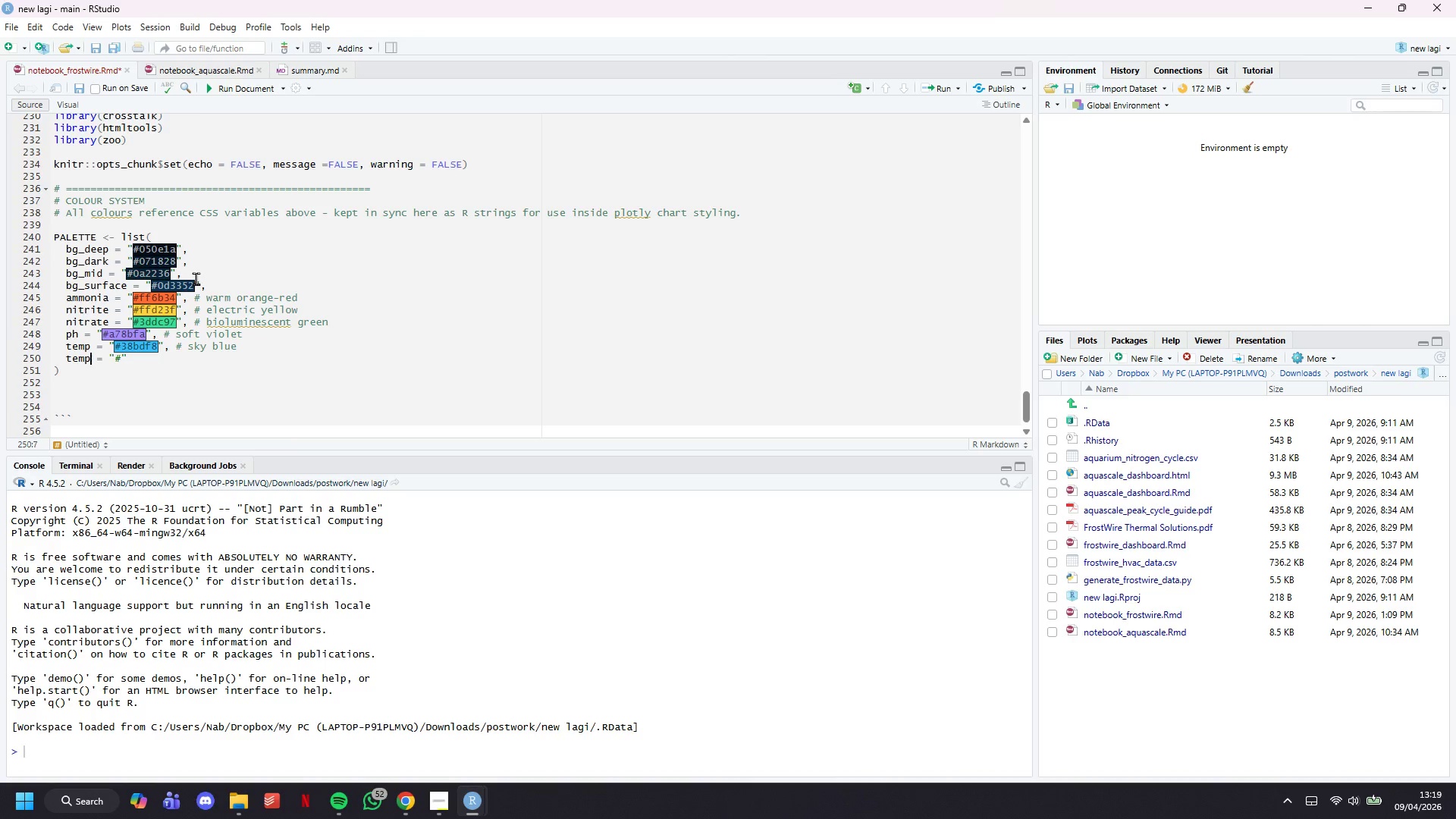 
key(ArrowLeft)
 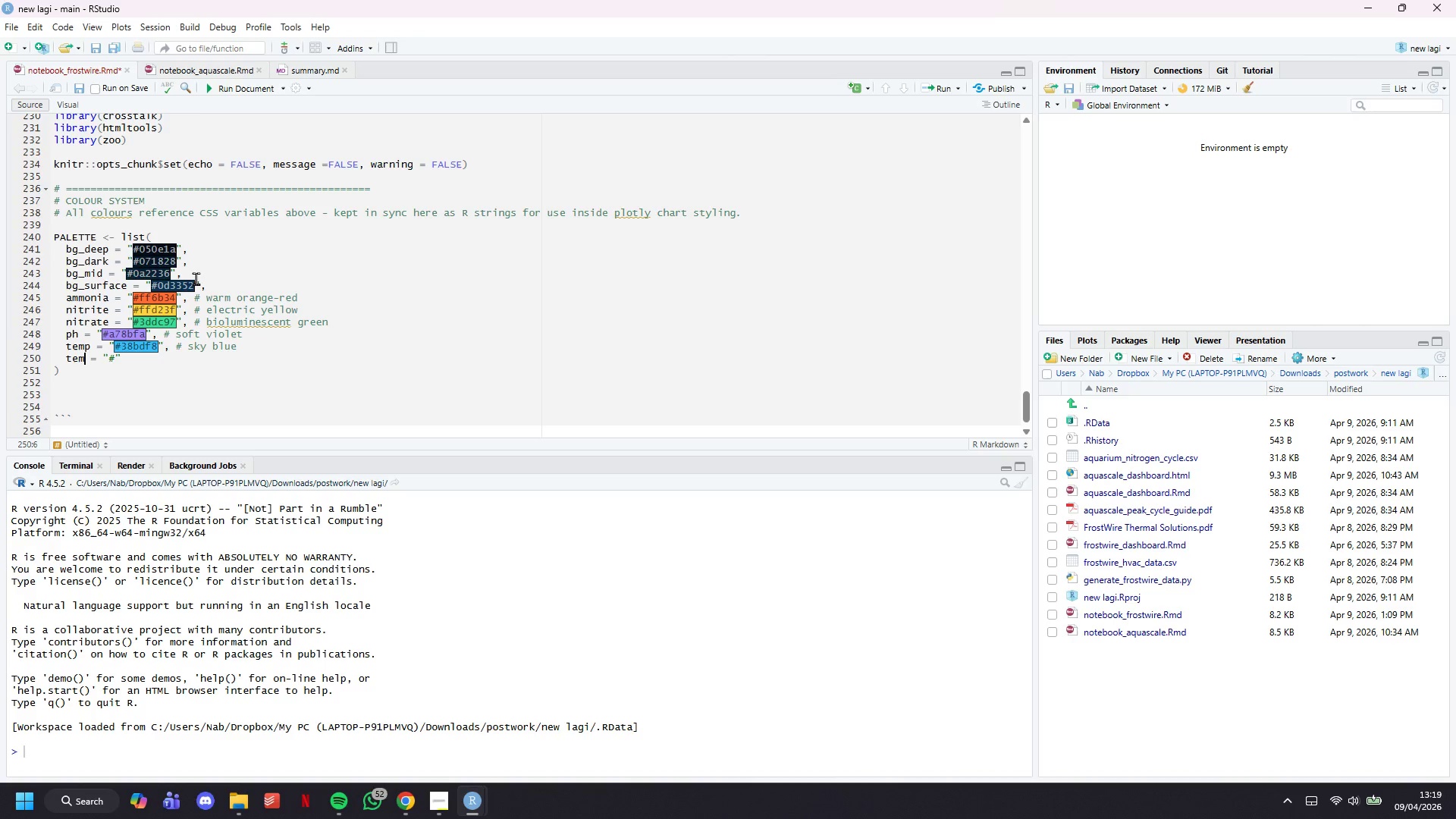 
key(Backspace)
key(Backspace)
key(Backspace)
key(Backspace)
type(safe)
 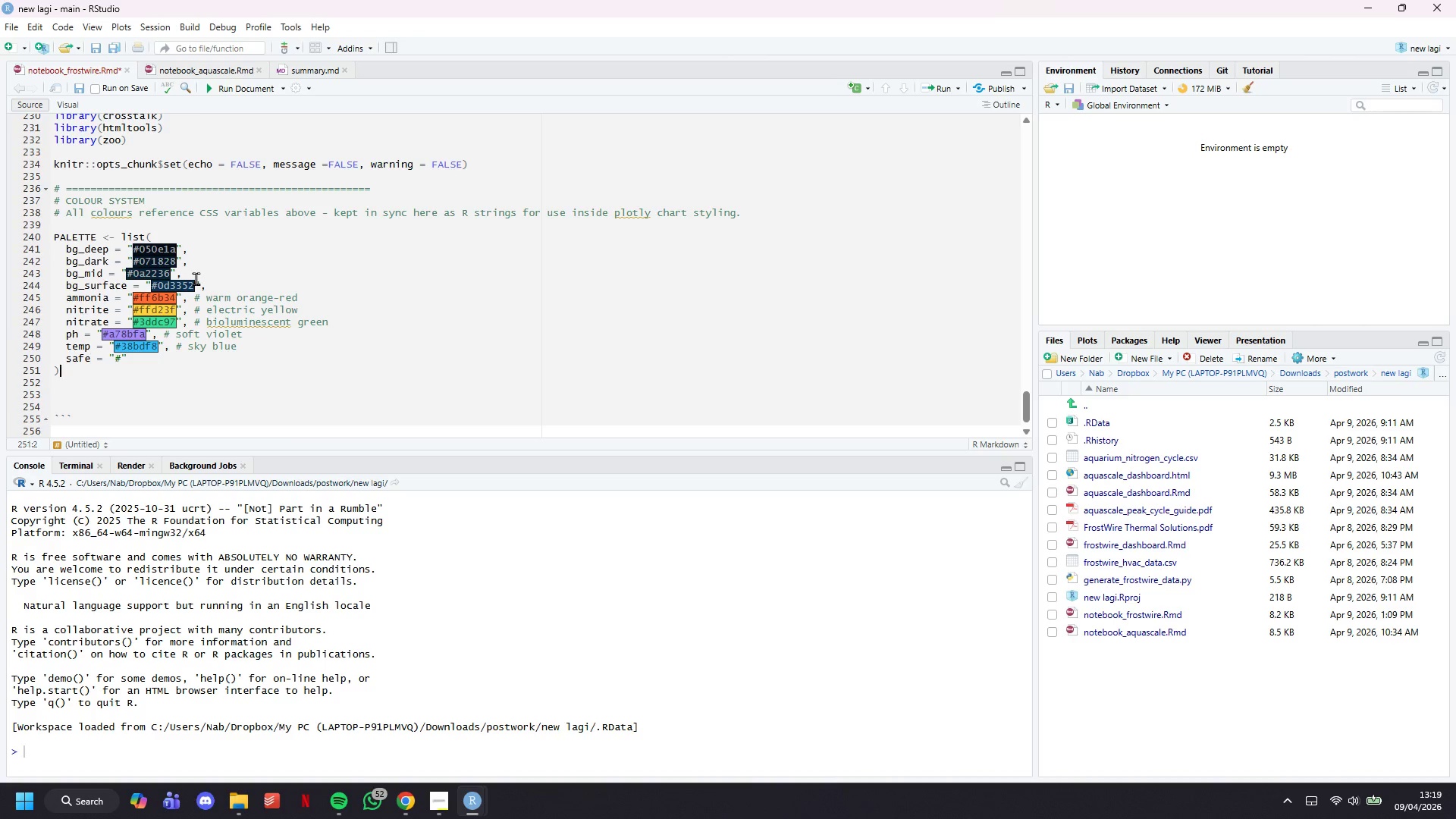 
key(ArrowDown)
 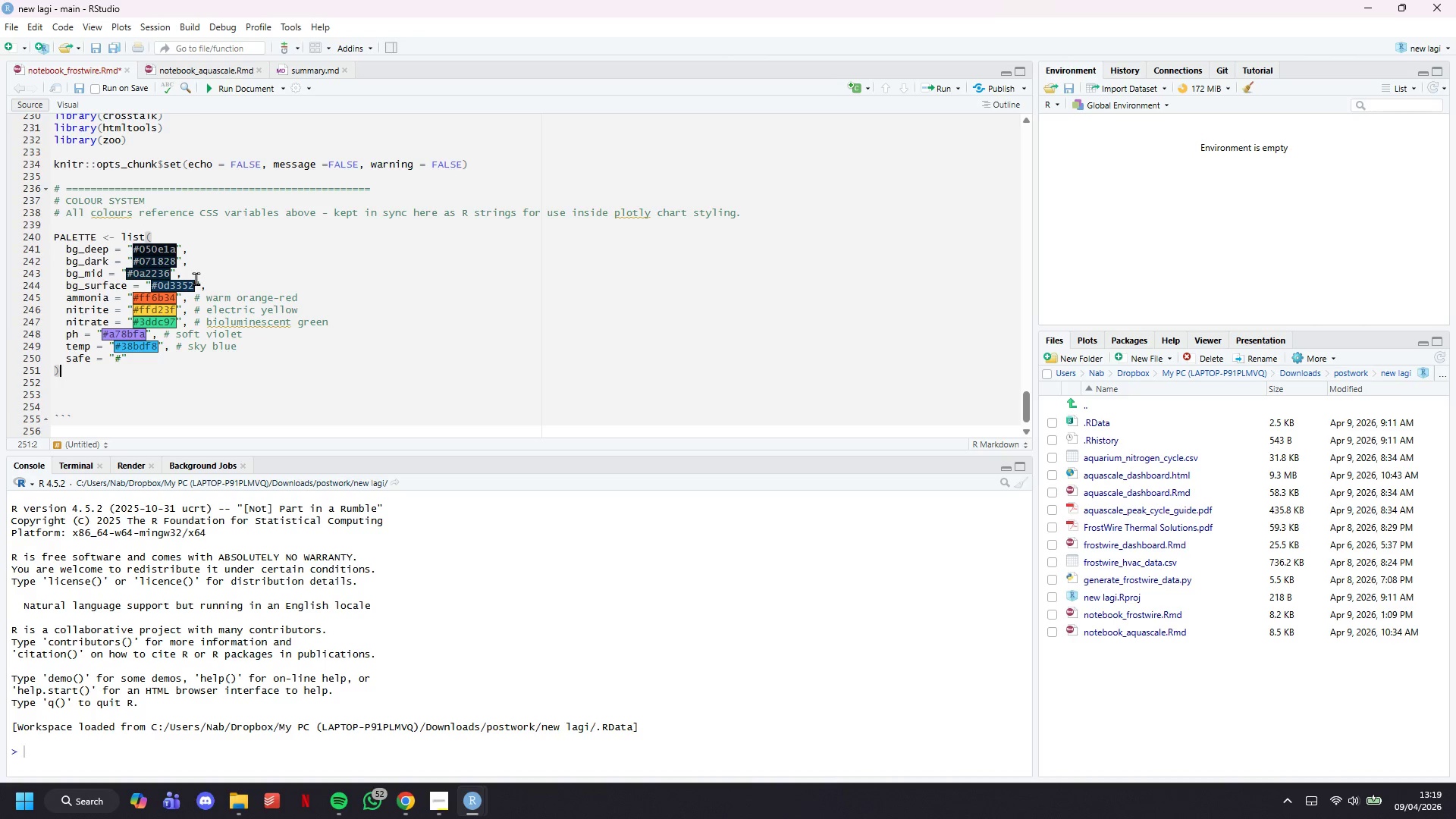 
key(ArrowLeft)
 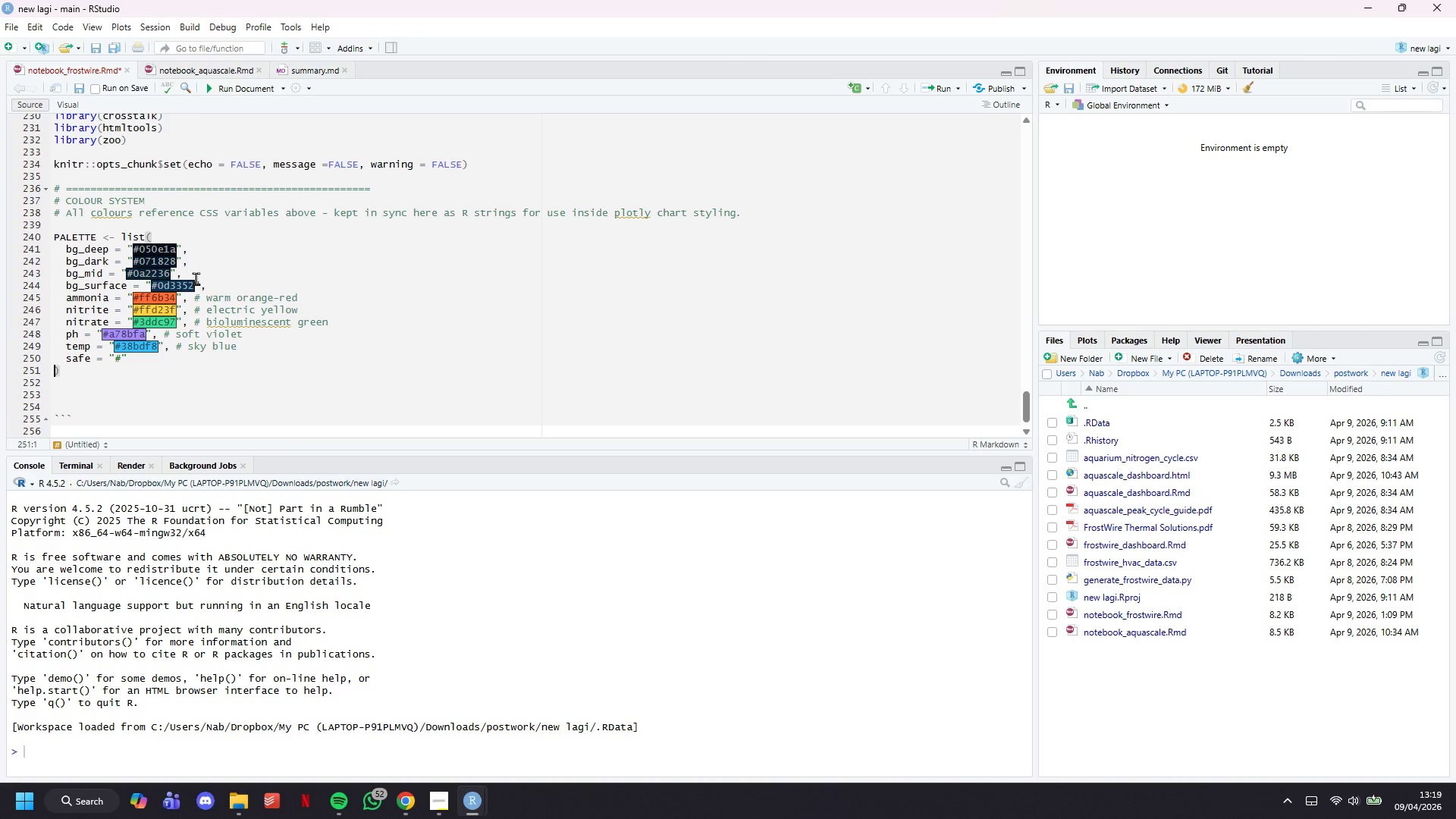 
key(ArrowLeft)
 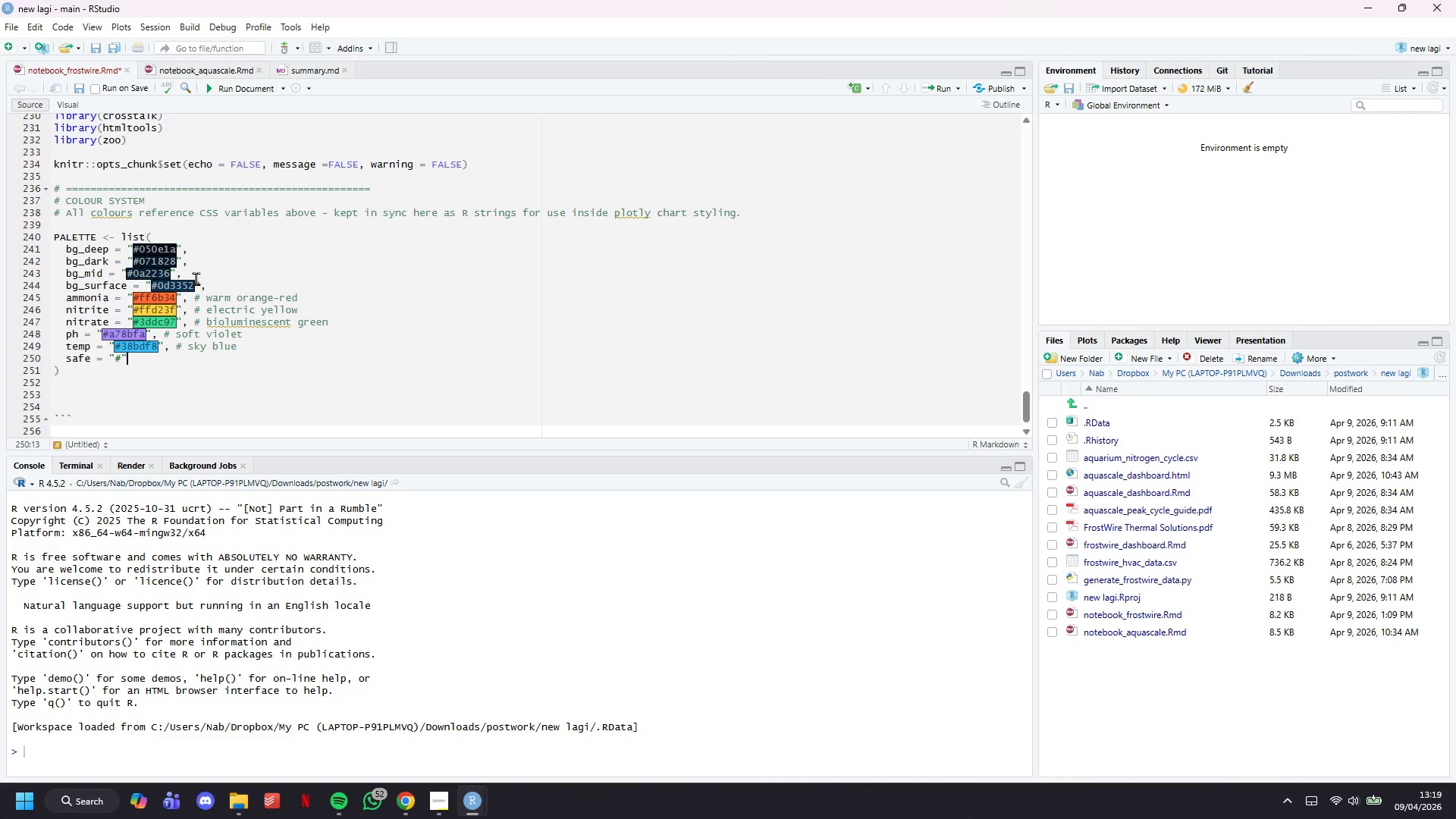 
key(ArrowLeft)
 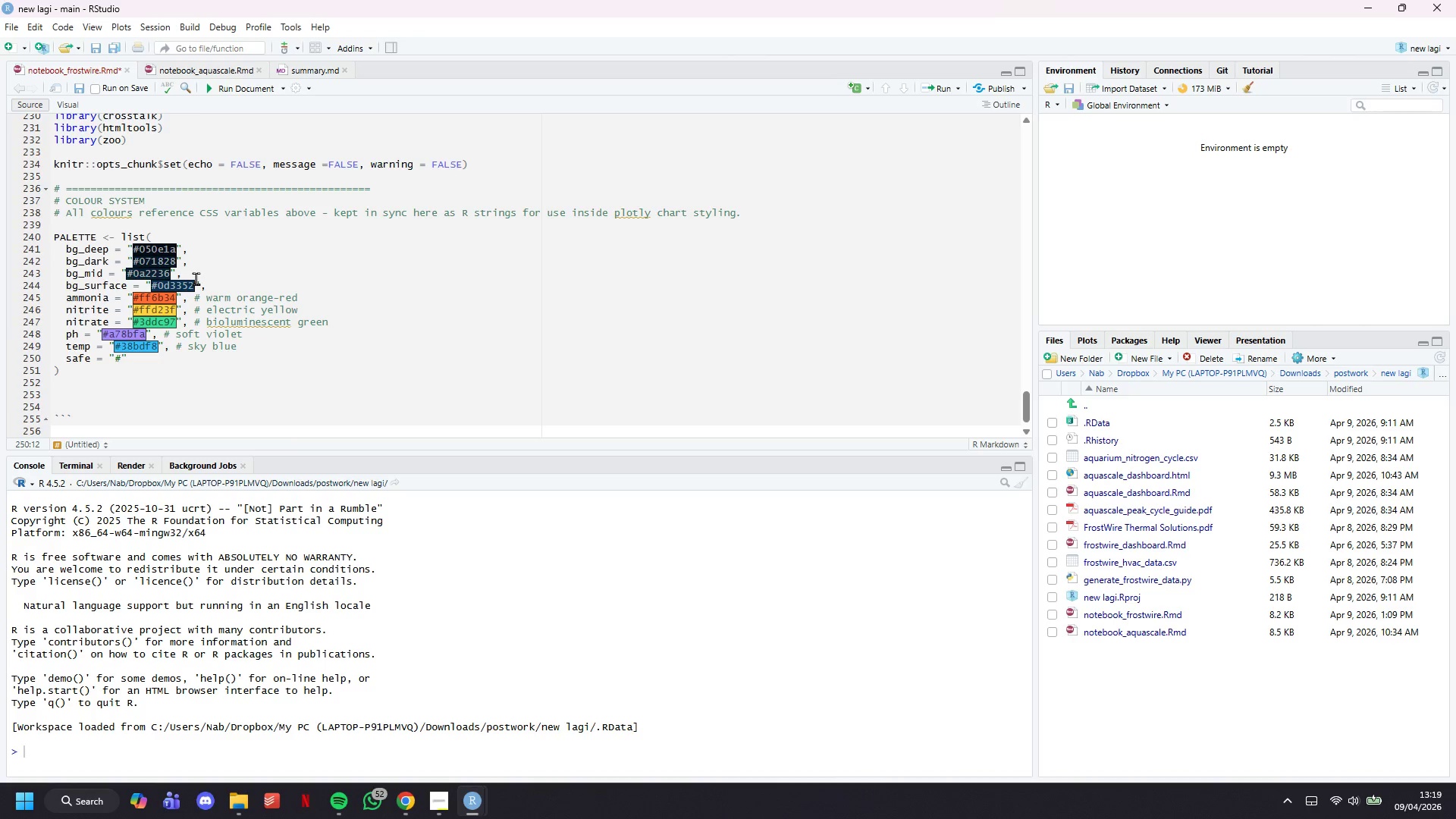 
wait(6.25)
 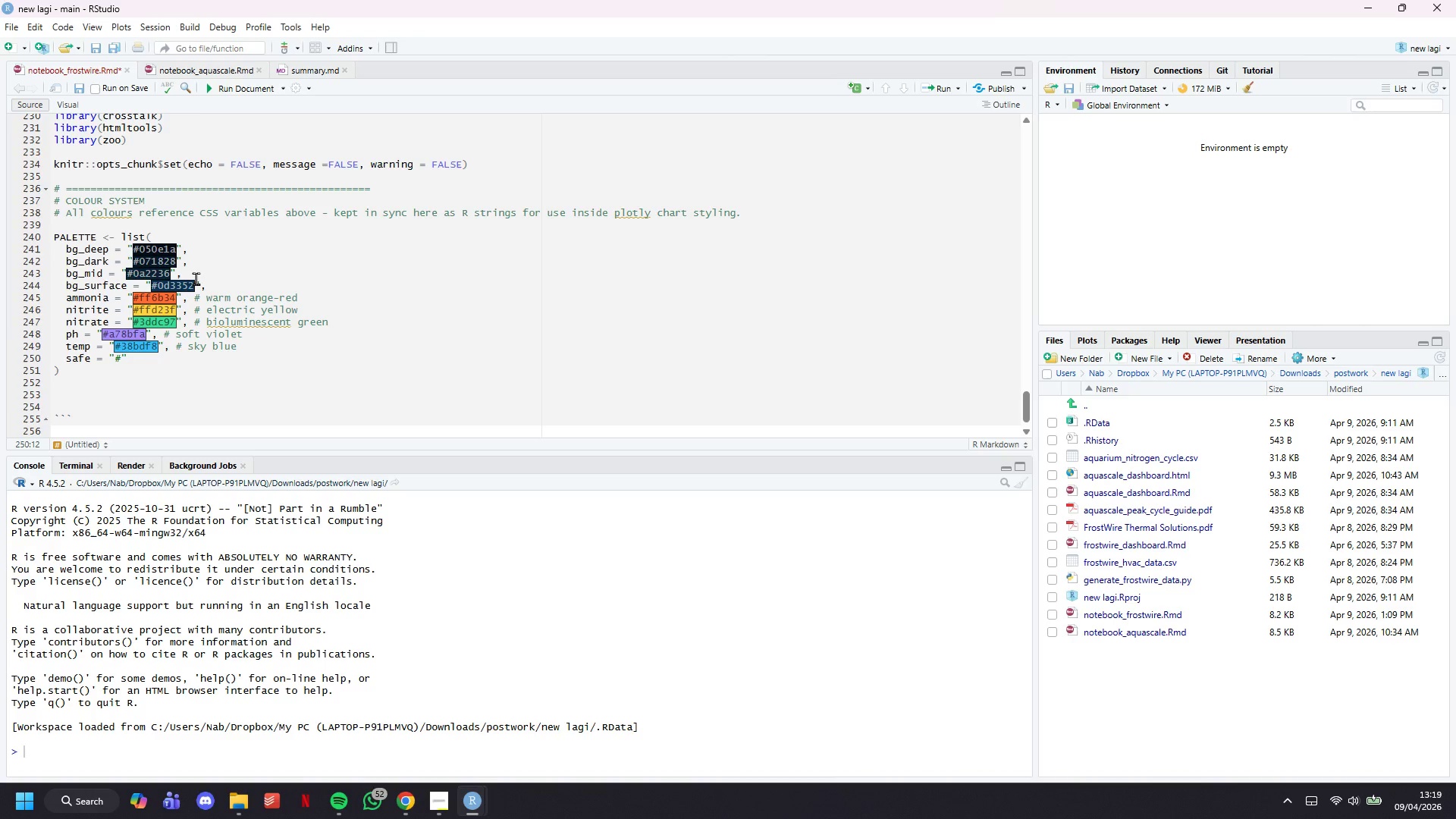 
type(00ff88)
 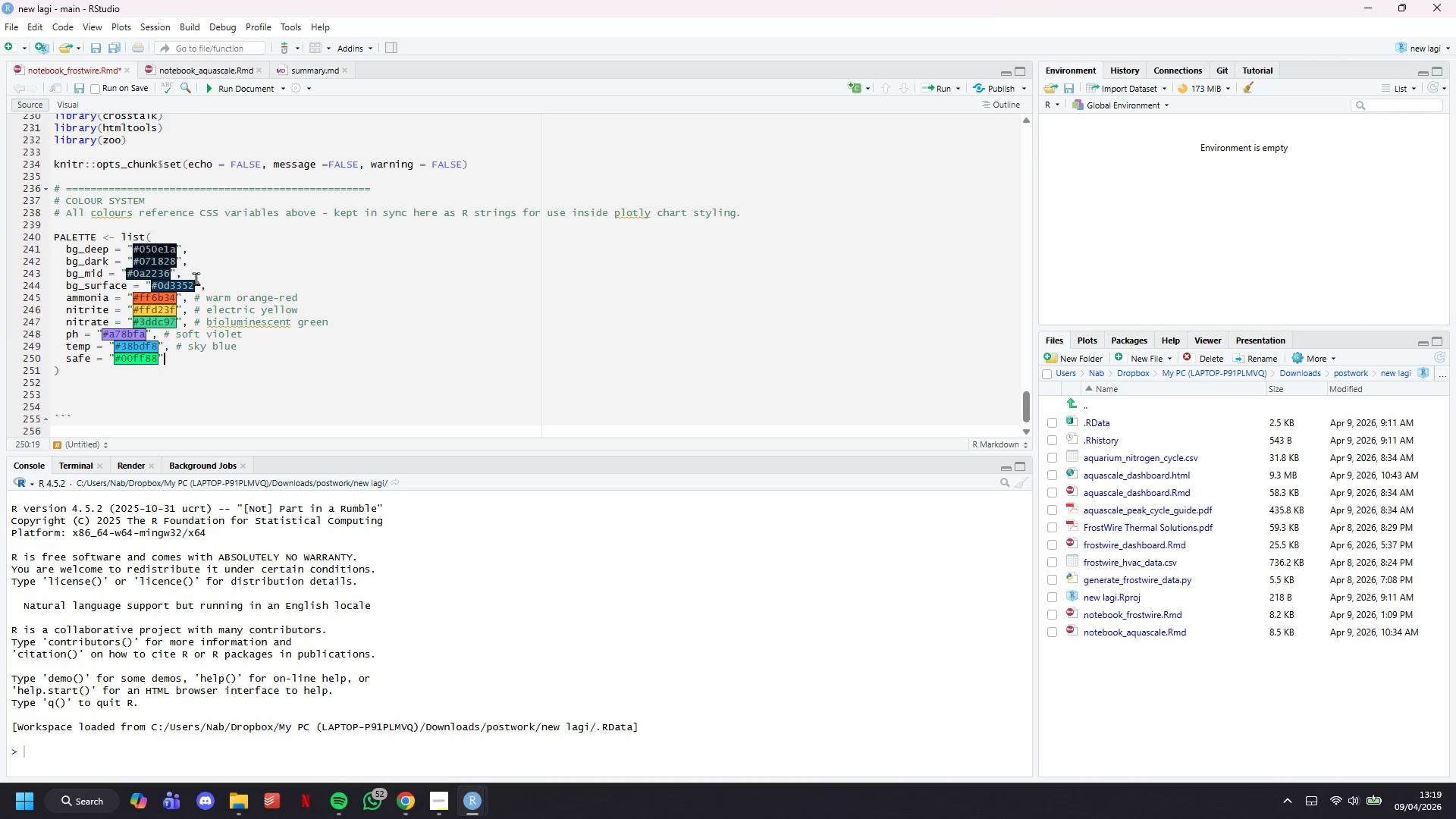 
key(ArrowRight)
 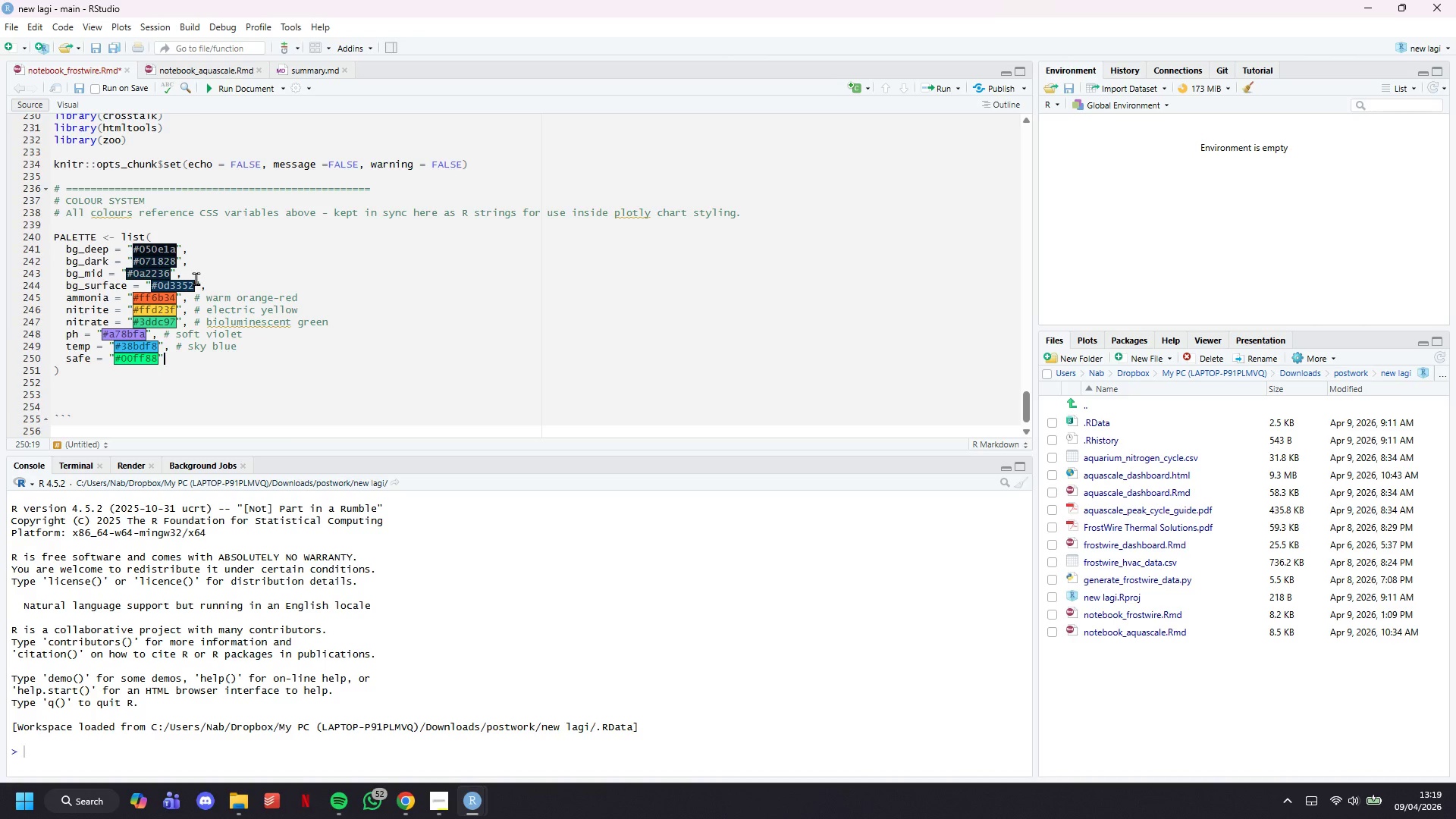 
wait(8.0)
 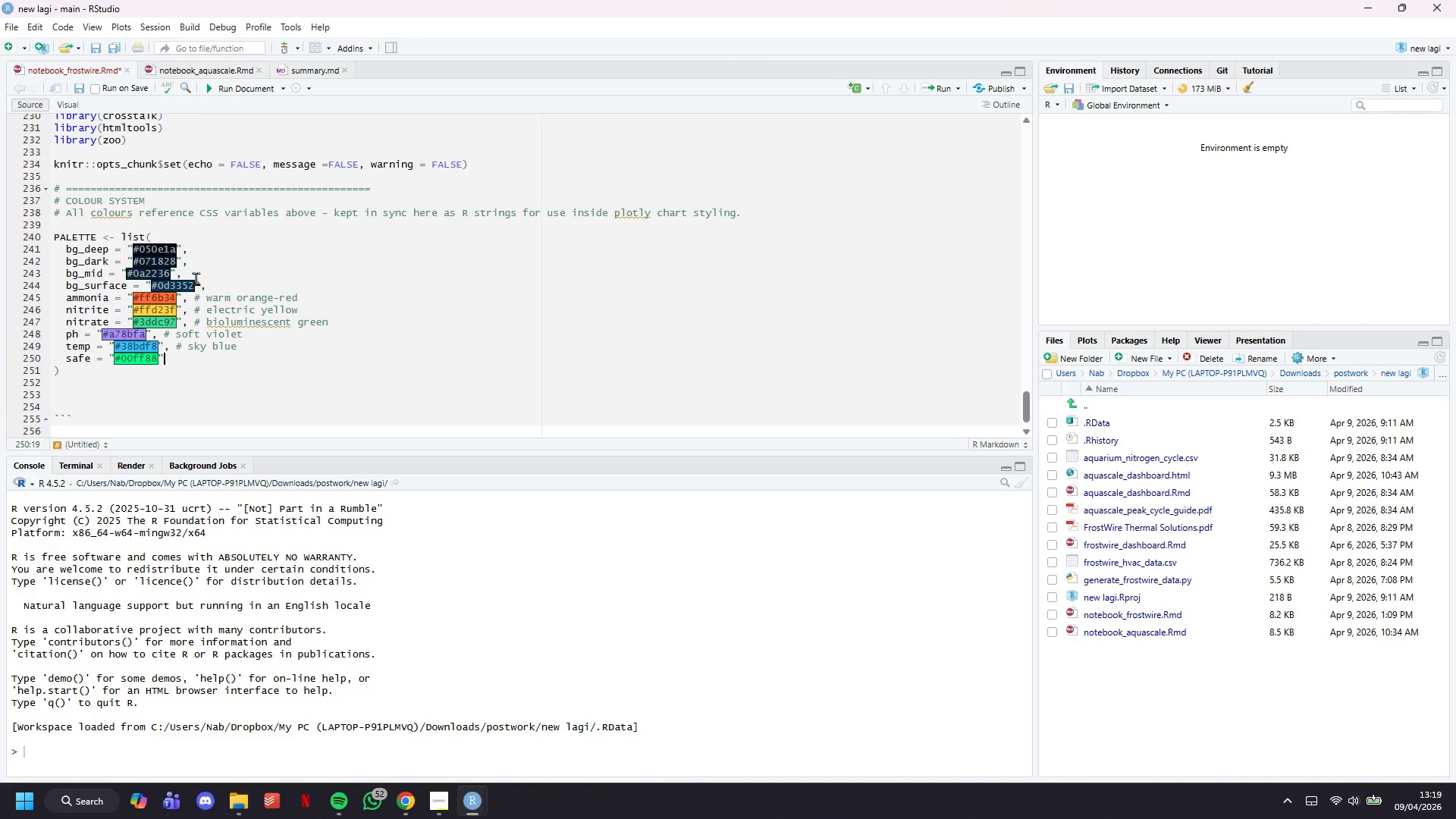 
key(Comma)
 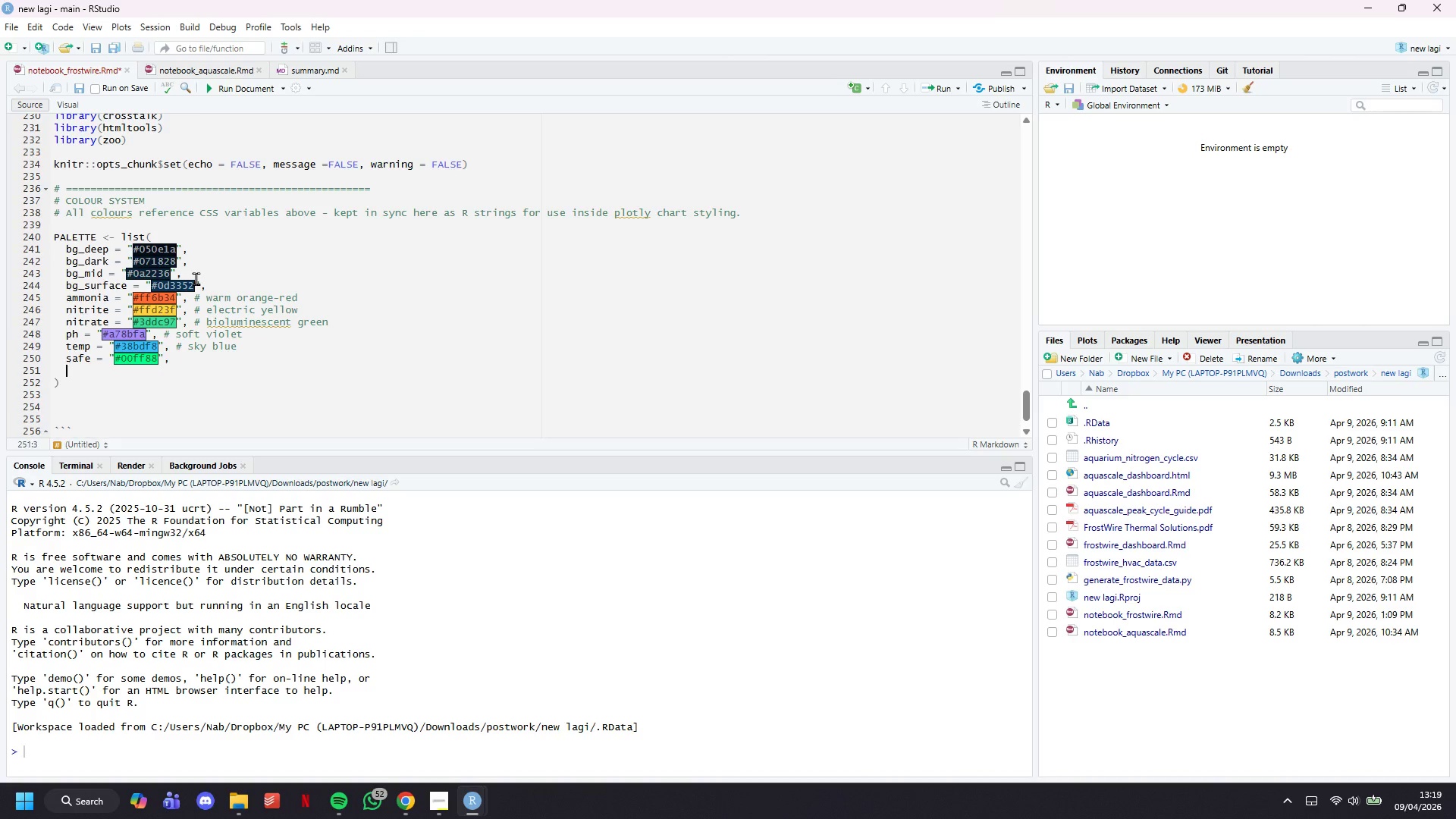 
key(Shift+ShiftRight)
 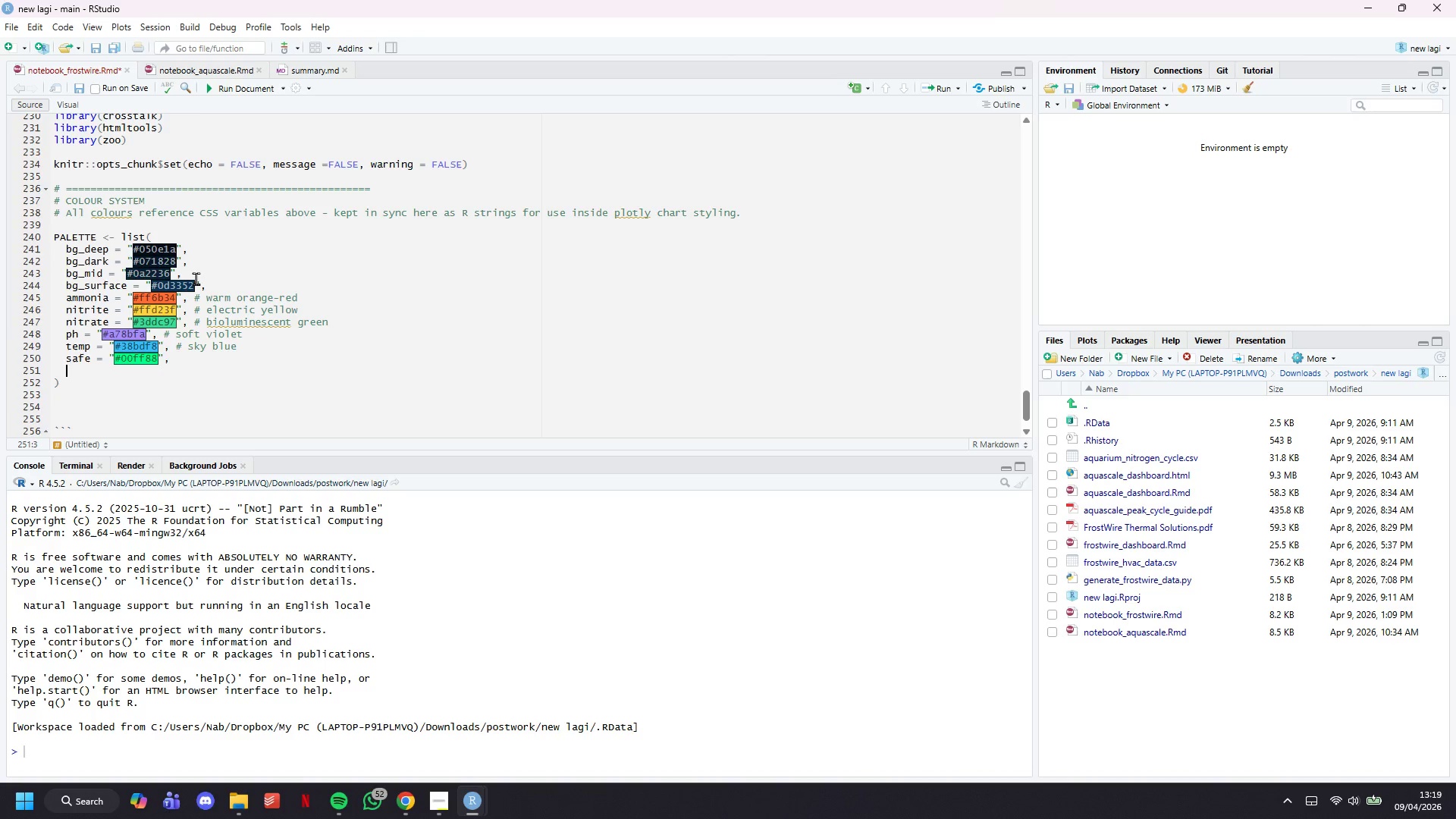 
key(Enter)
 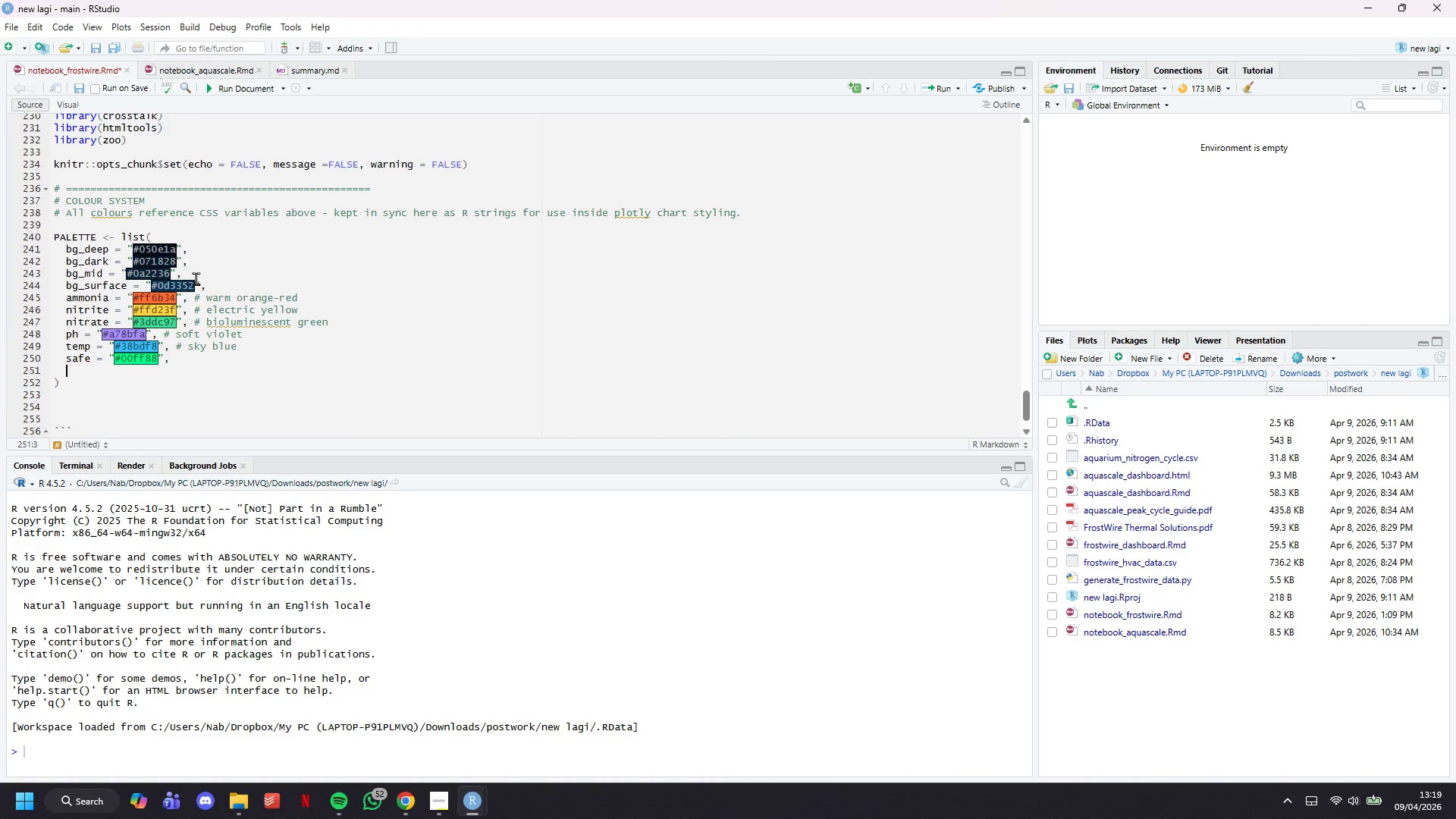 
wait(10.33)
 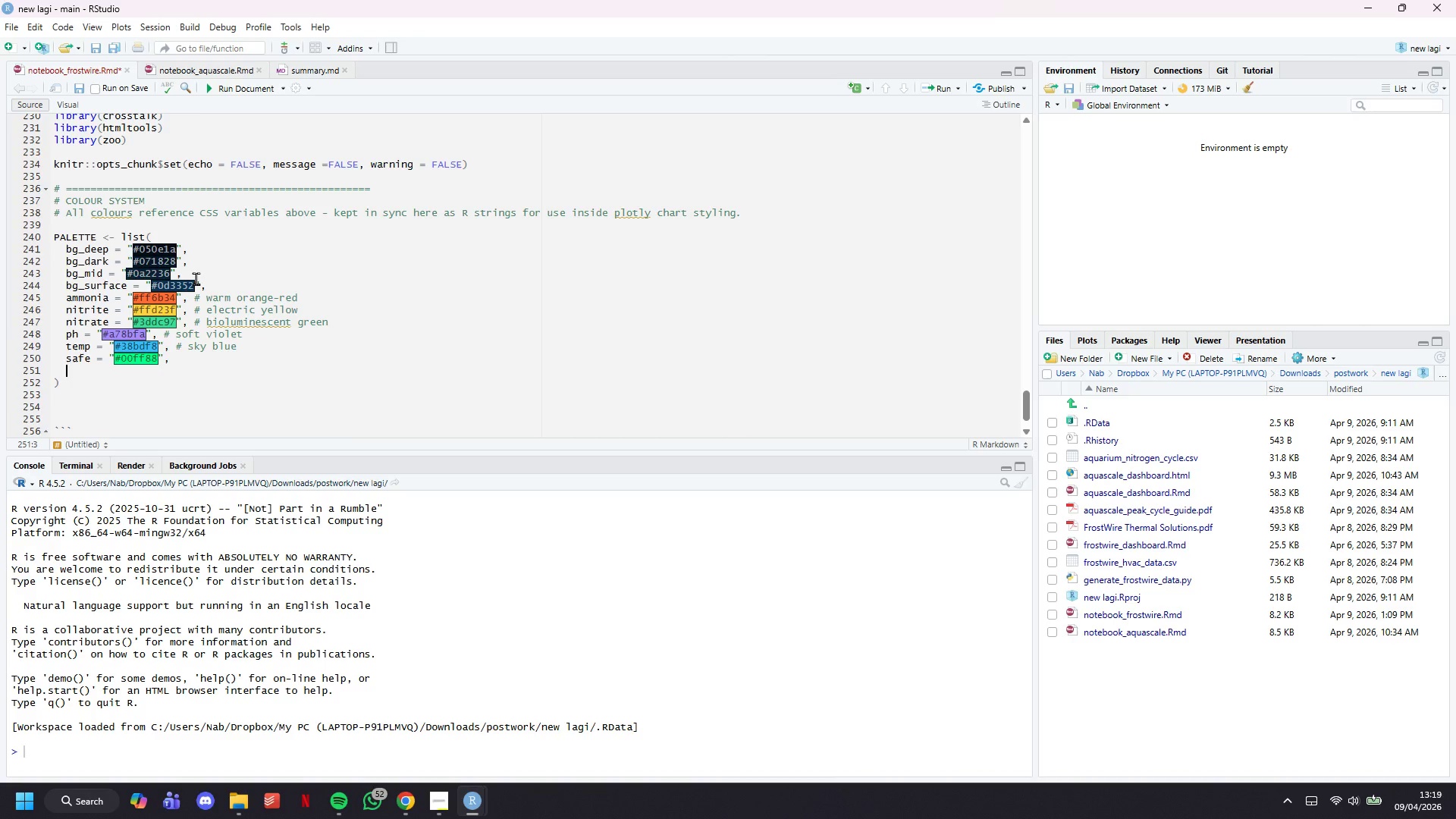 
type(danger = "#)
 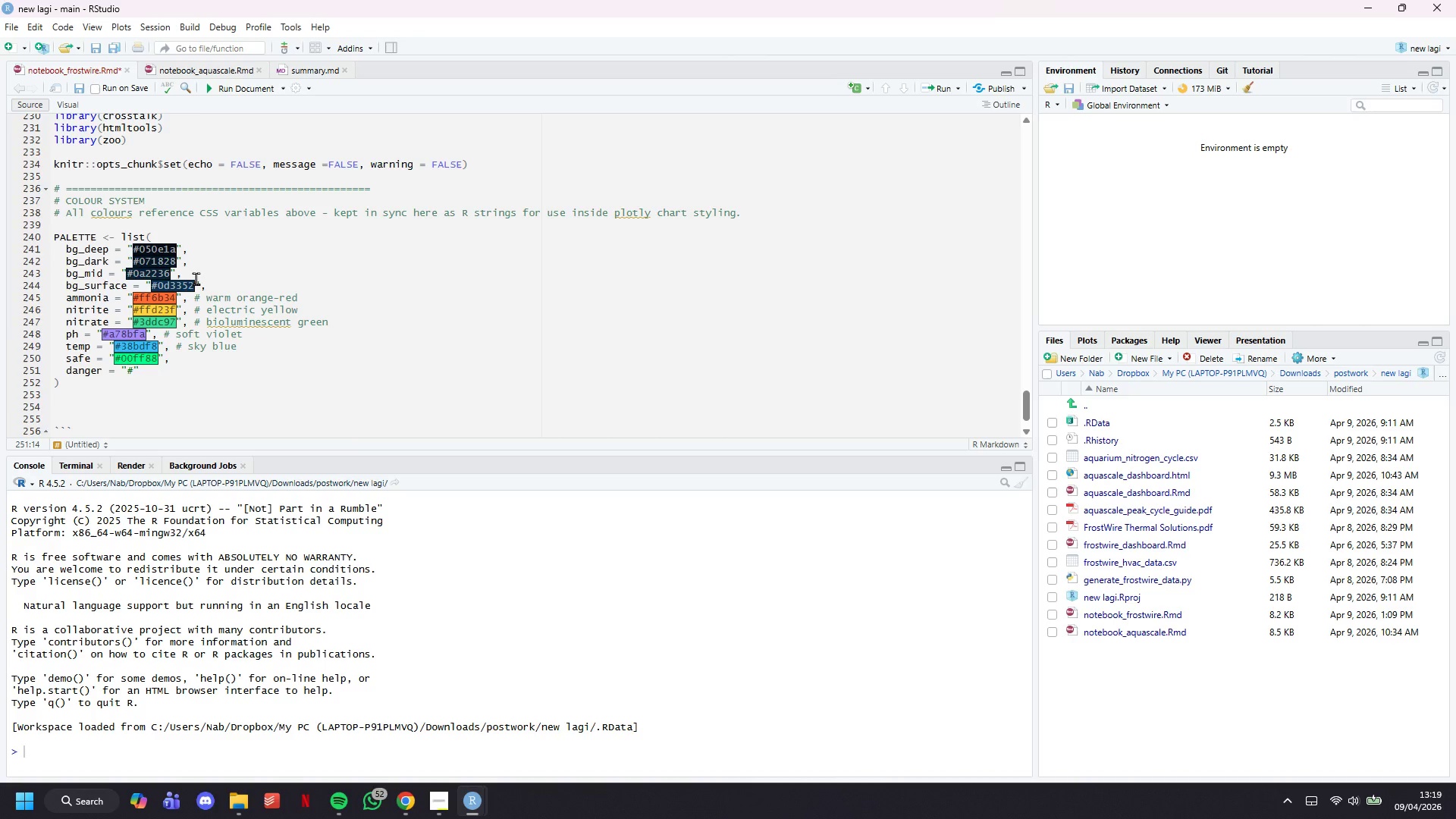 
type(ff3366)
 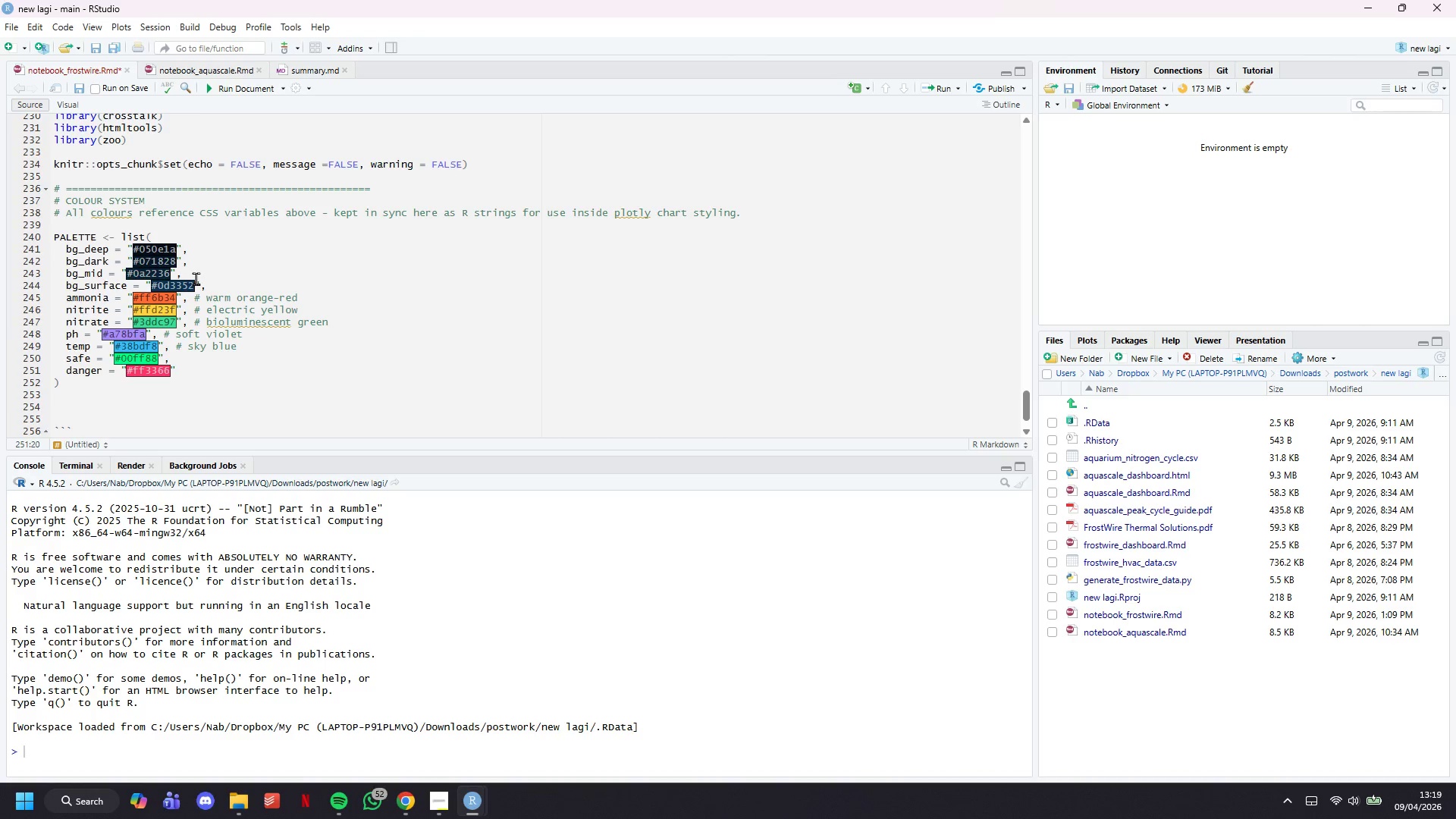 
key(ArrowRight)
 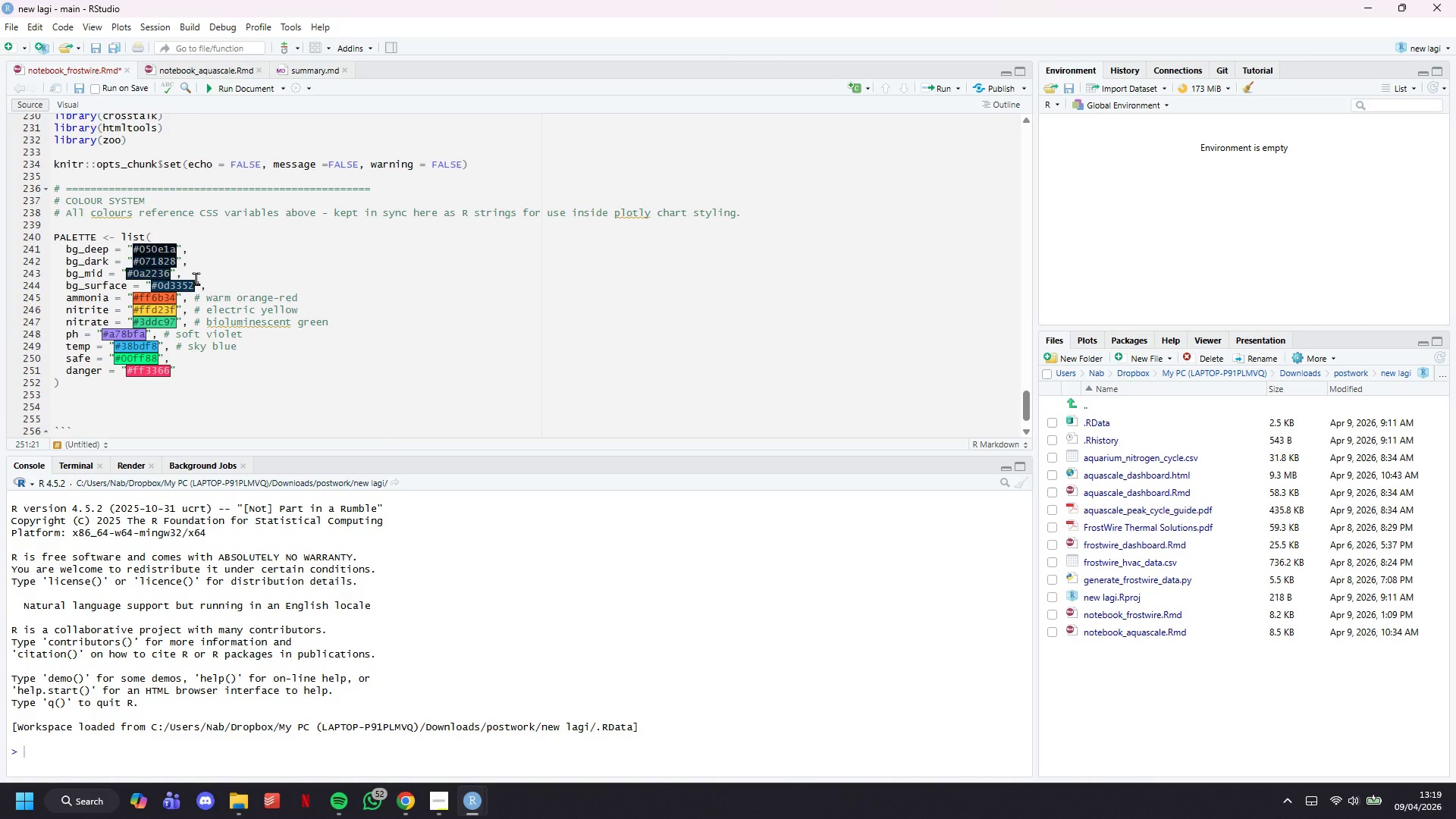 
key(Comma)
 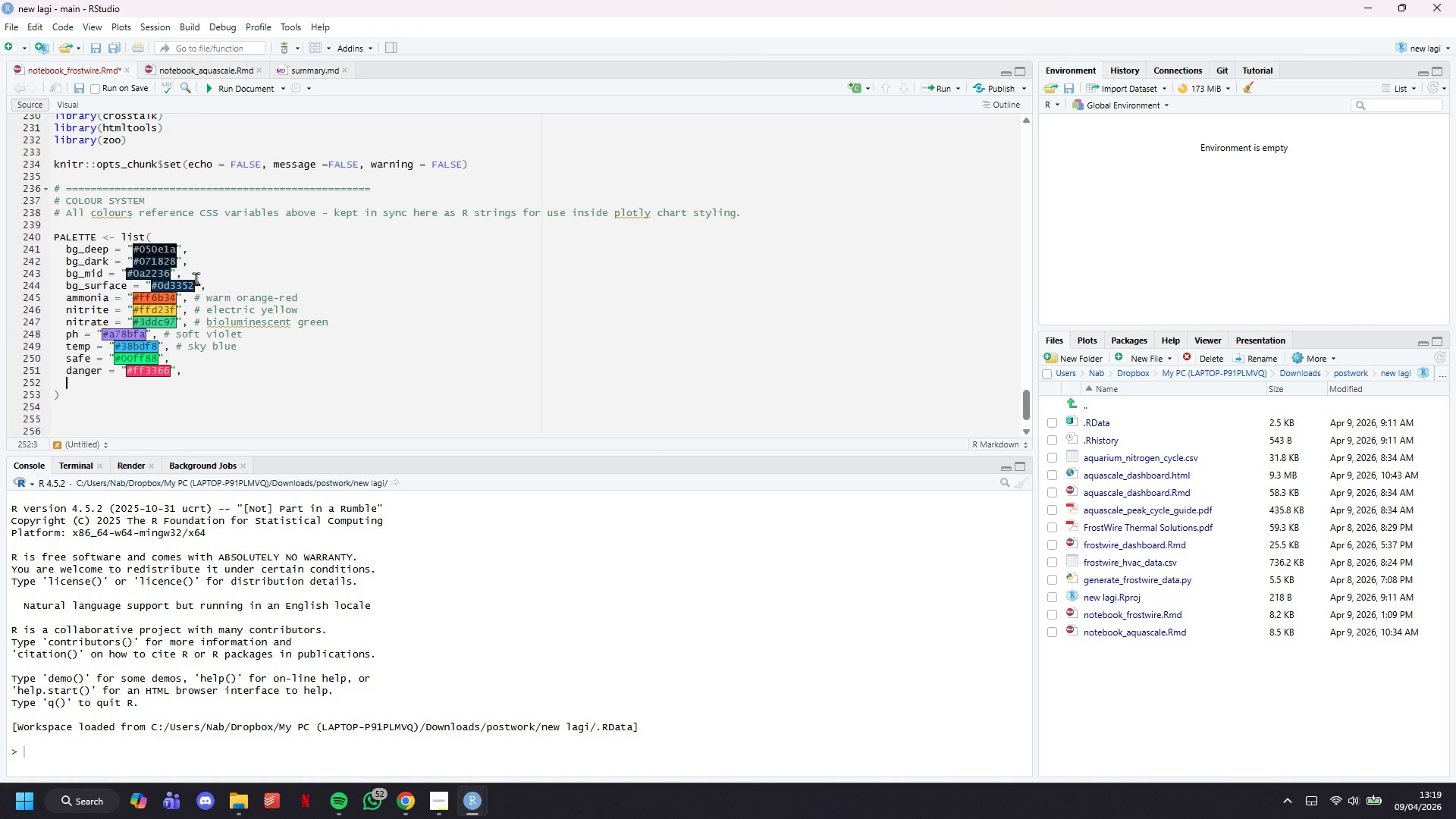 
key(Enter)
 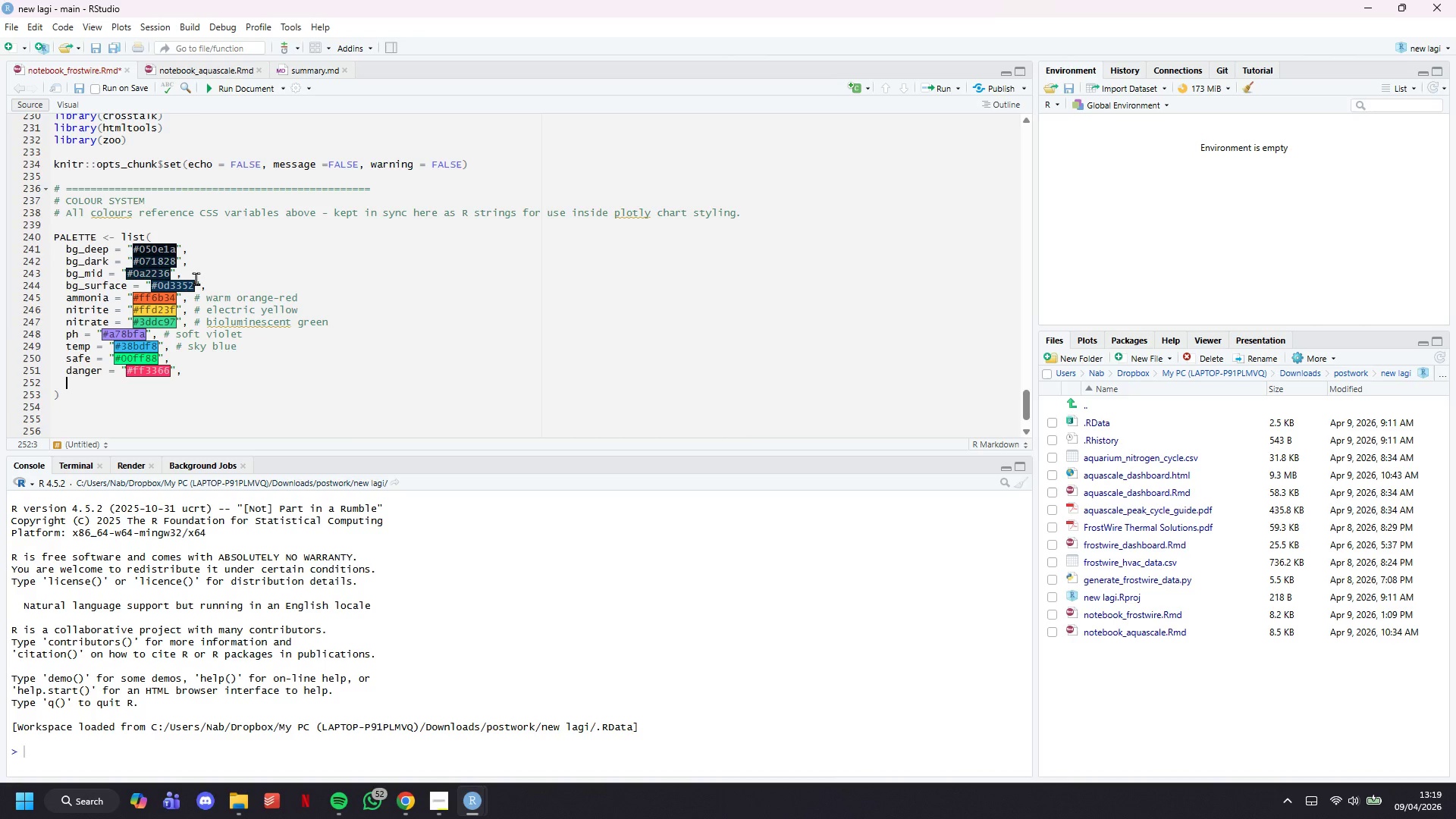 
type(caution = "#ffaa00)
 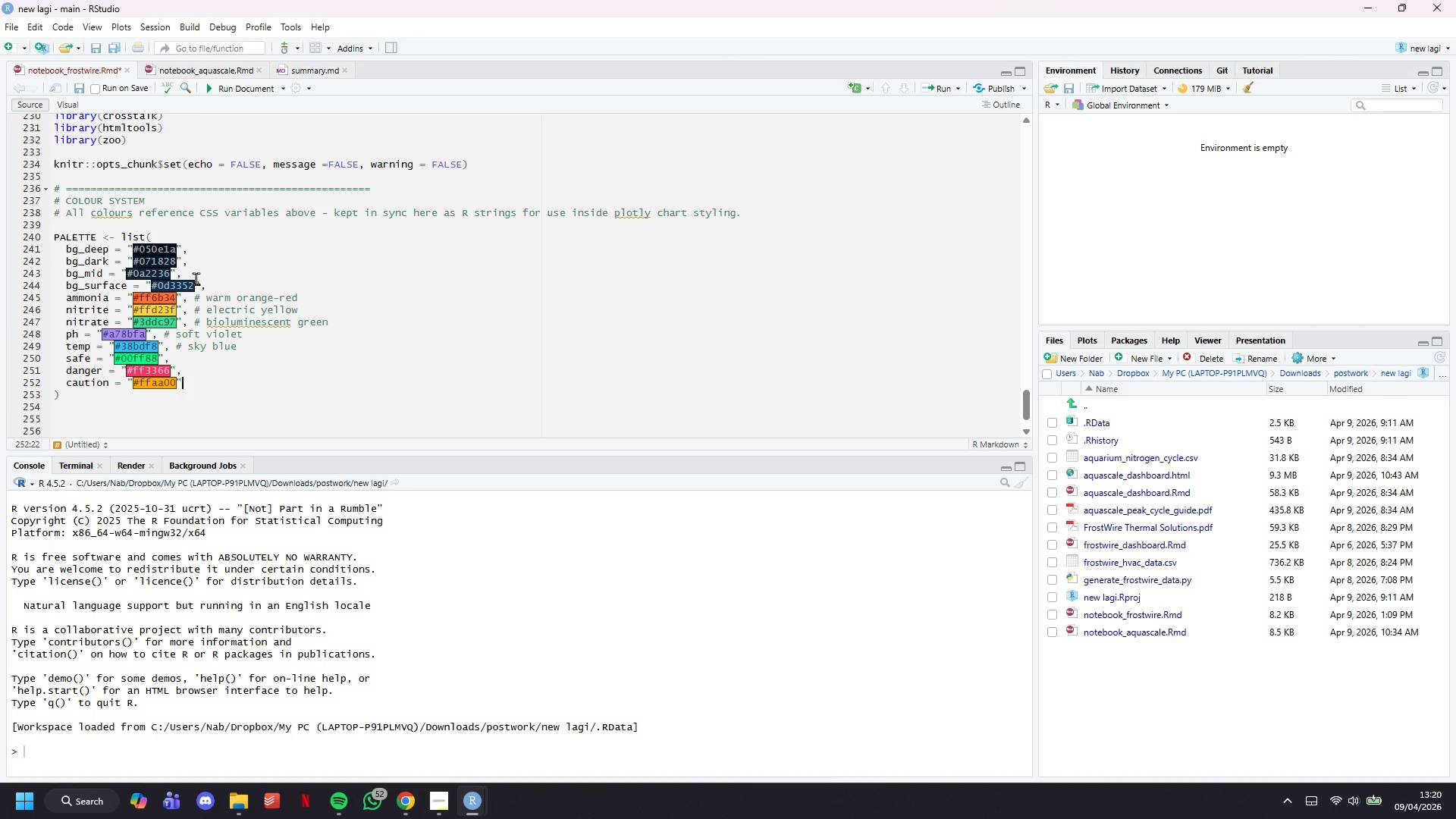 
 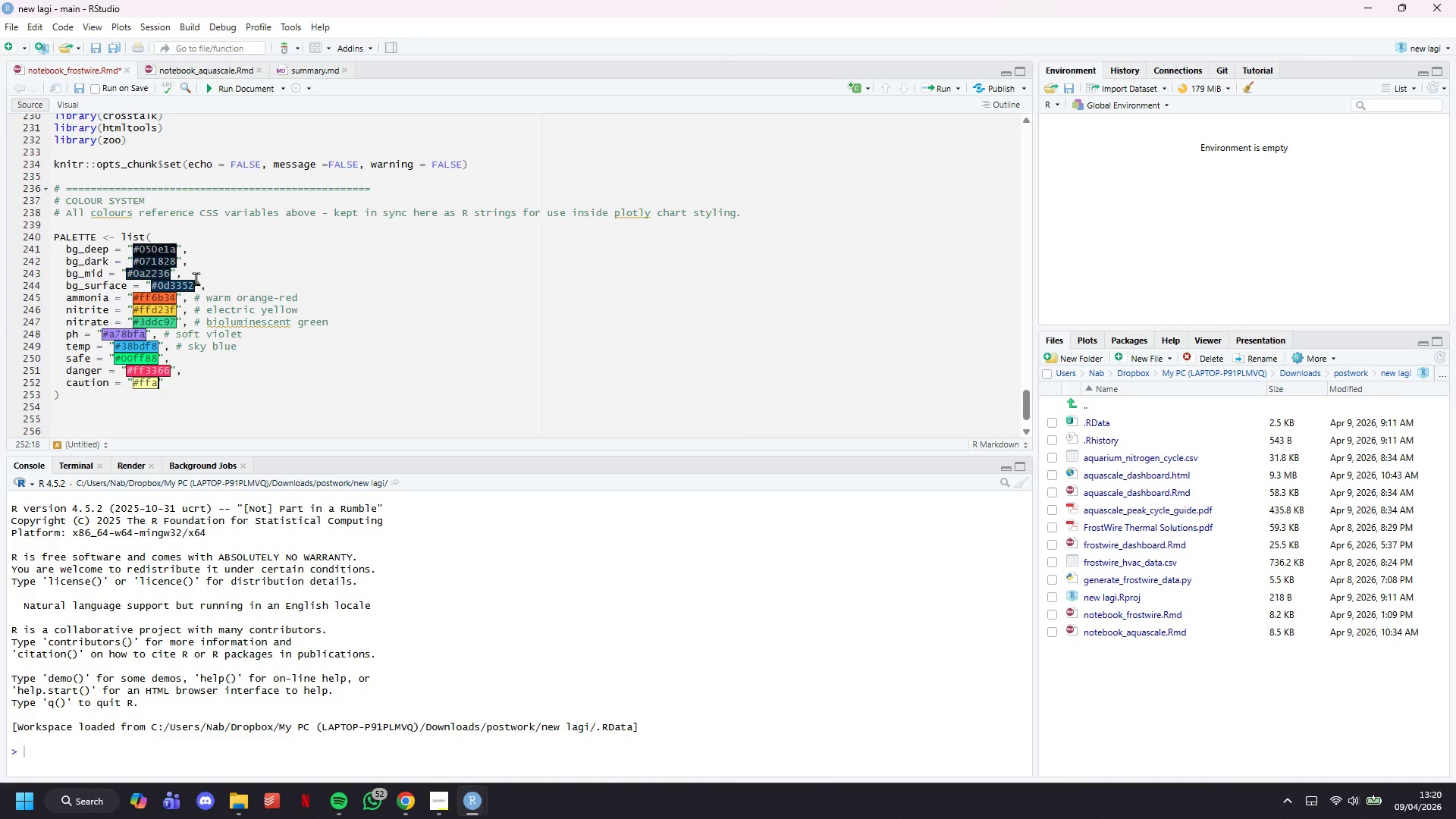 
key(ArrowRight)
 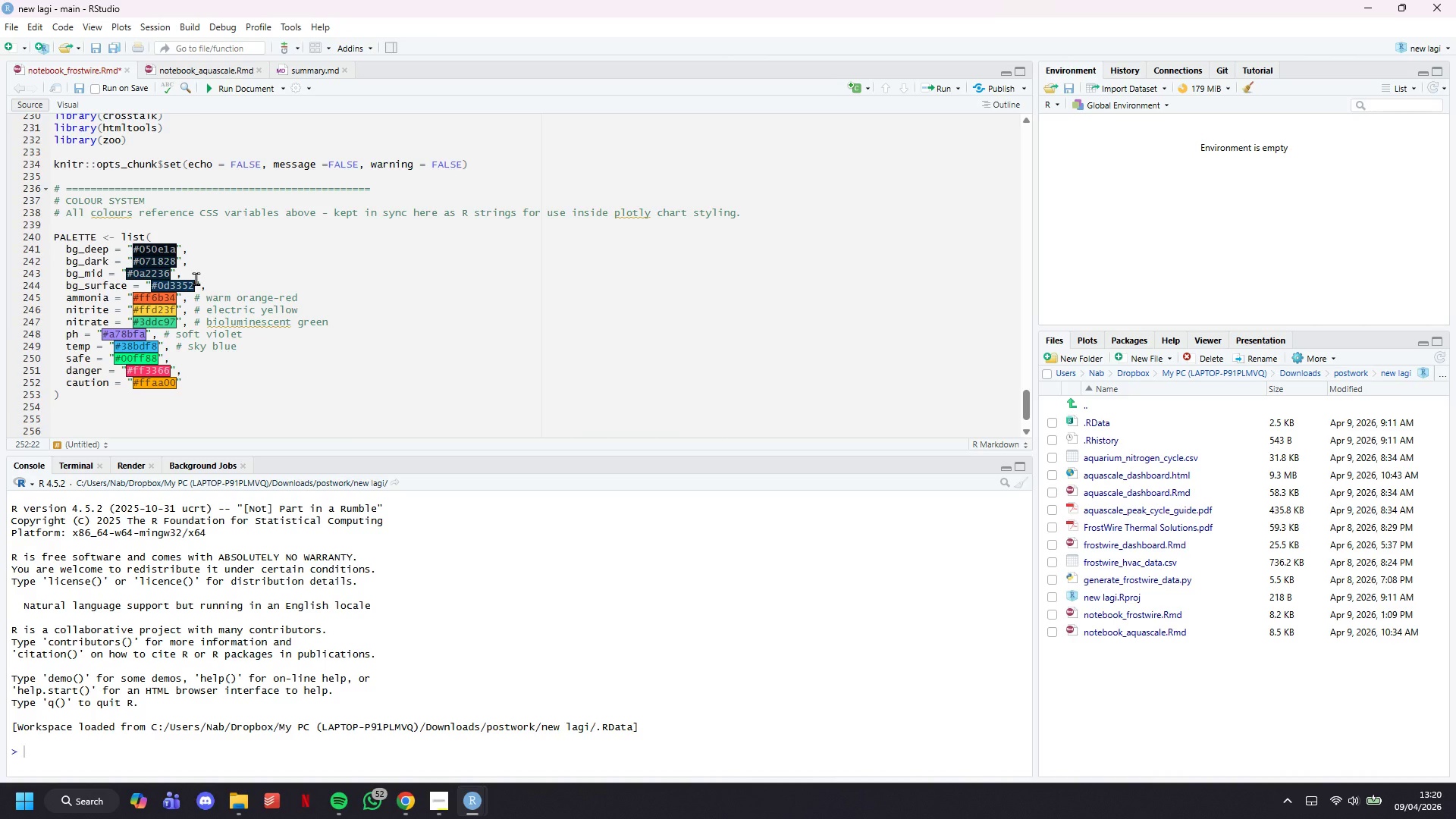 
key(Comma)
 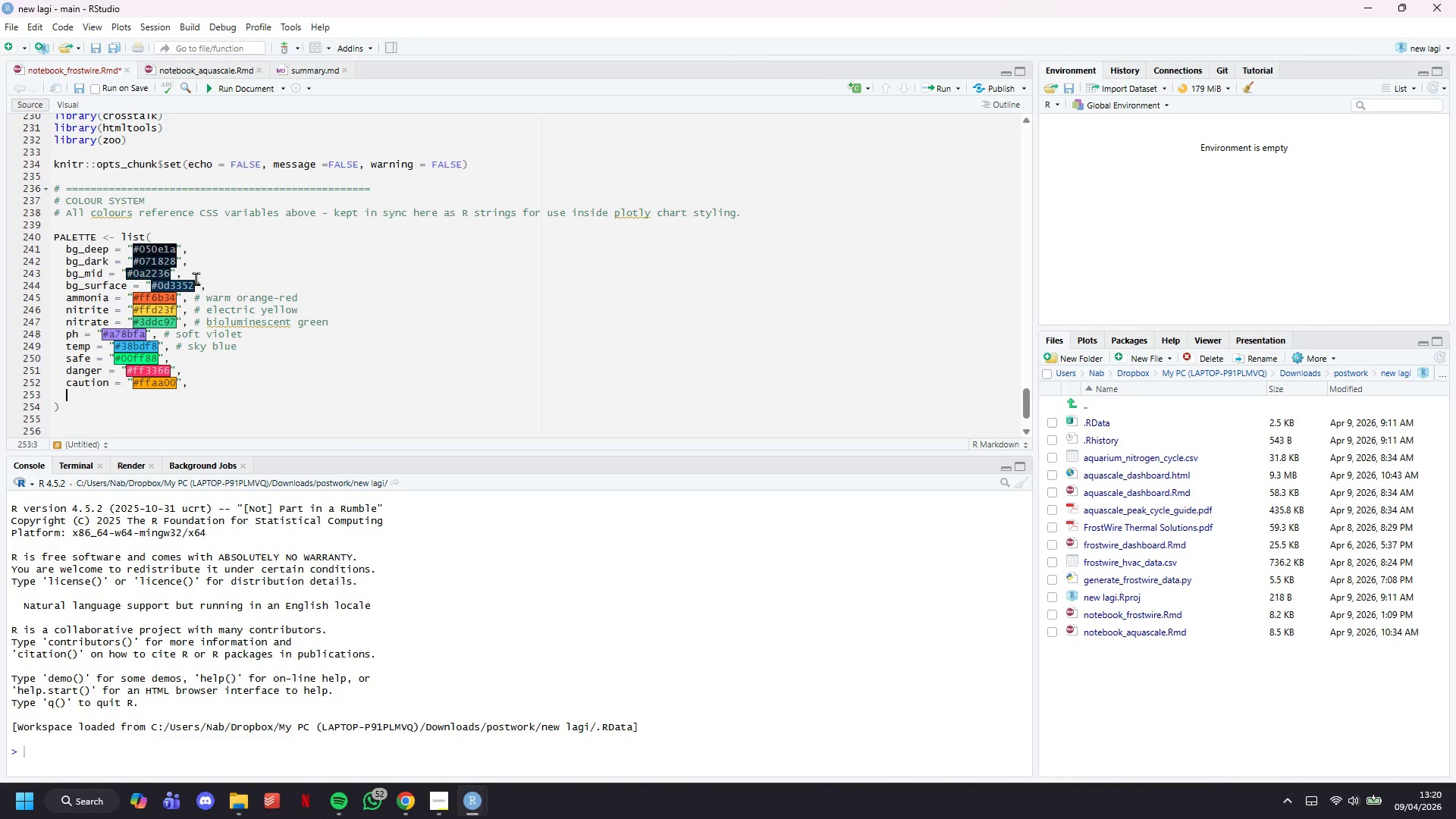 
key(Enter)
 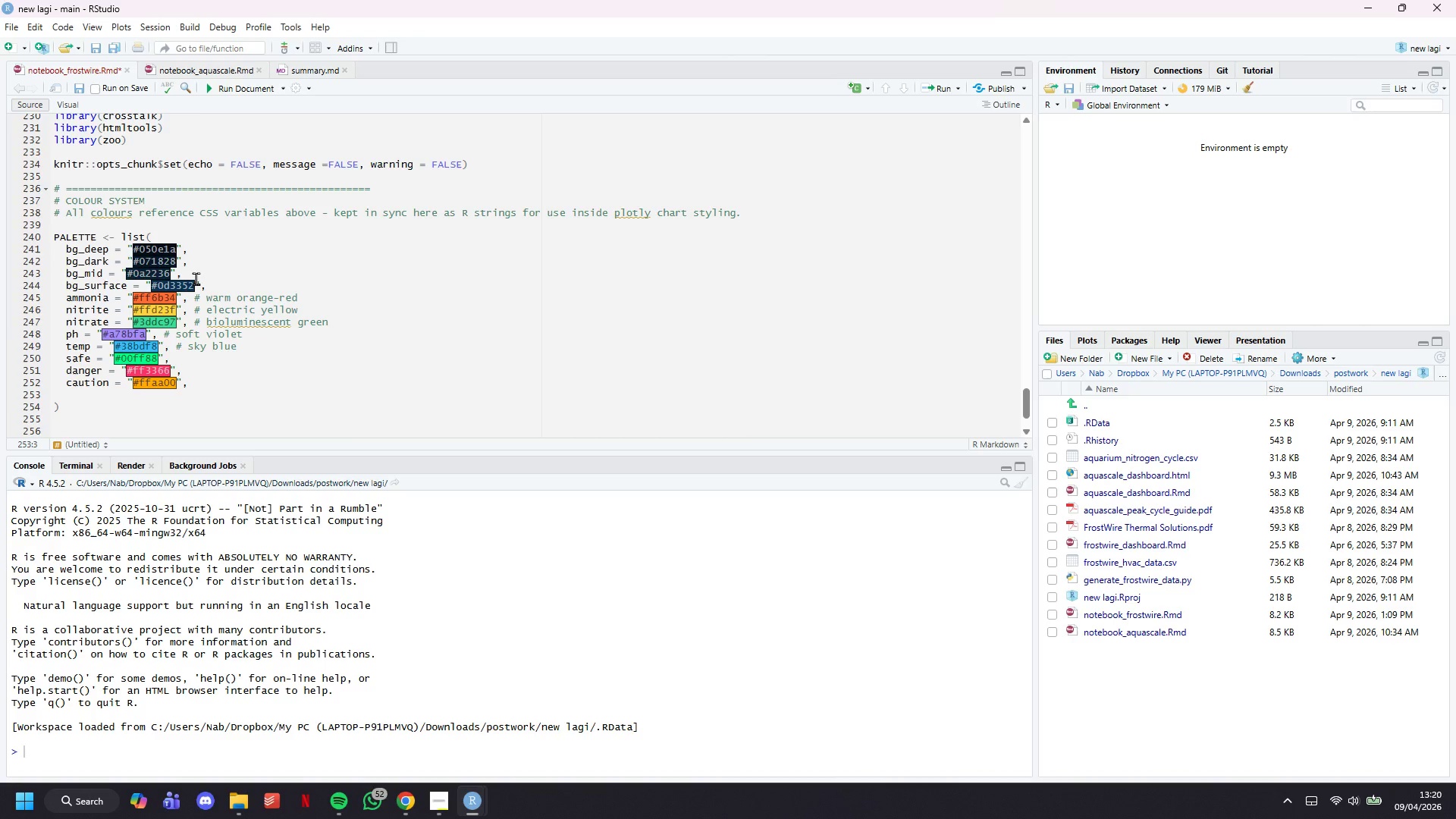 
type(text = "#e8f4fd)
 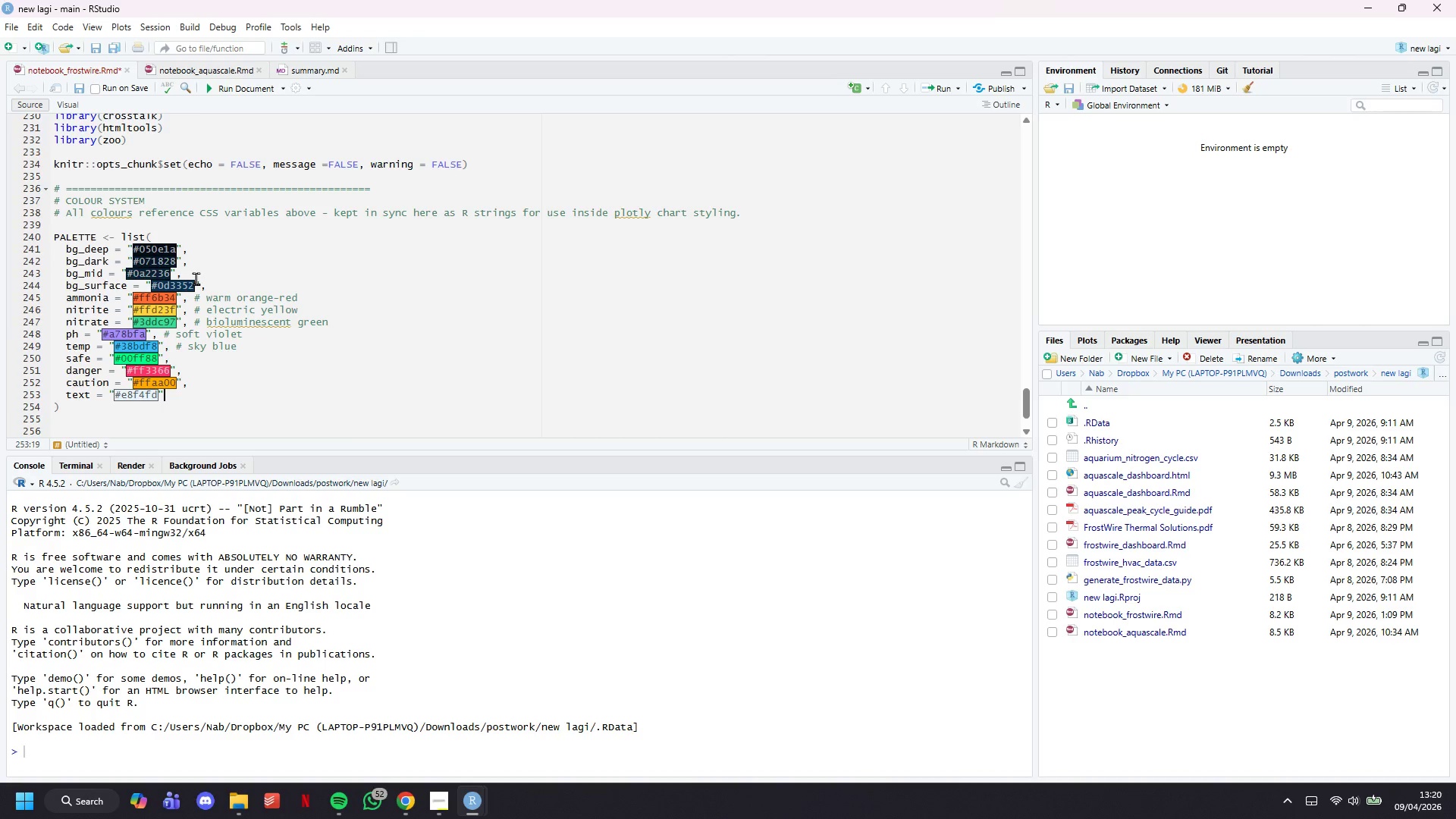 
 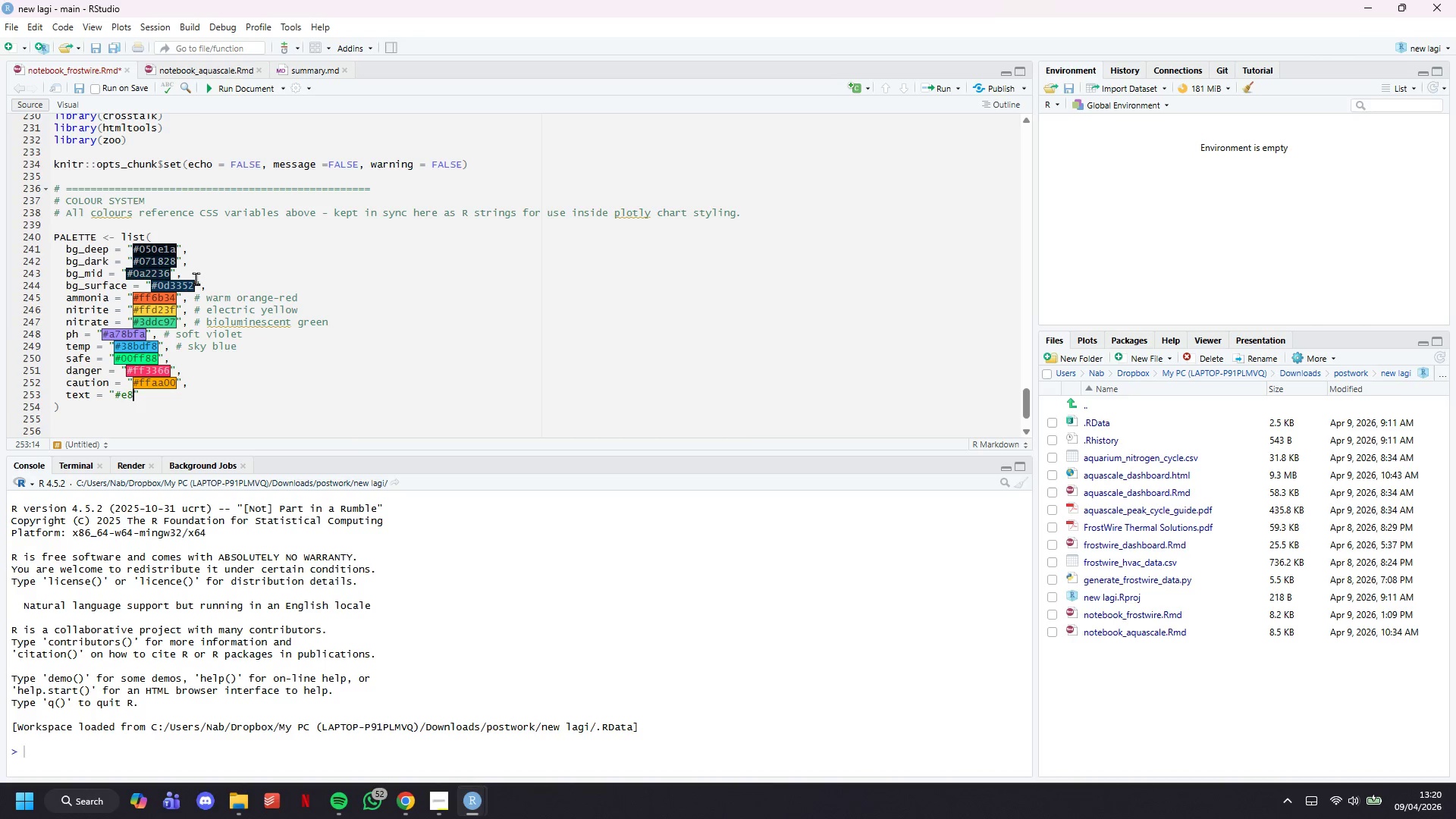 
key(ArrowRight)
 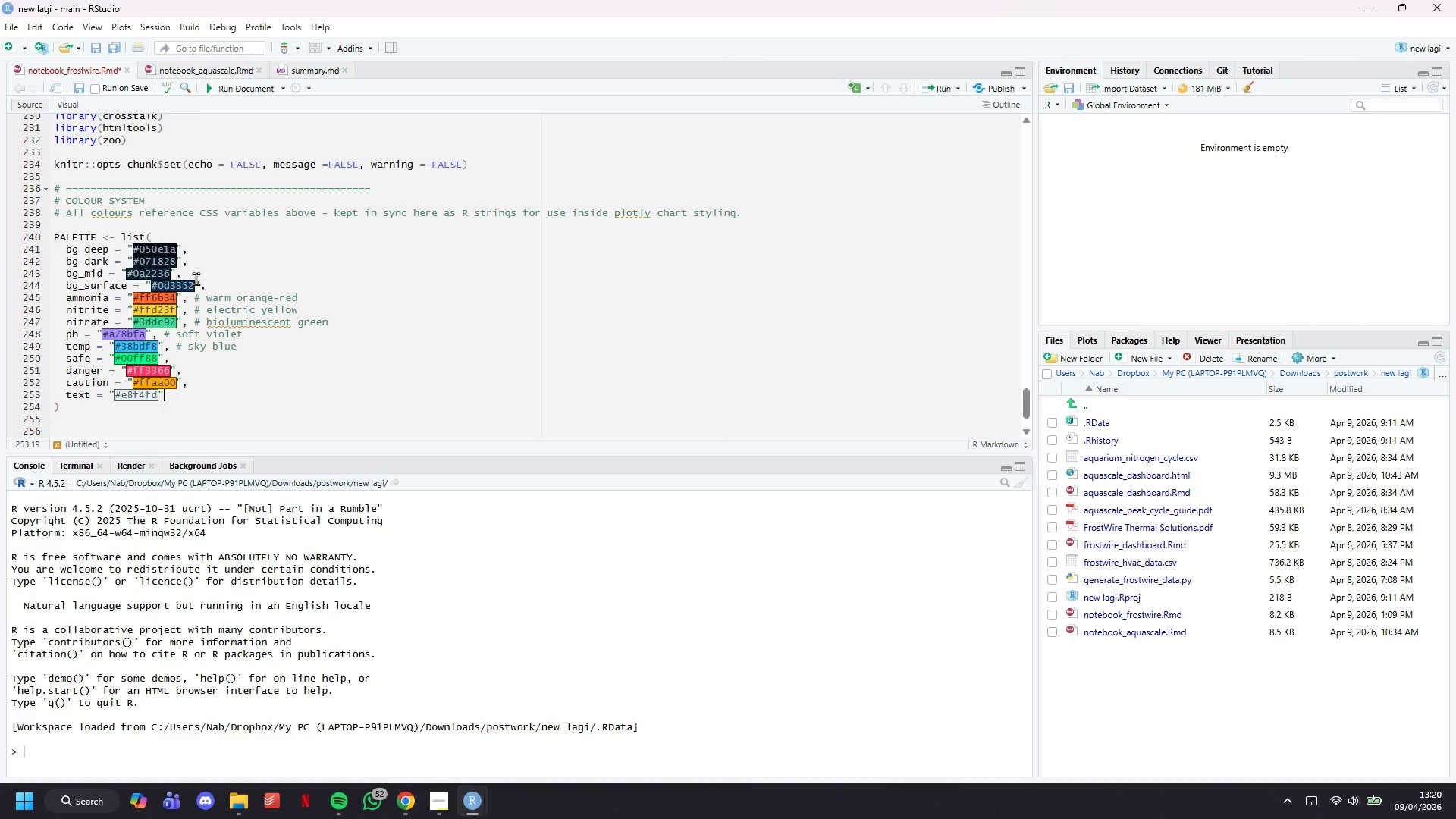 
key(Comma)
 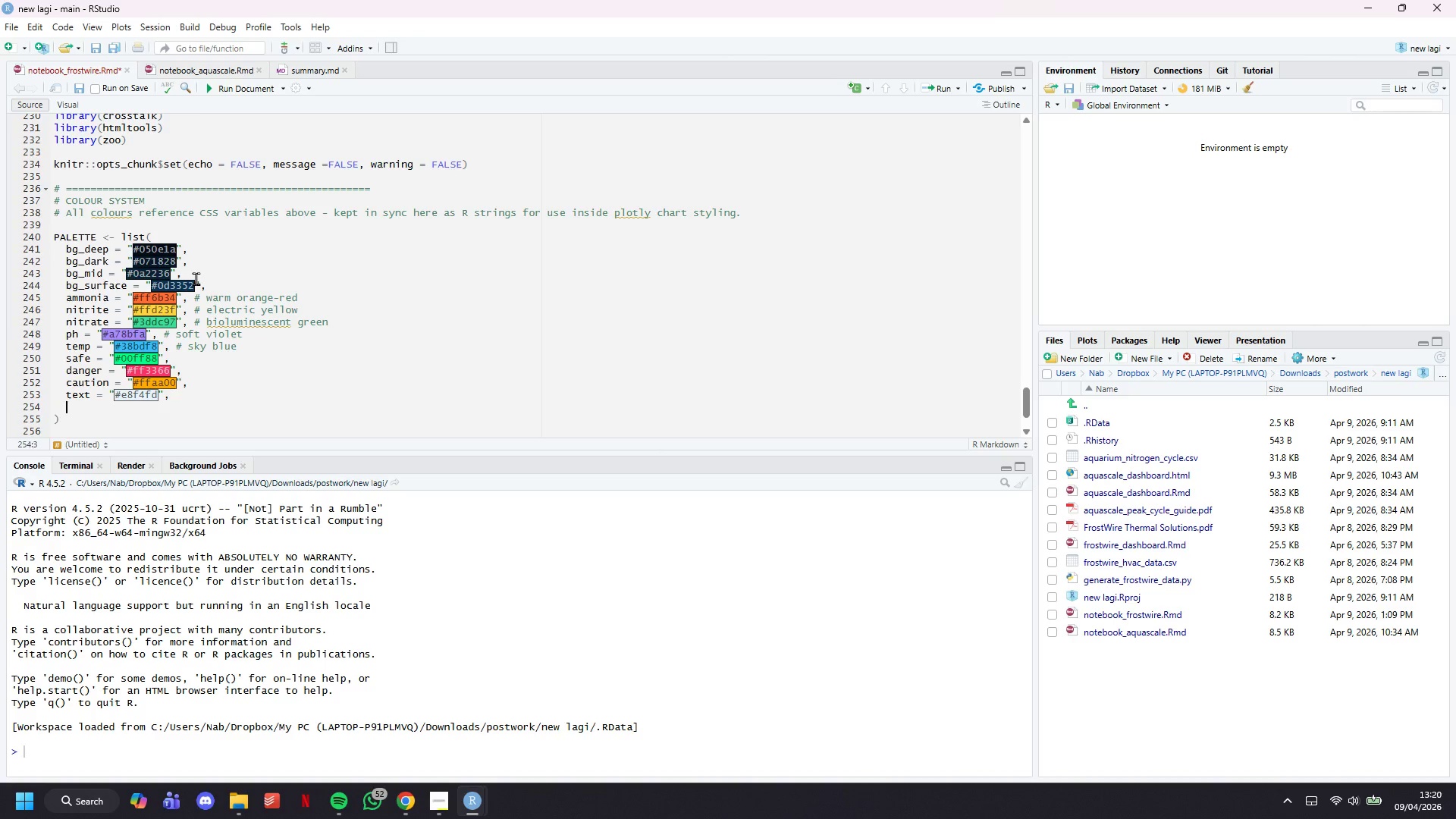 
key(Enter)
 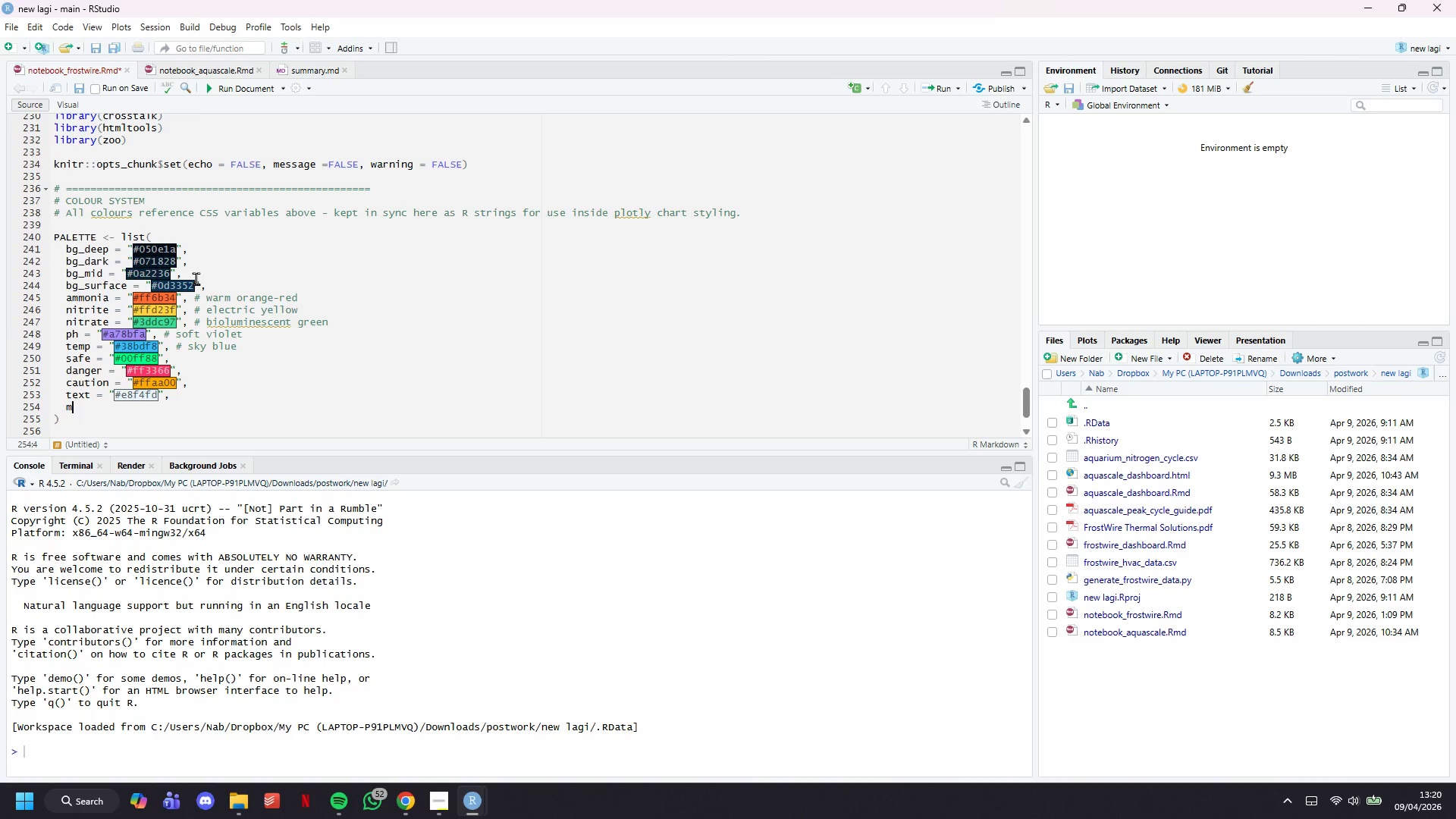 
type(muted = "#7ab3cc)
 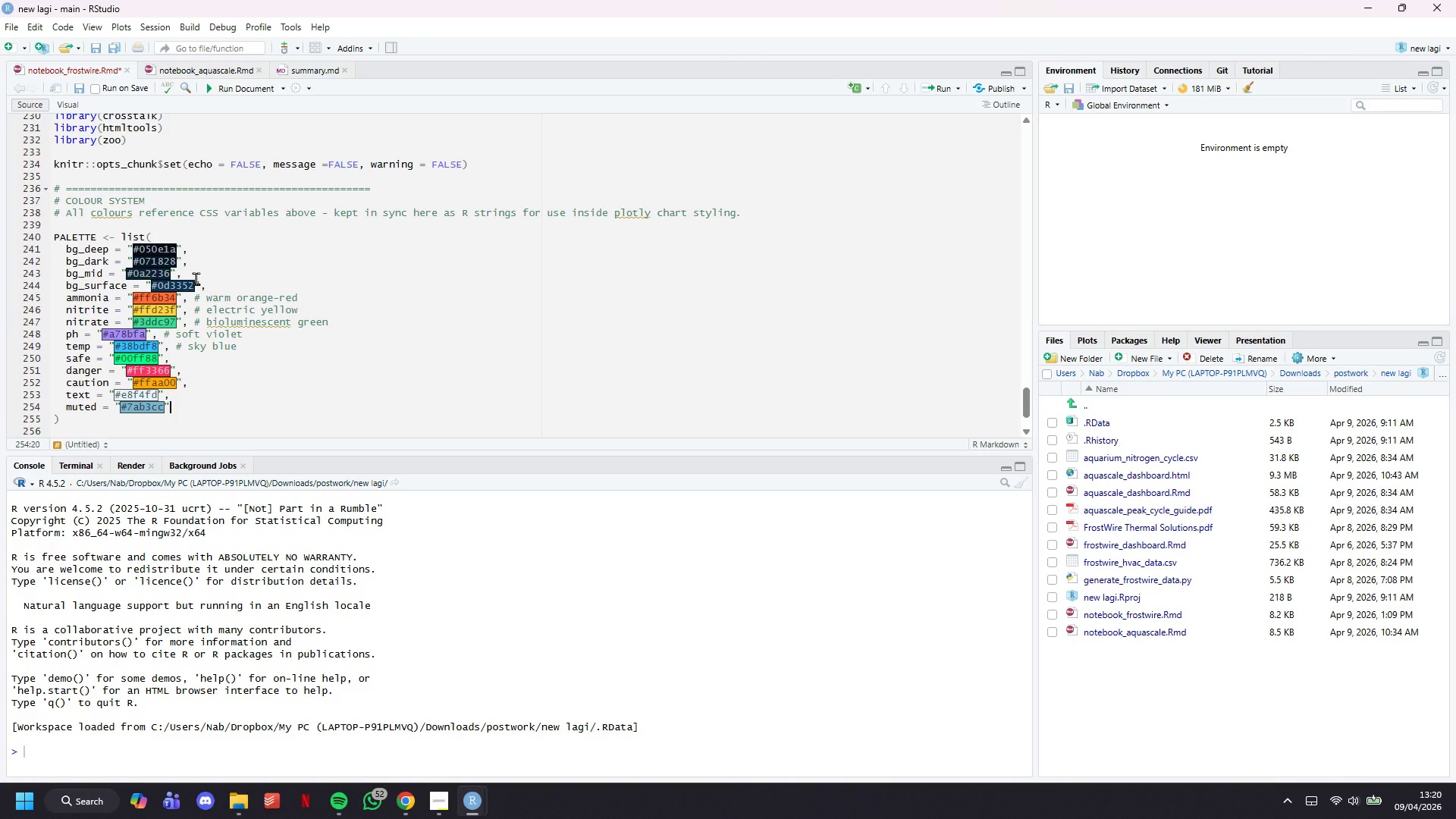 
 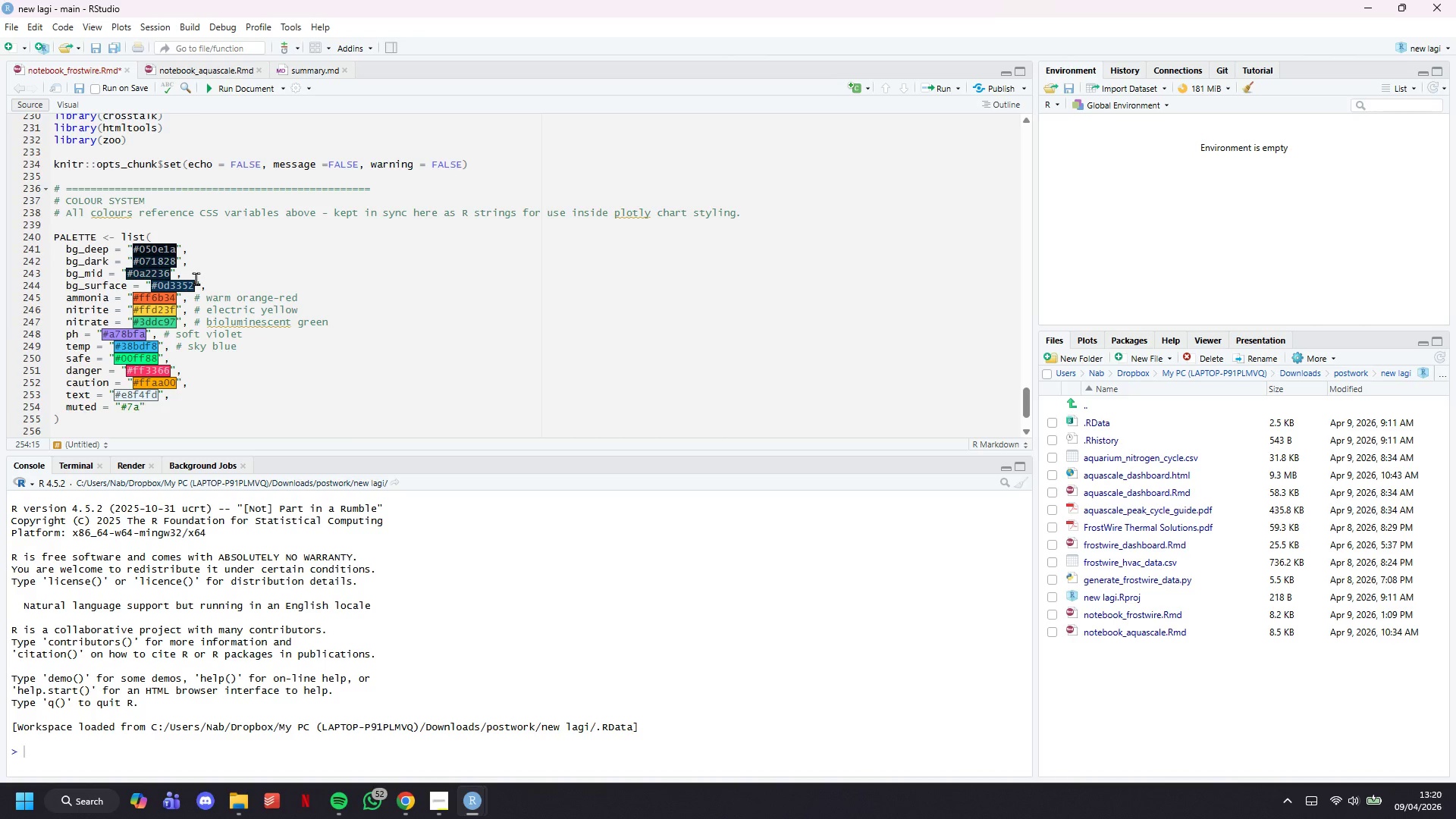 
key(ArrowRight)
 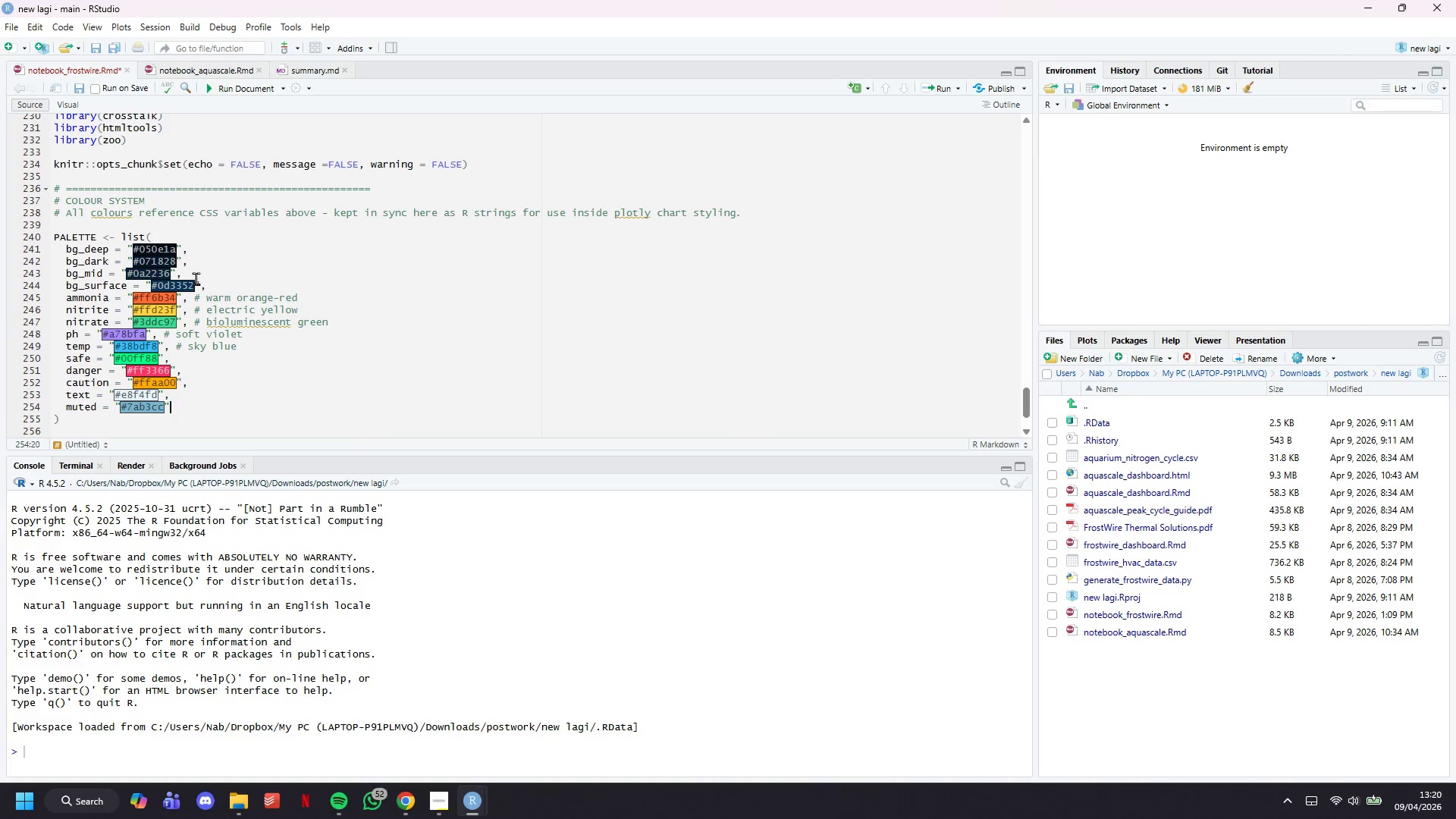 
key(Comma)
 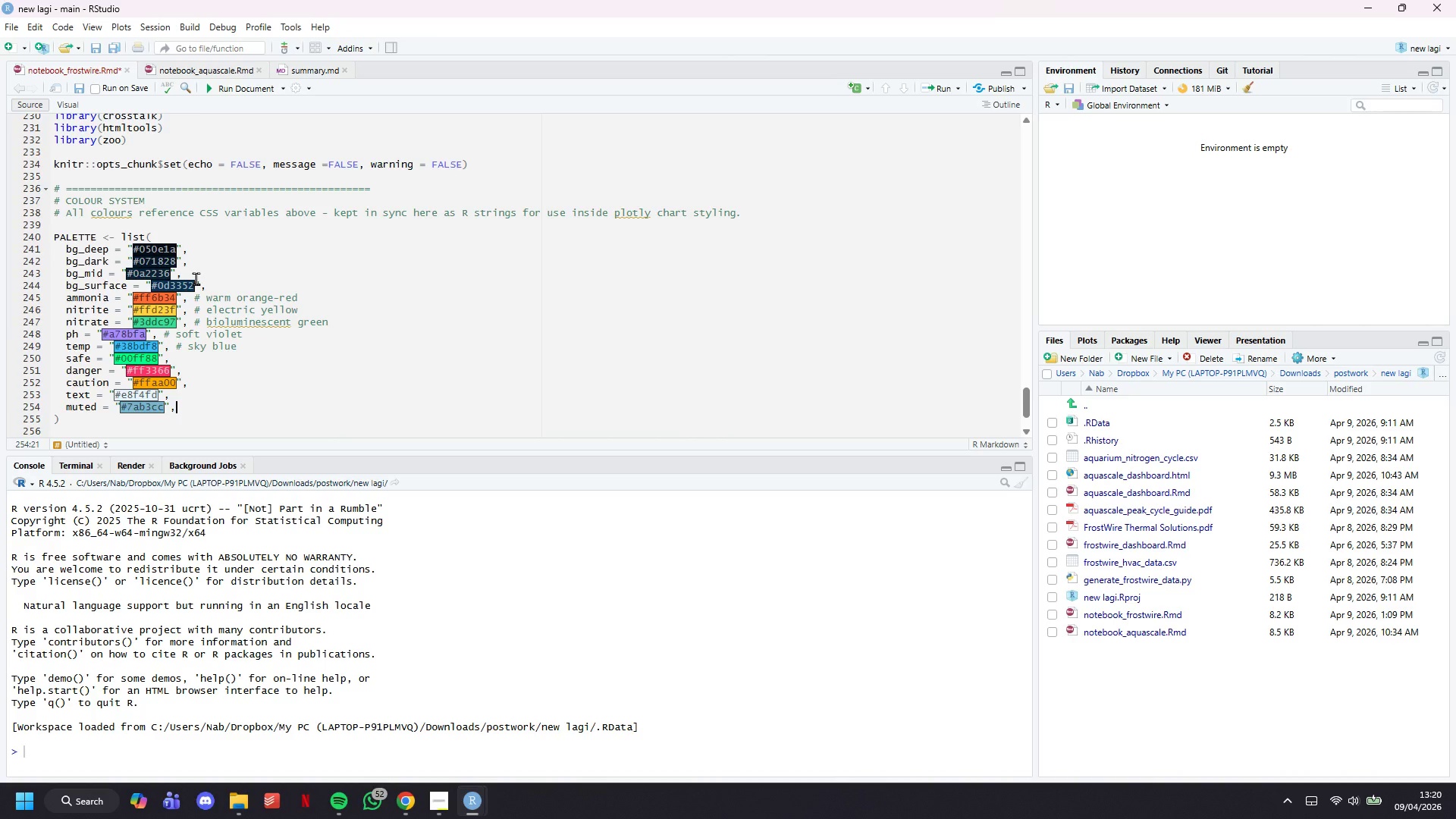 
key(Enter)
 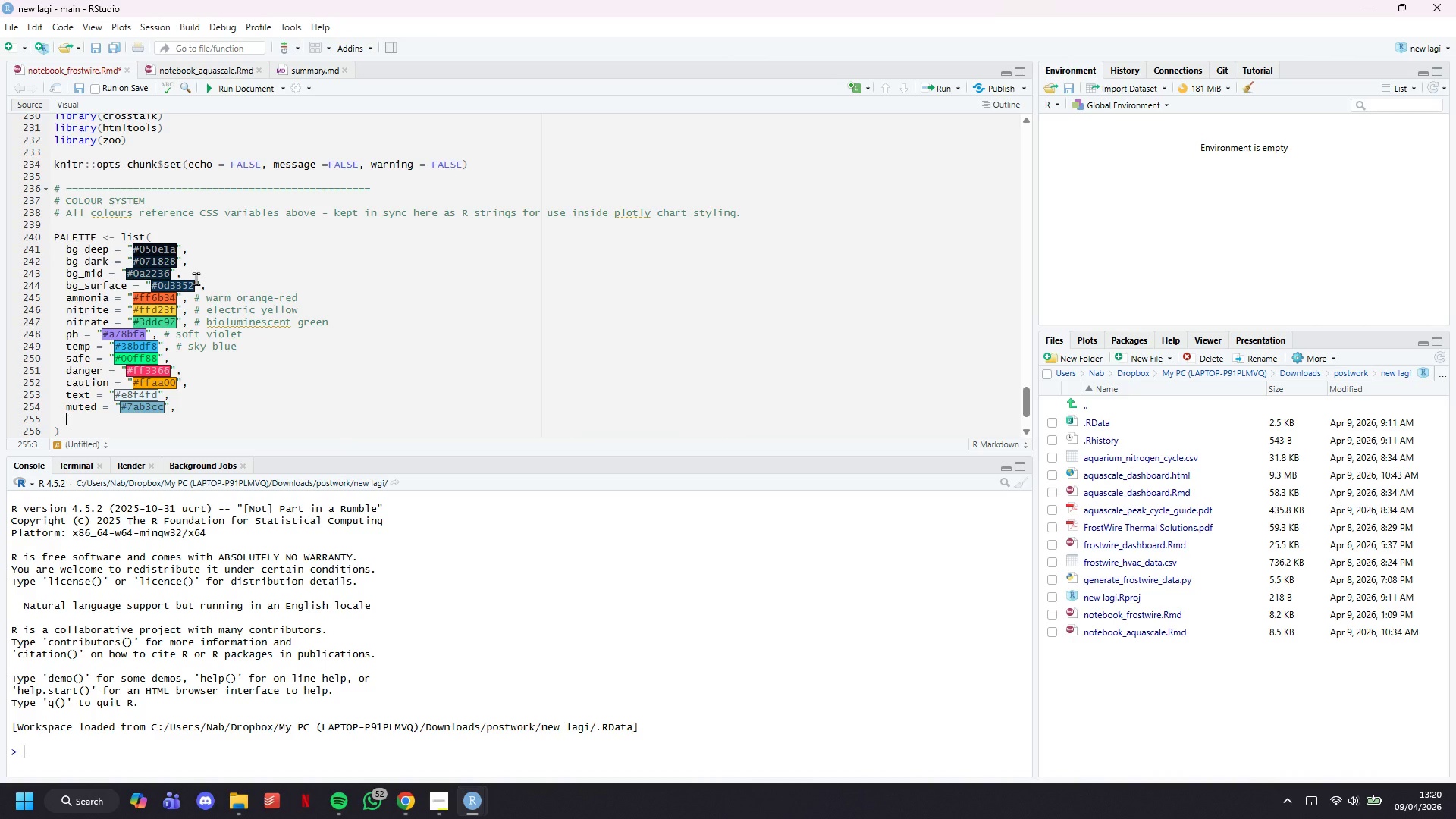 
type(grid = "#0d3352)
 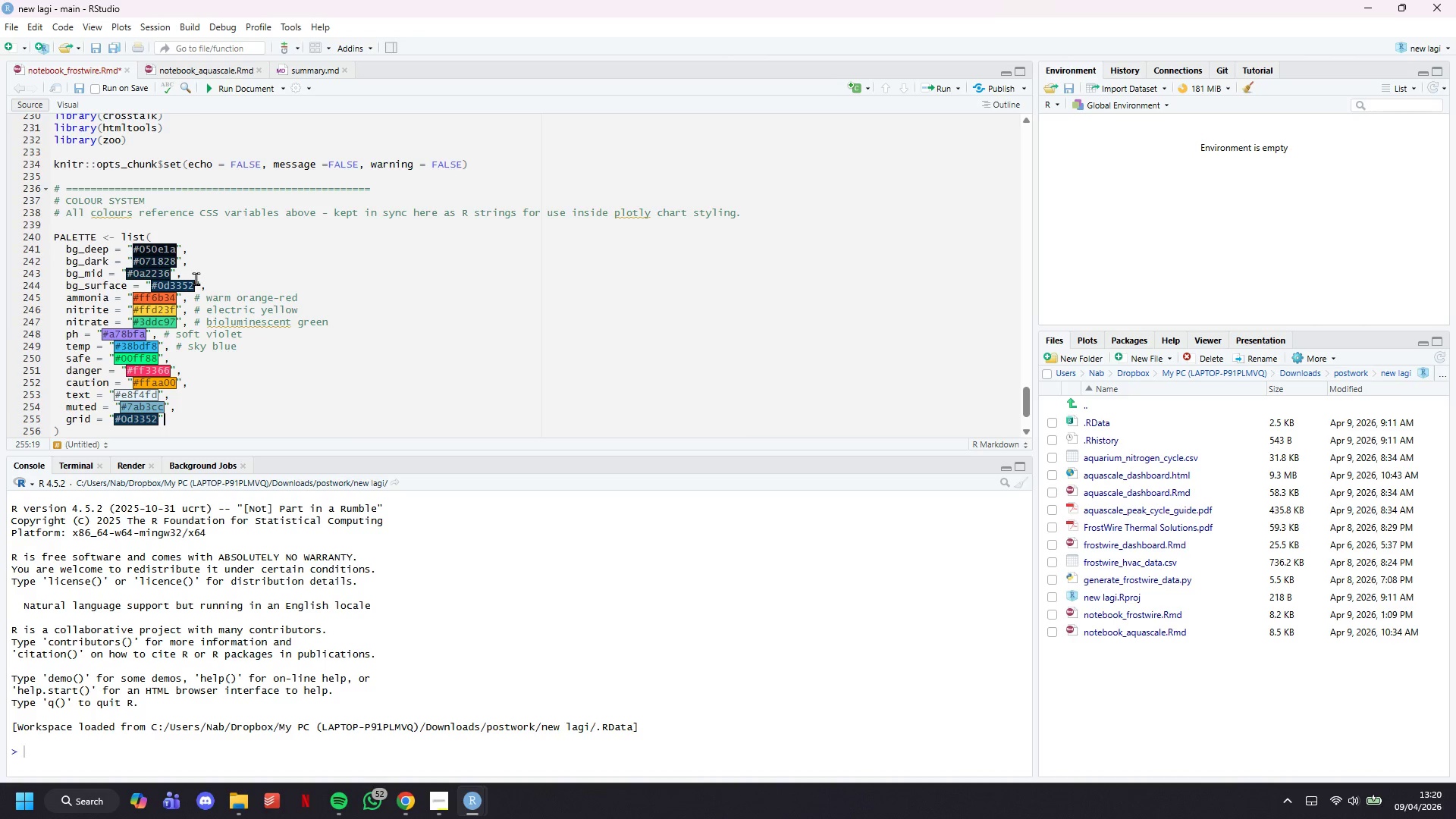 
 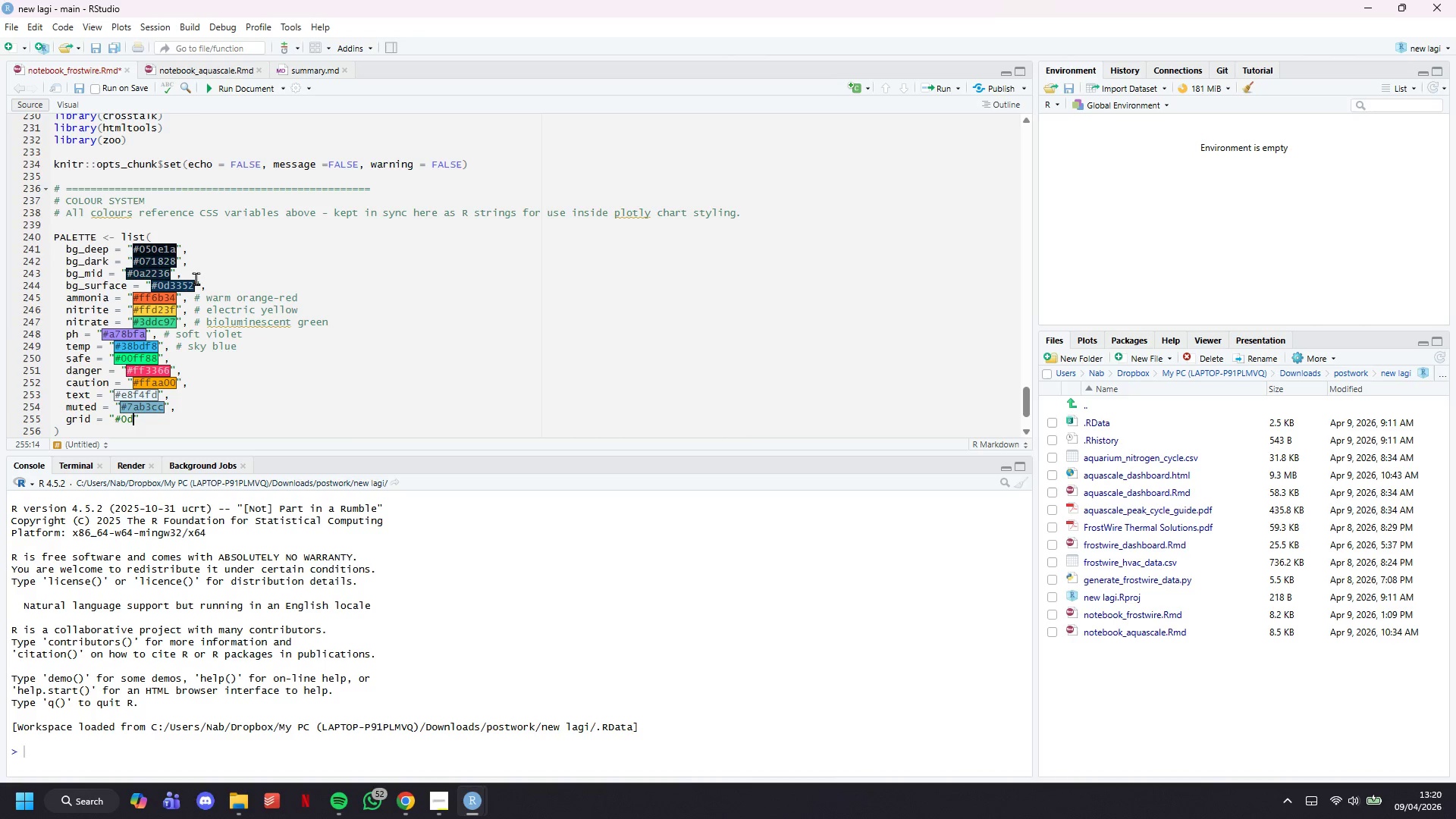 
key(ArrowRight)
 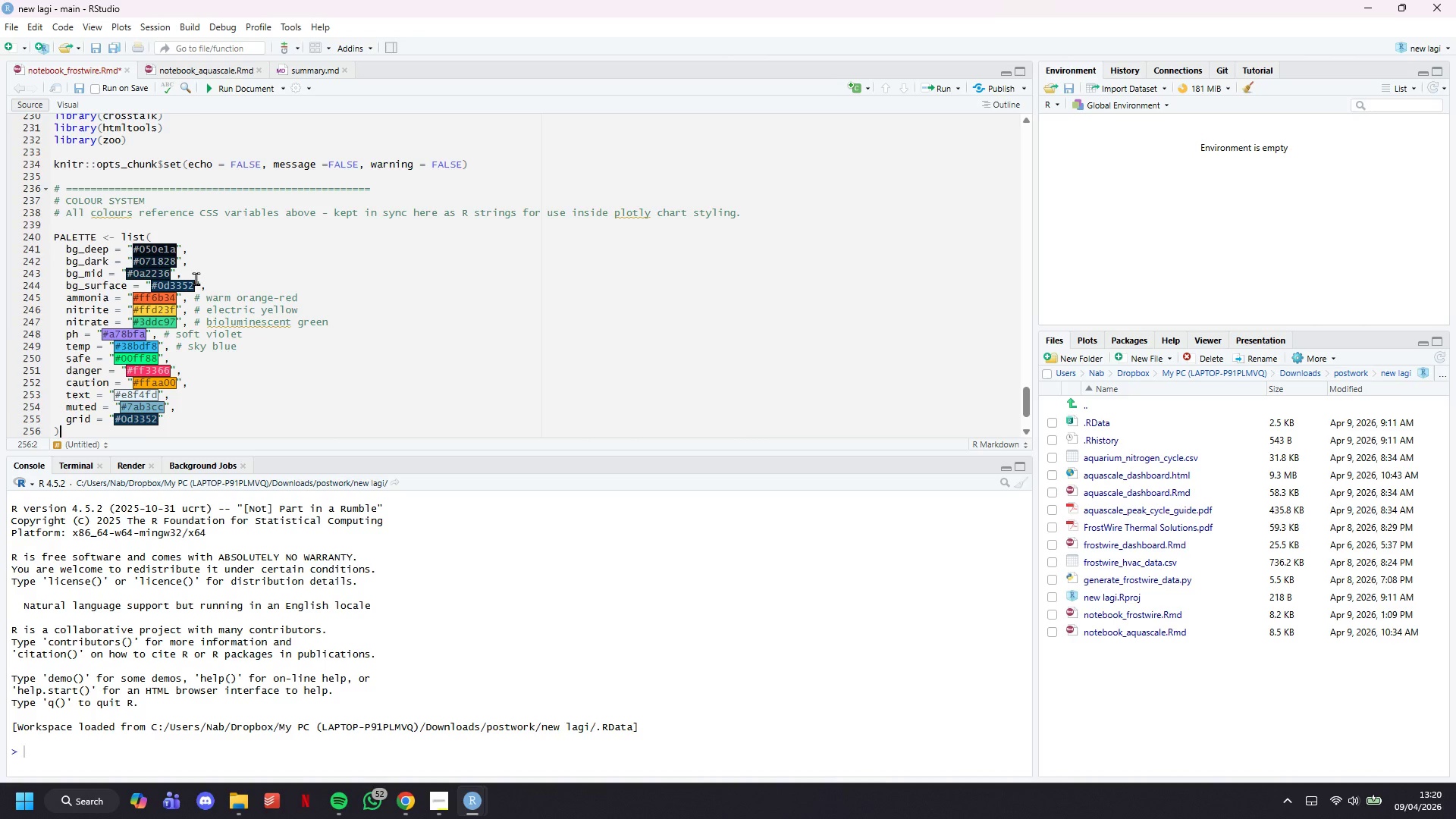 
key(ArrowDown)
 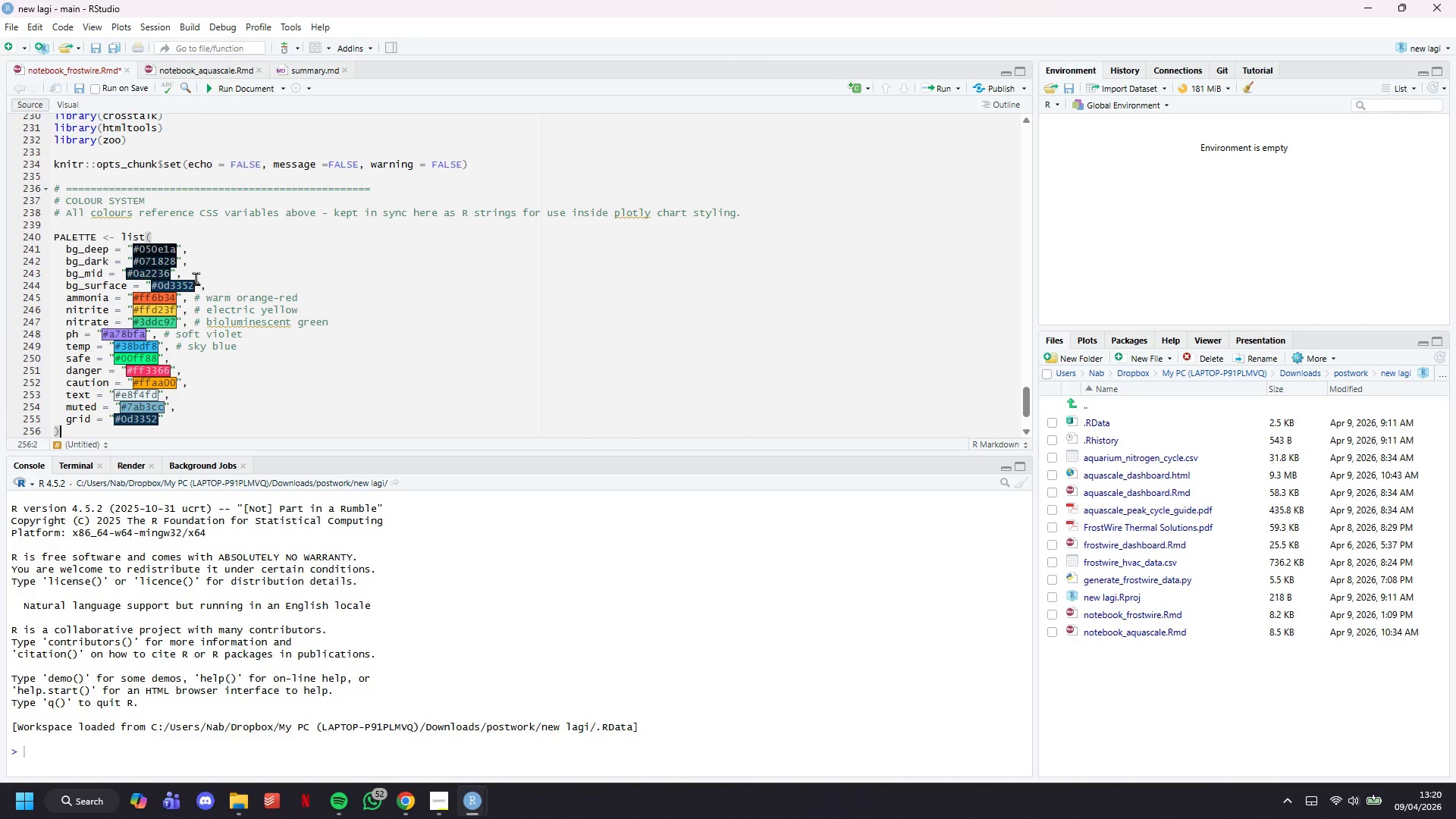 
key(ArrowDown)
 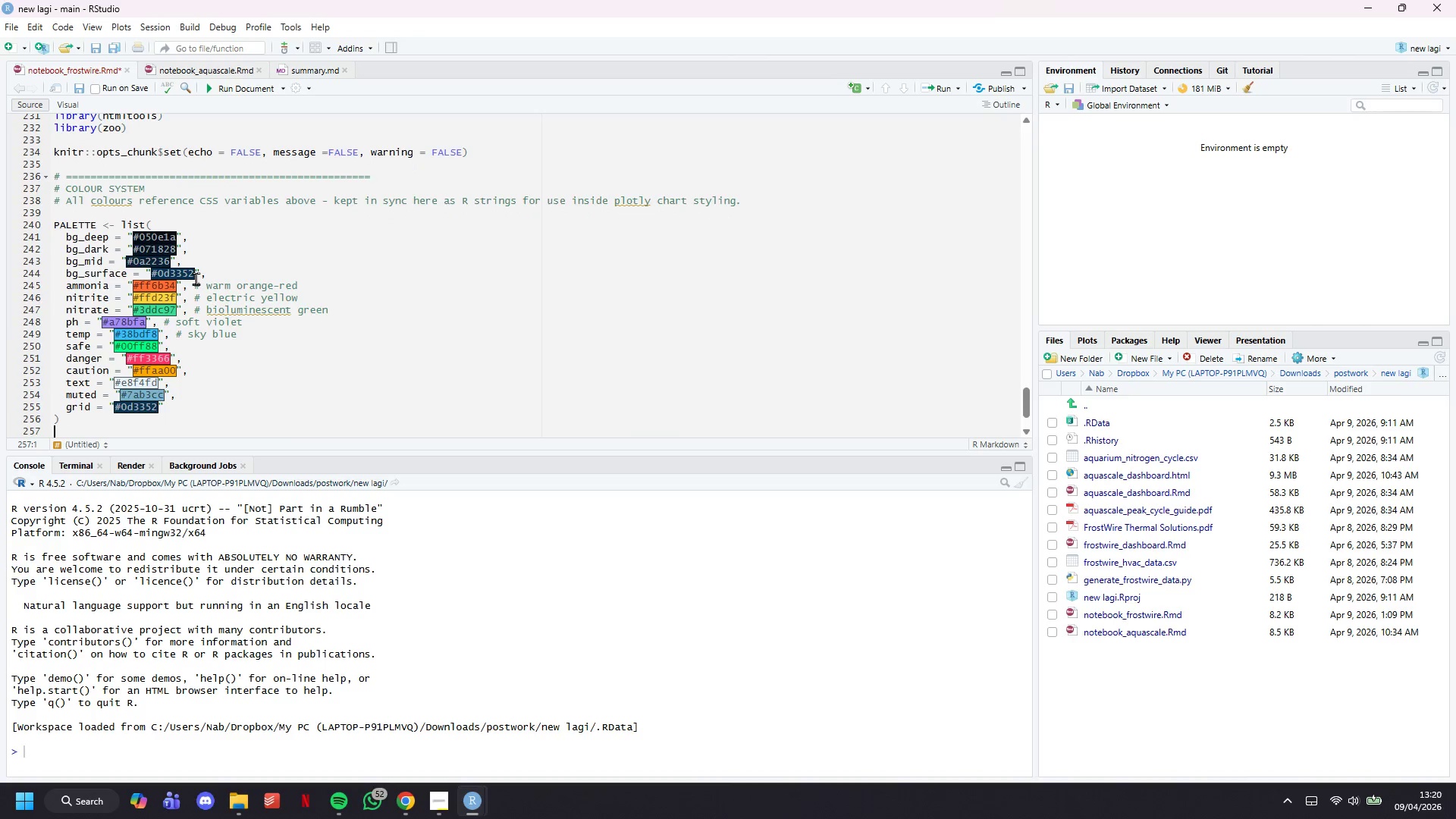 
key(ArrowDown)
 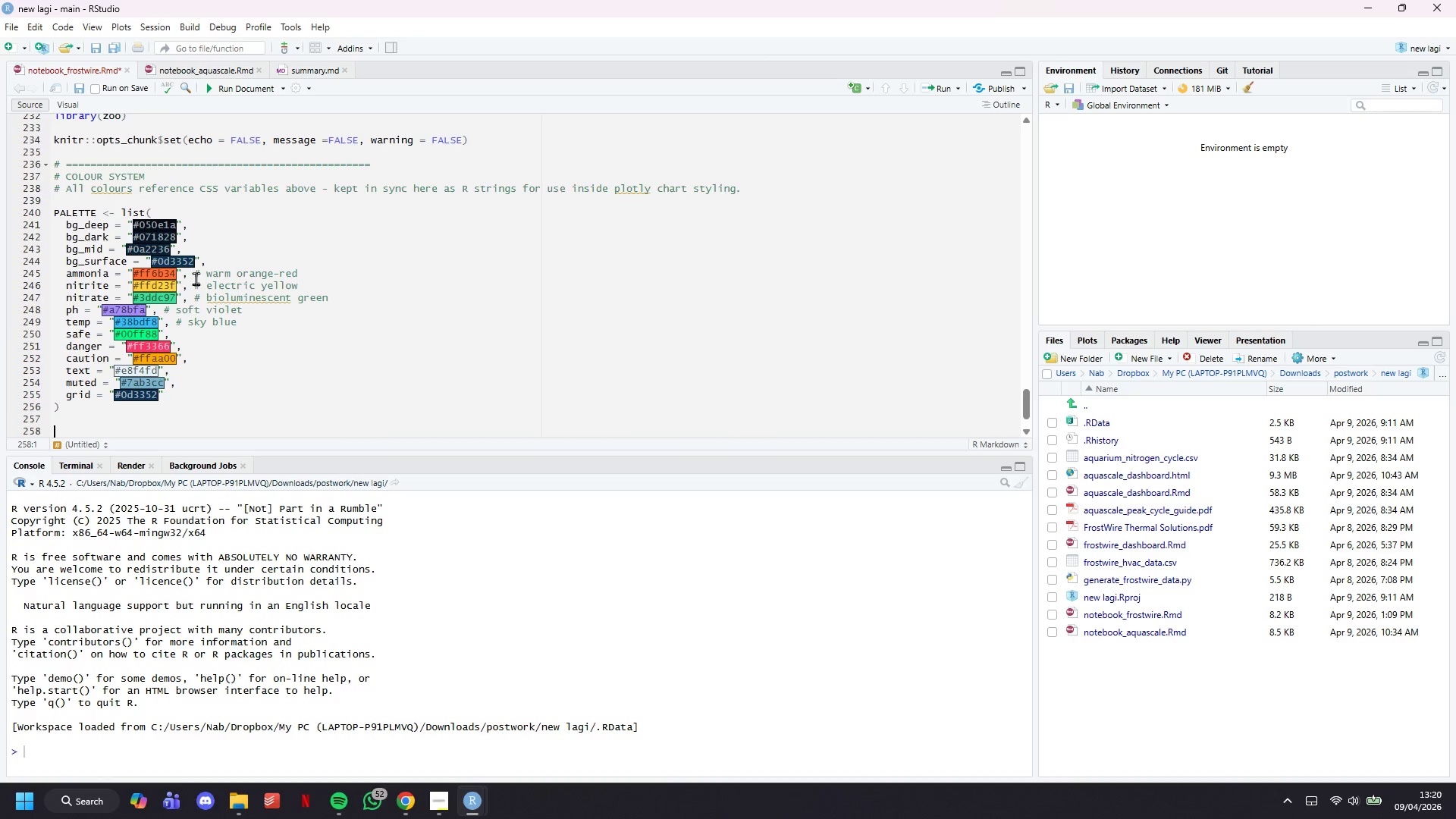 
key(ArrowDown)
 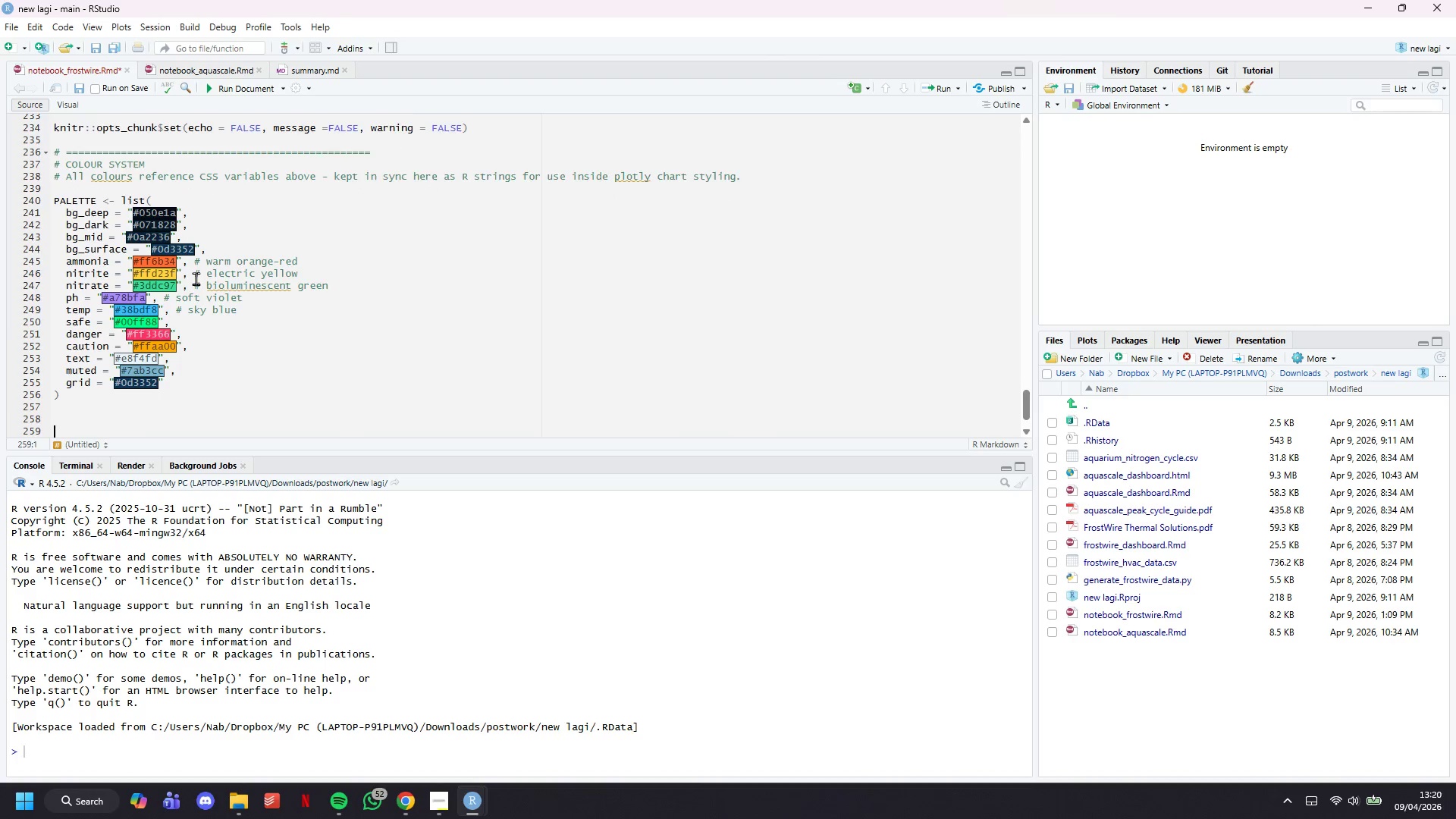 
key(ArrowDown)
 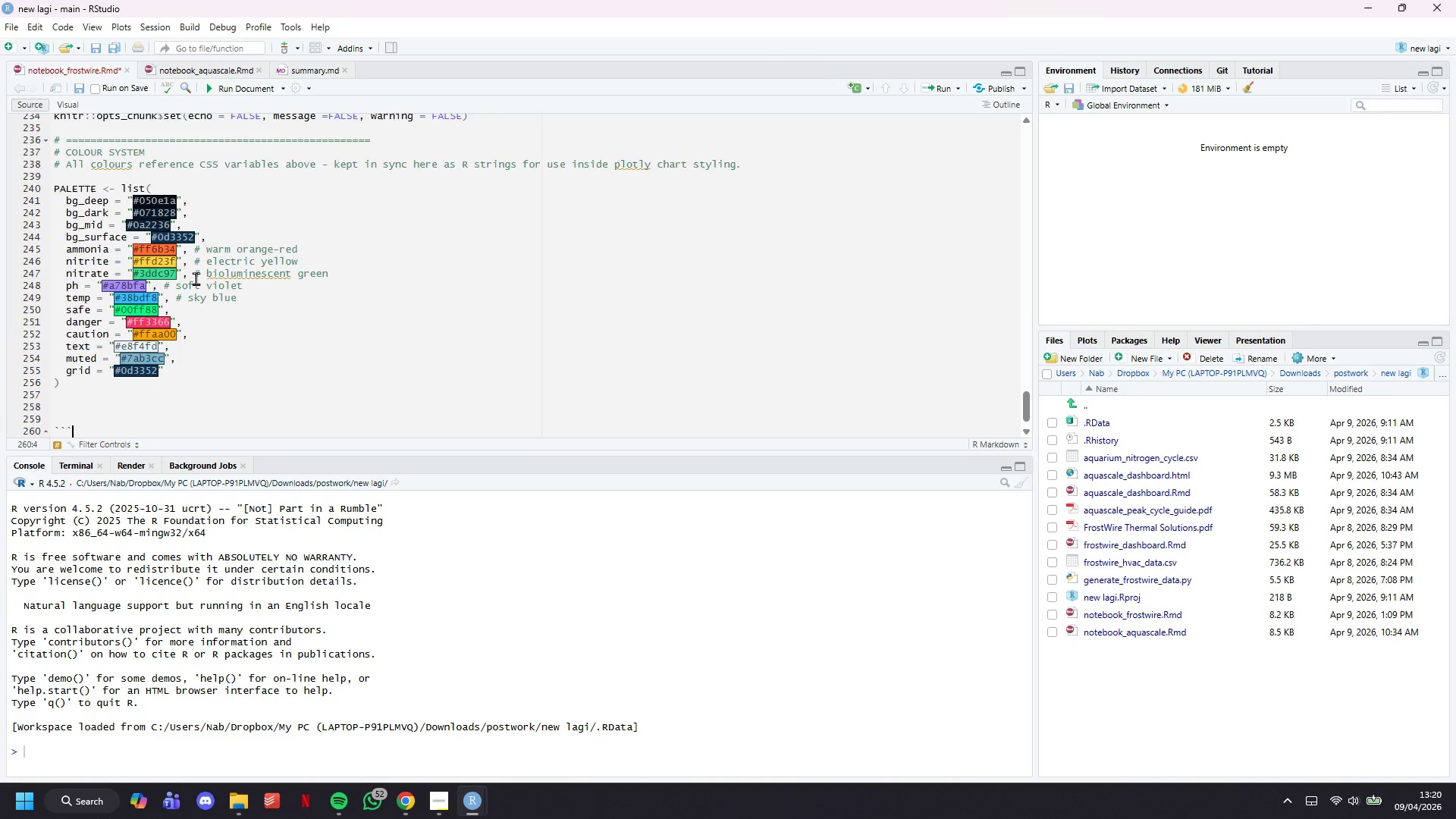 
key(ArrowDown)
 